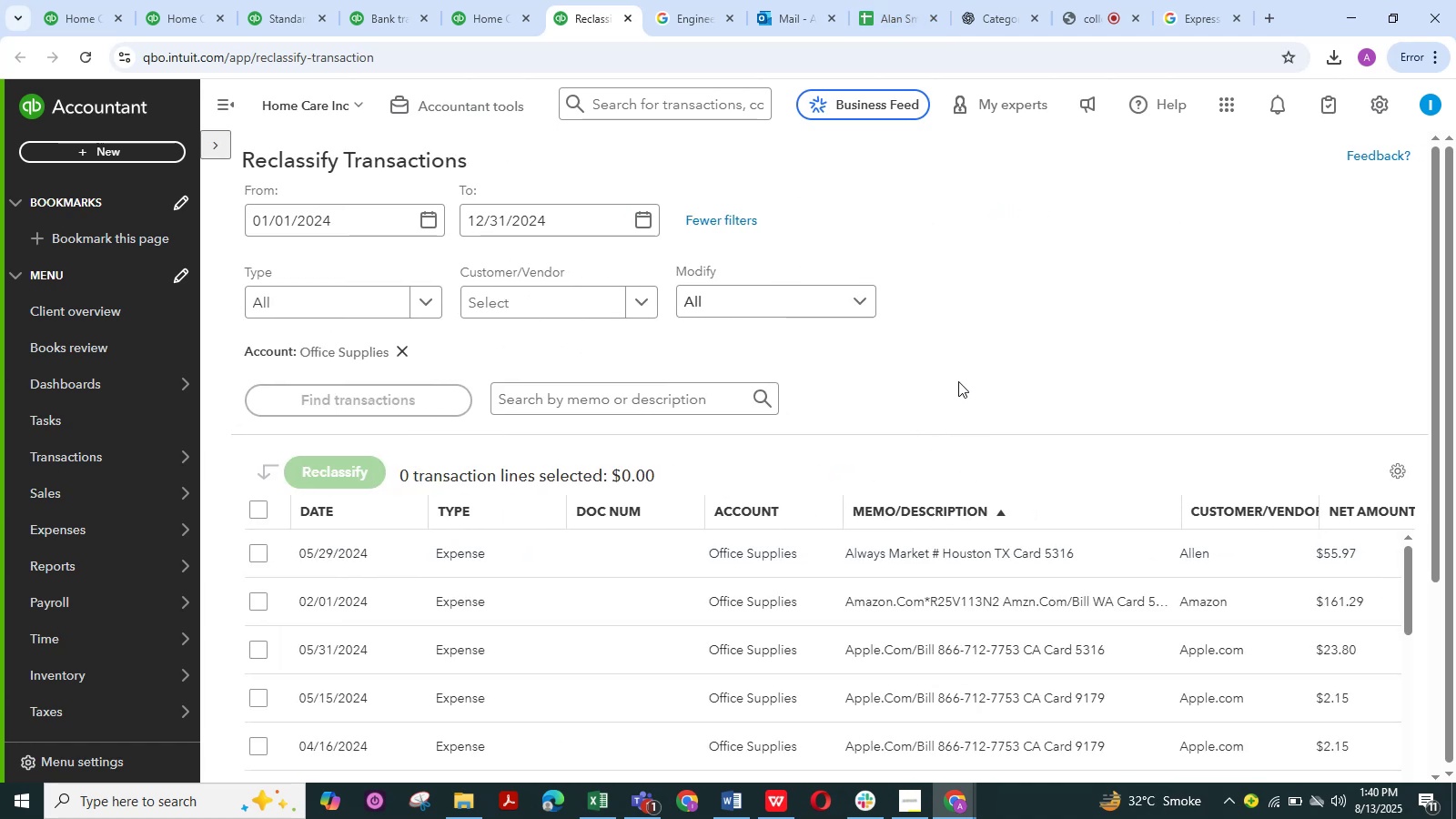 
scroll: coordinate [625, 549], scroll_direction: down, amount: 9.0
 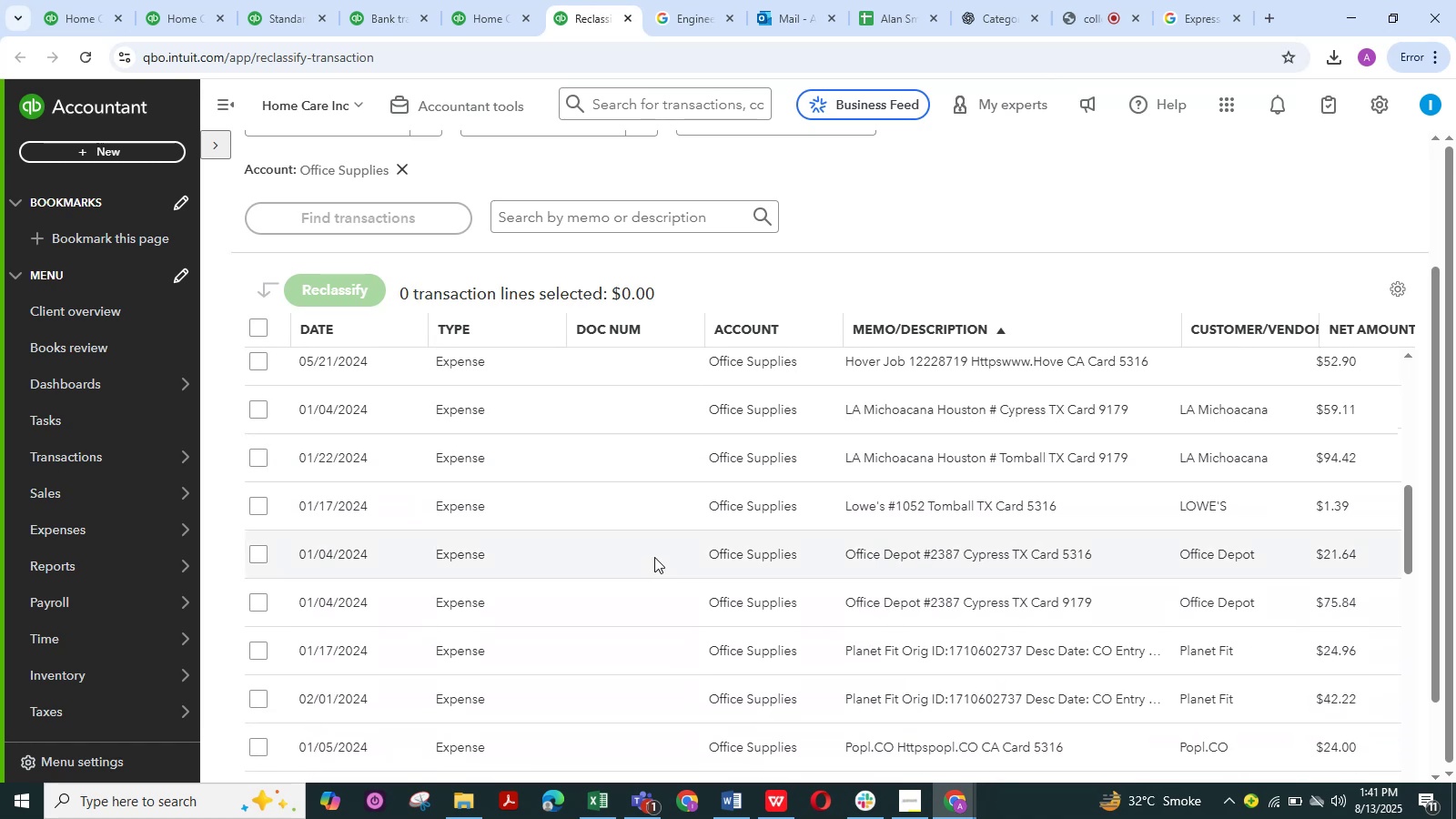 
scroll: coordinate [654, 557], scroll_direction: up, amount: 3.0
 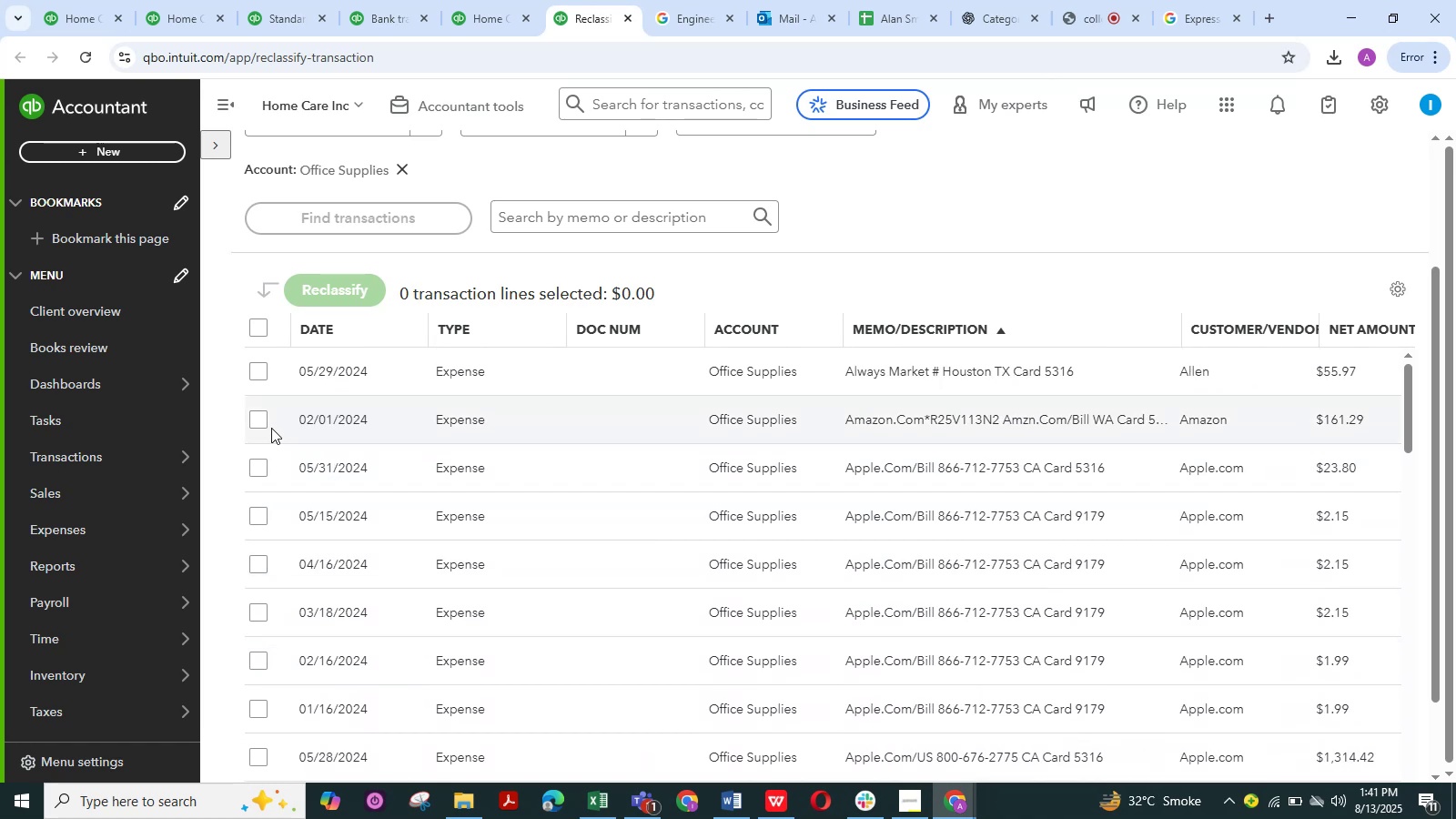 
left_click([255, 424])
 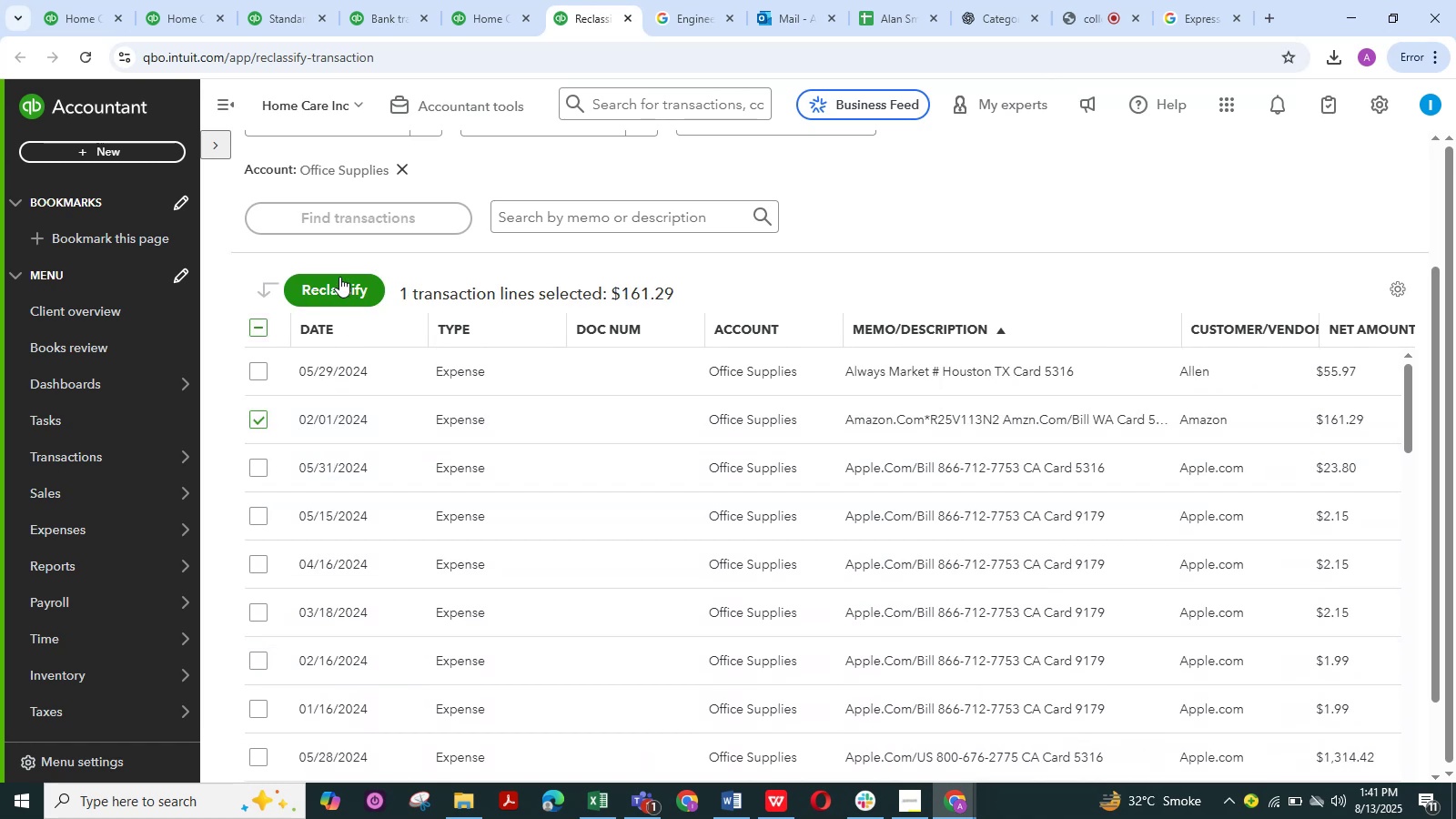 
left_click([337, 283])
 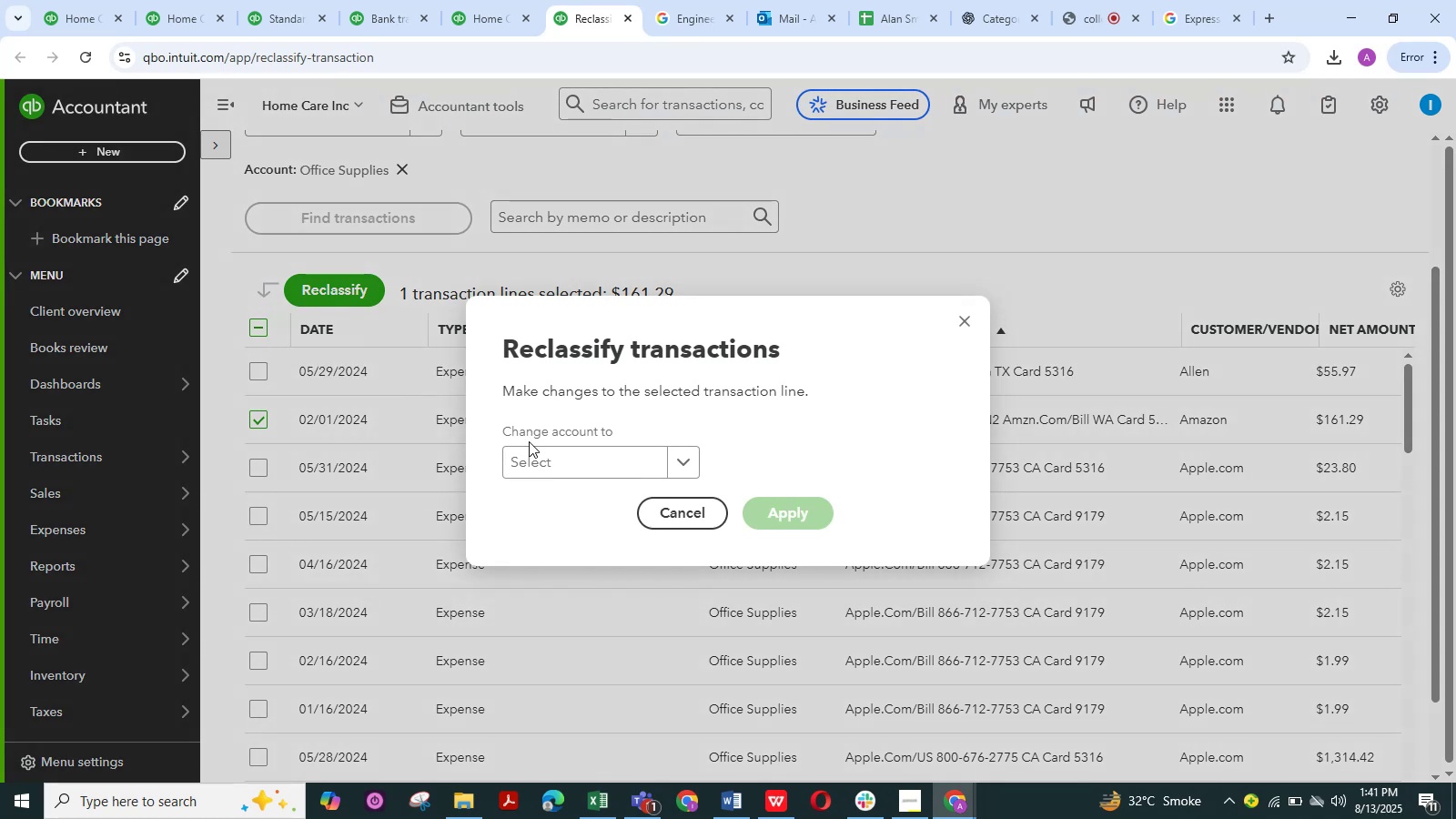 
left_click([555, 473])
 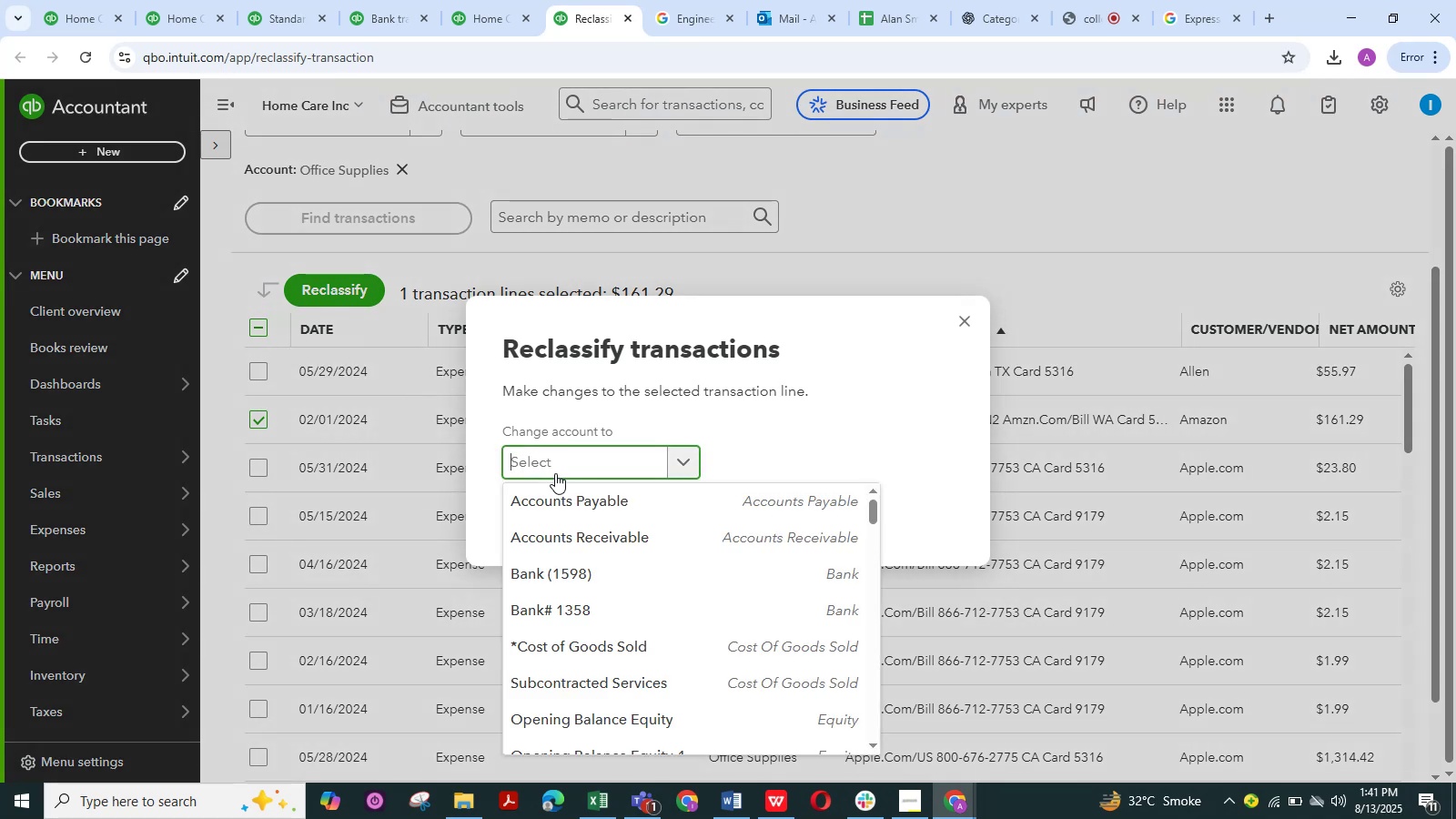 
type(supplies)
 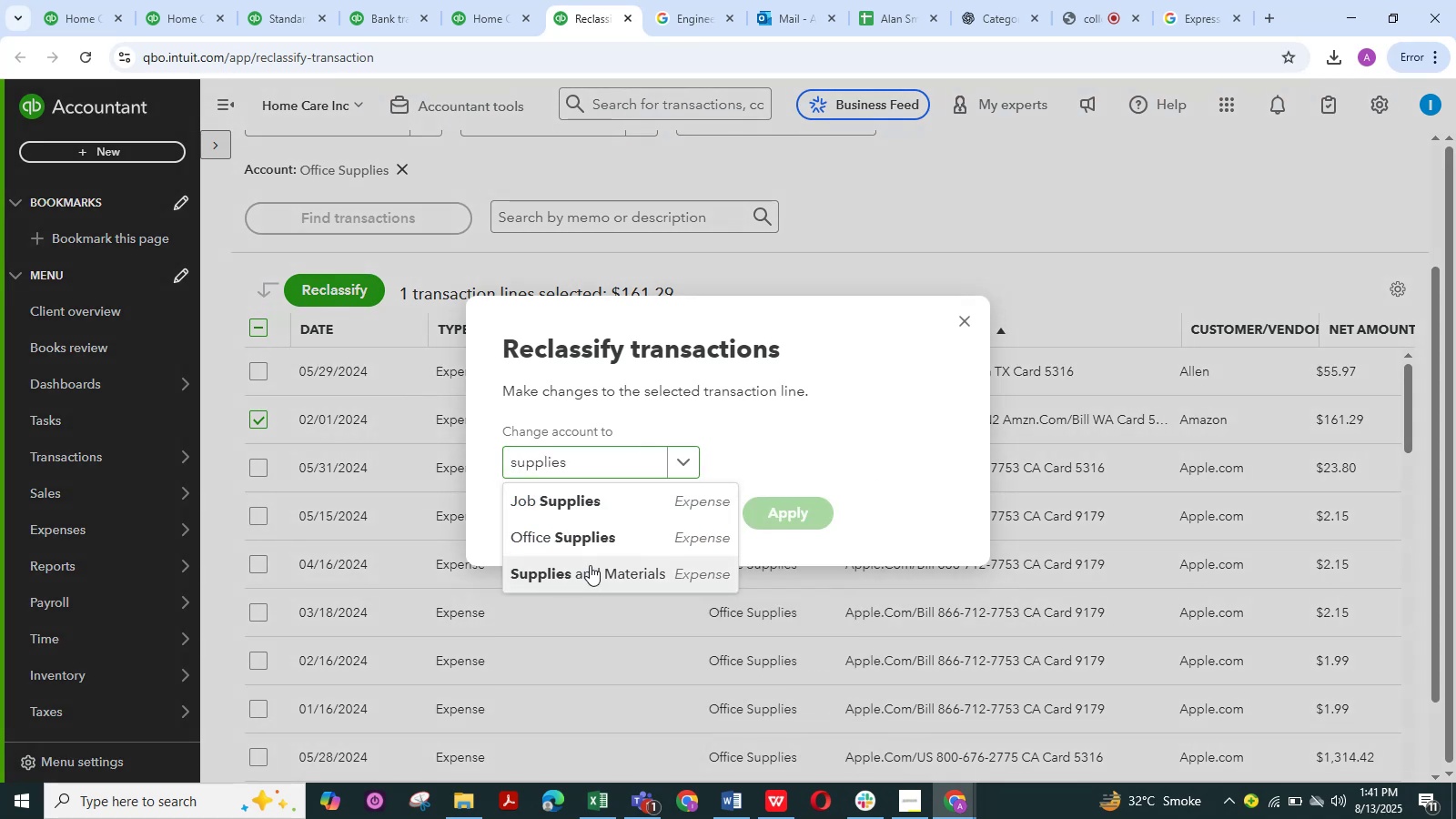 
left_click([798, 514])
 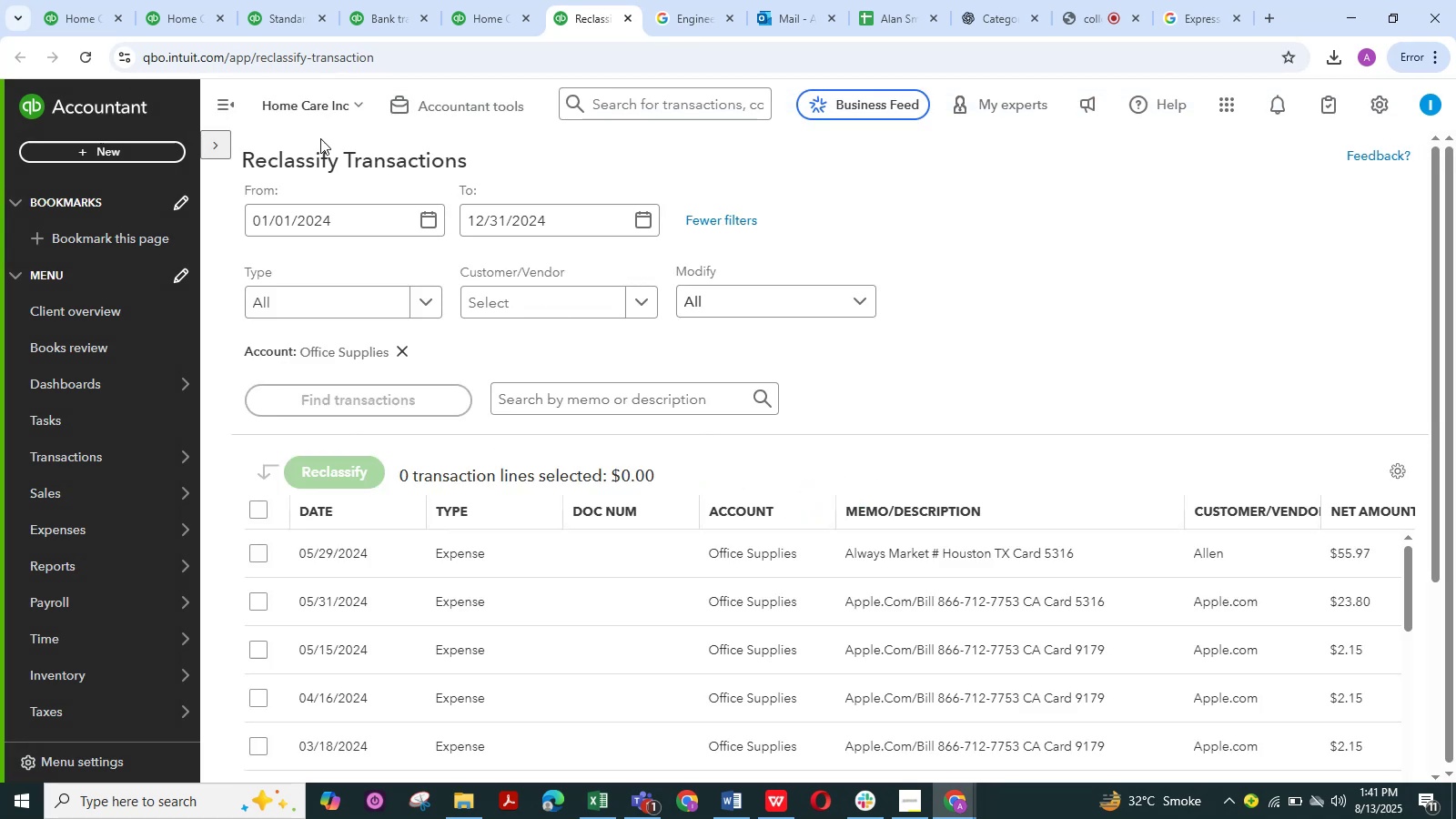 
left_click([230, 104])
 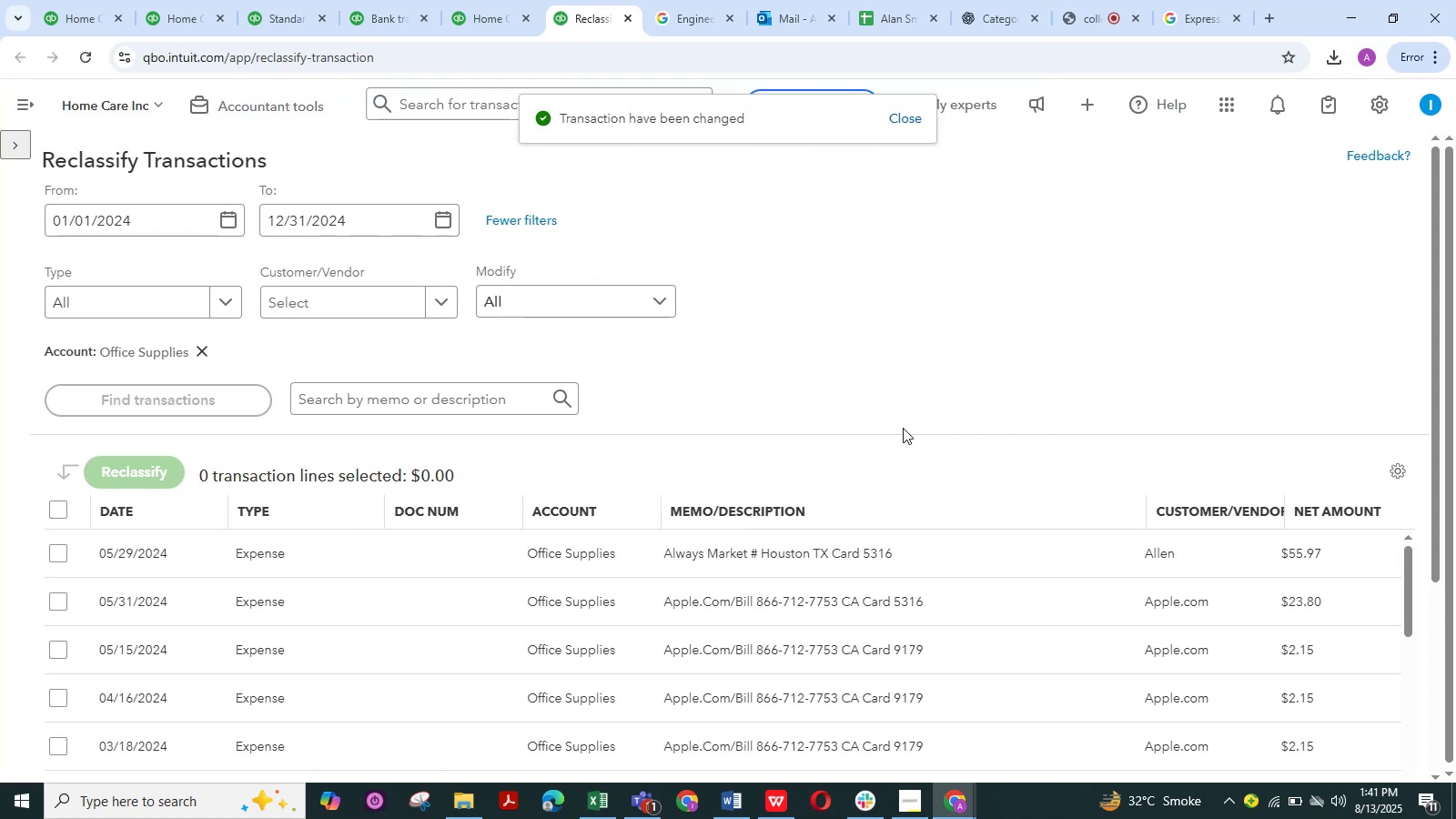 
scroll: coordinate [890, 444], scroll_direction: down, amount: 8.0
 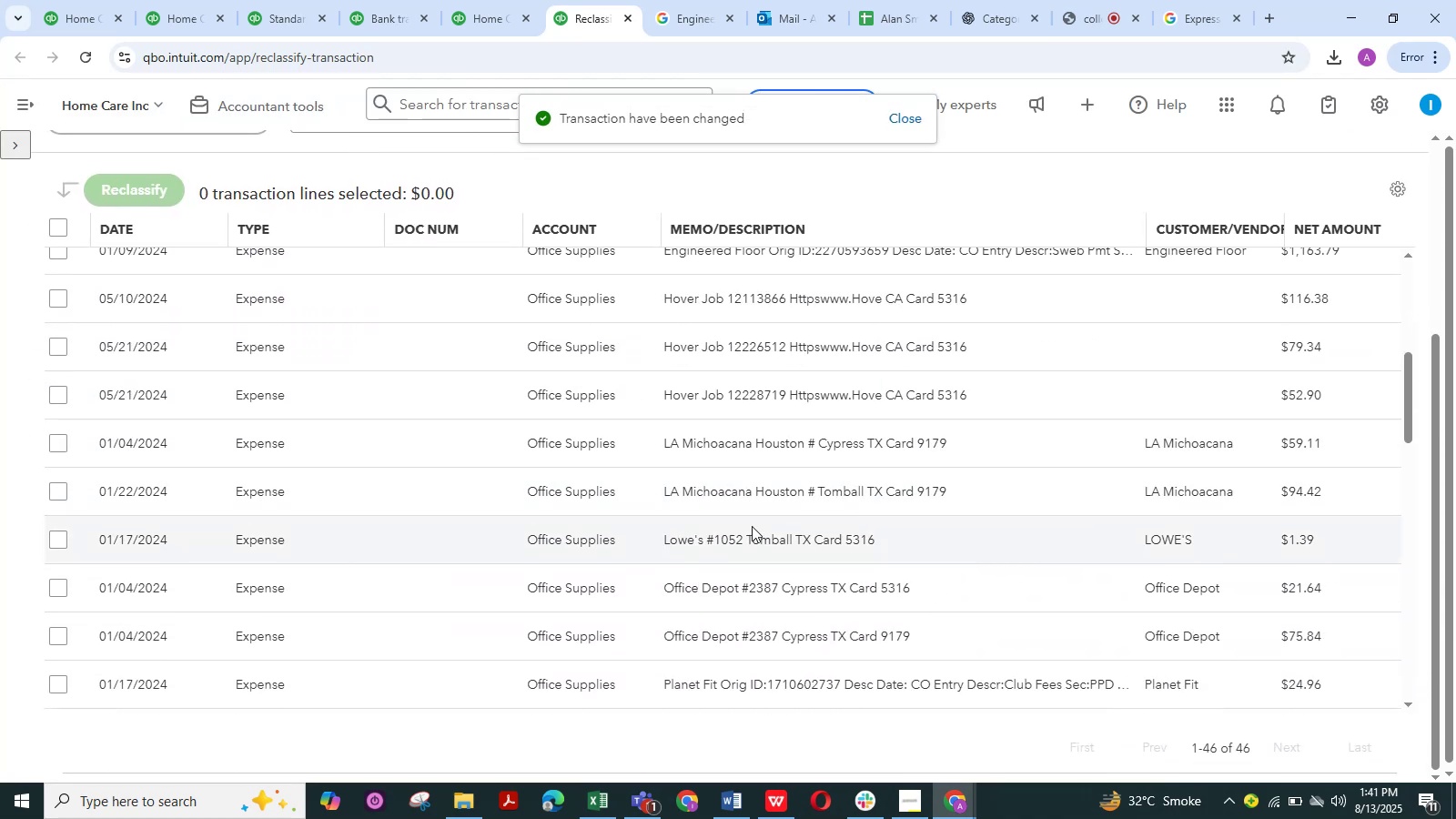 
left_click_drag(start_coordinate=[665, 544], to_coordinate=[654, 545])
 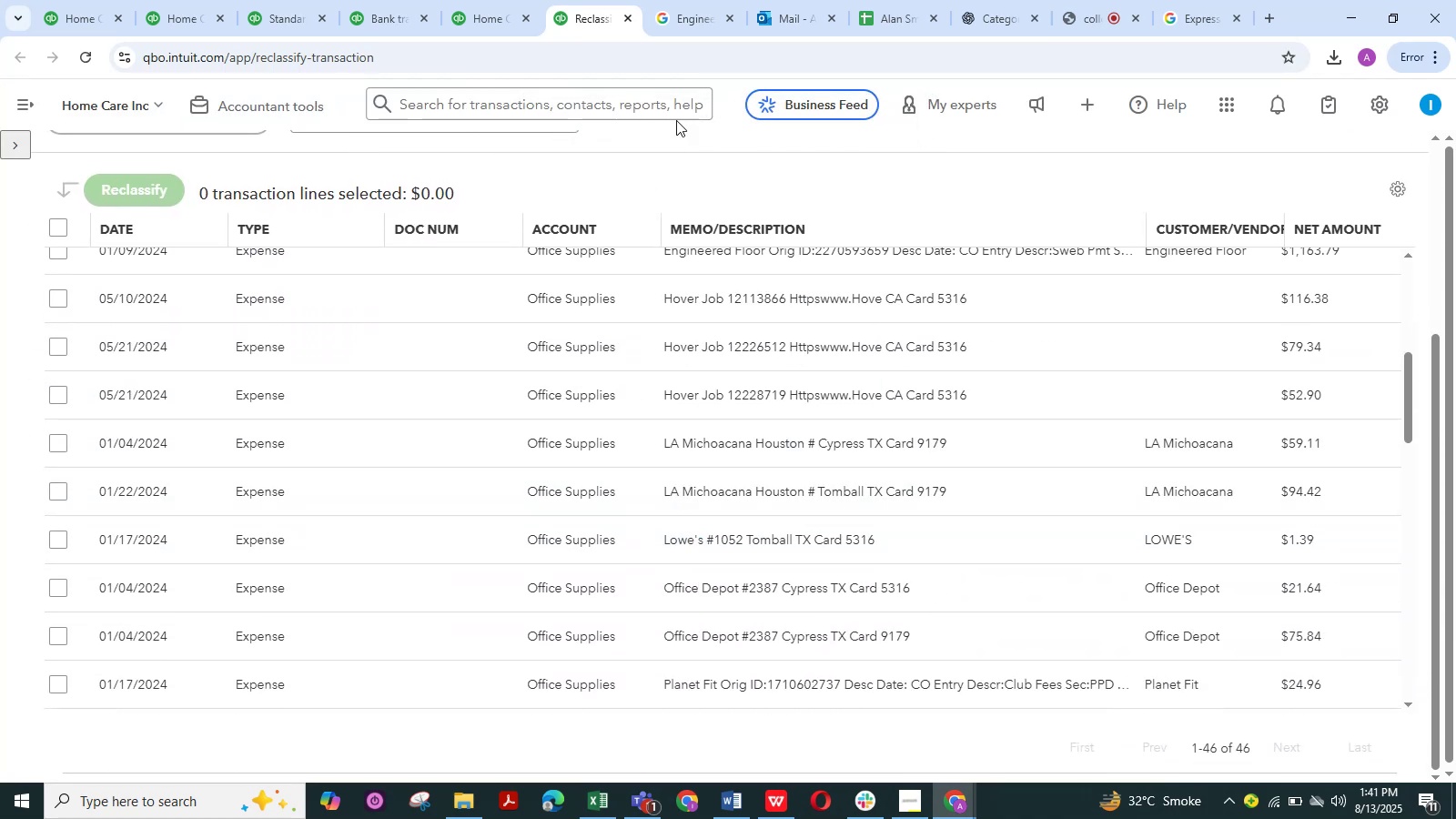 
key(Control+C)
 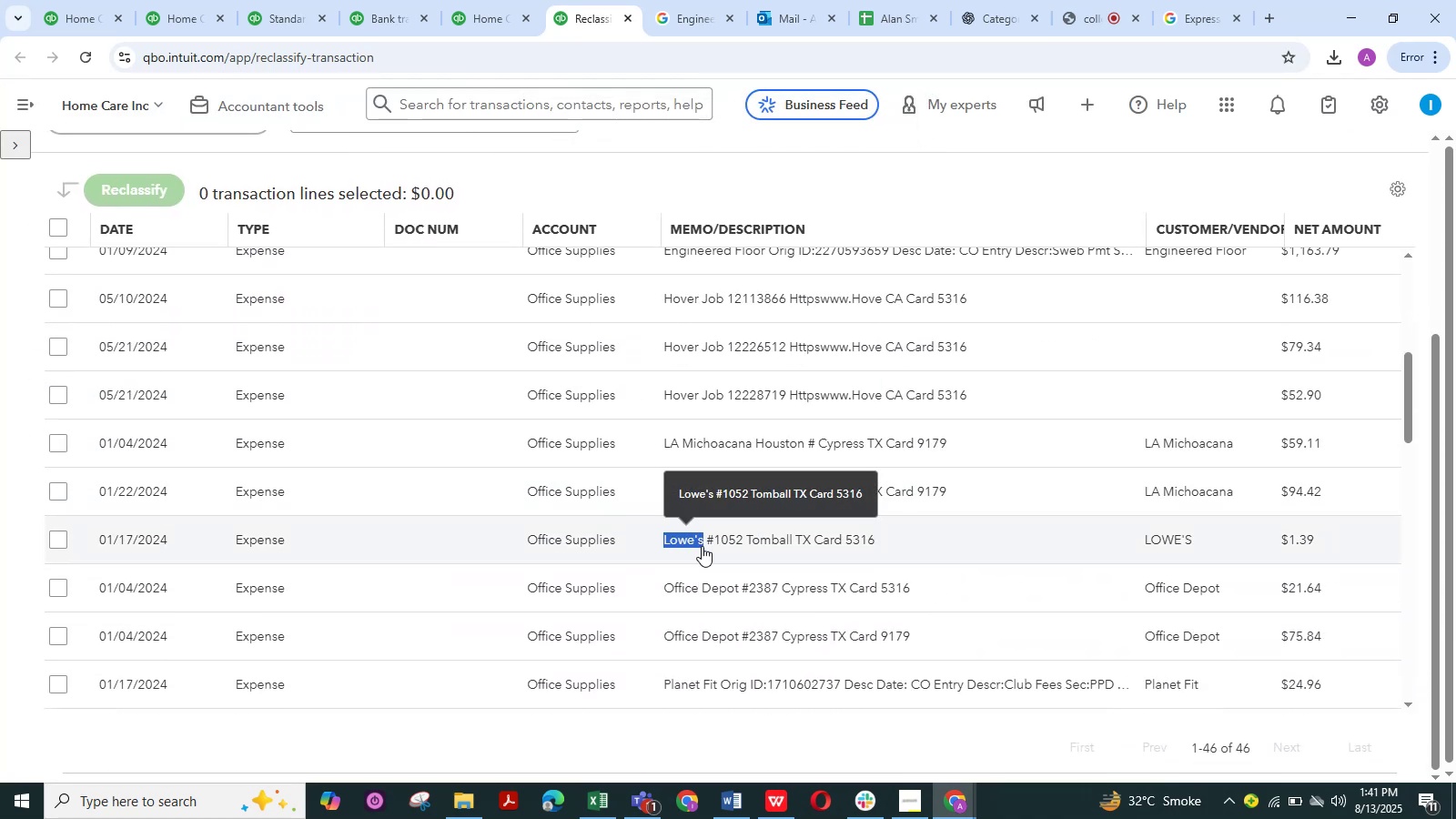 
key(Control+C)
 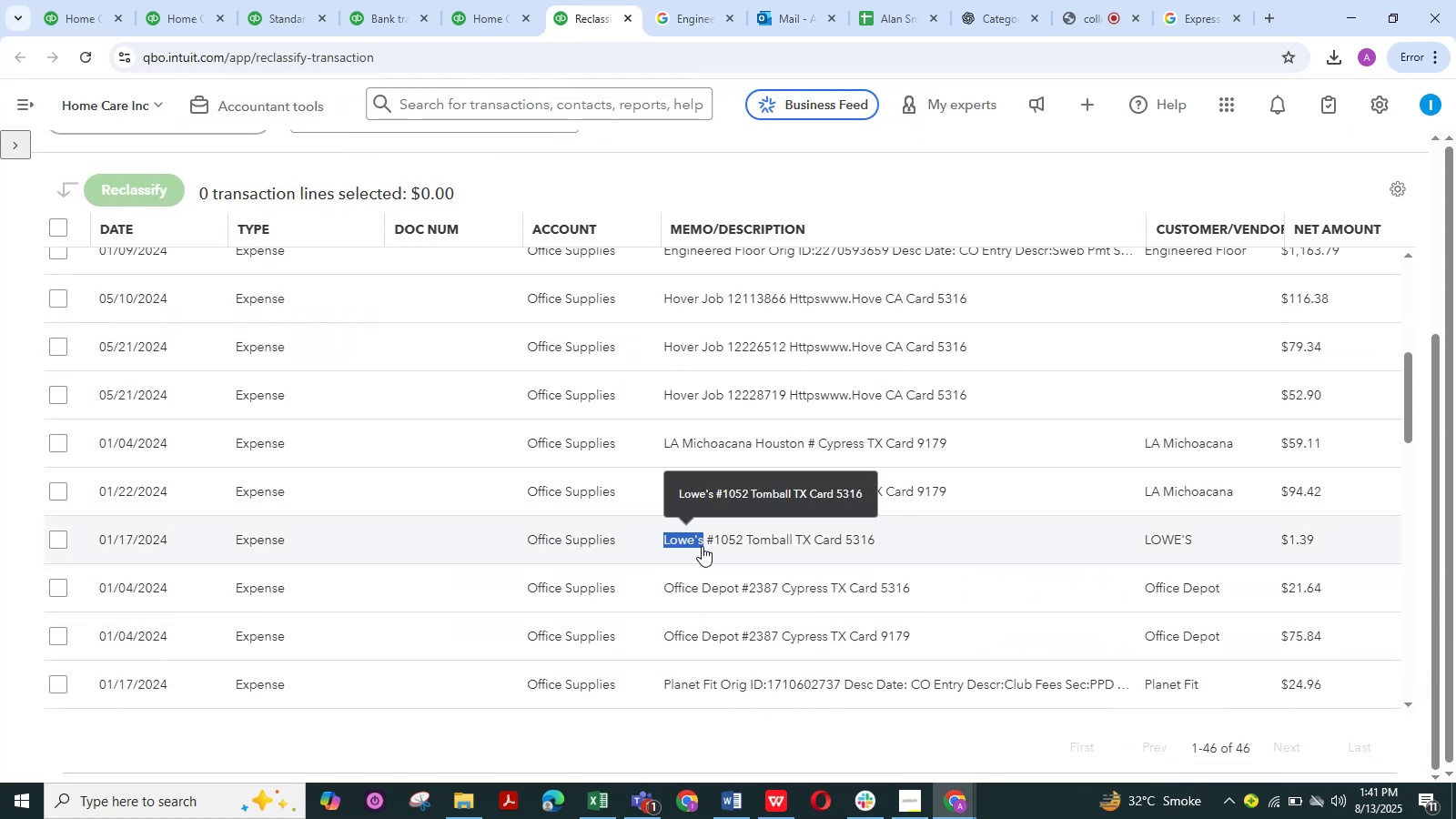 
key(Control+C)
 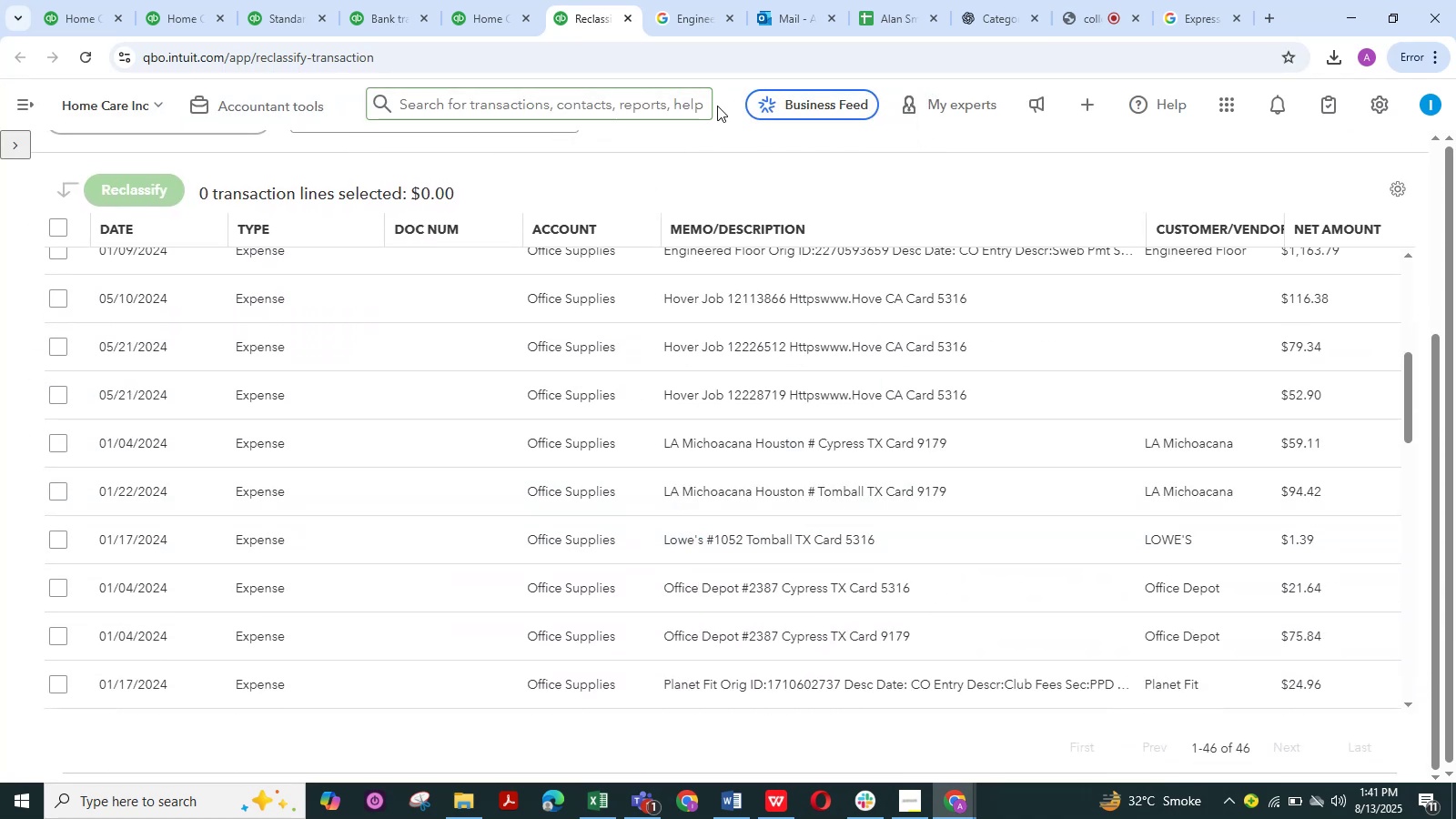 
left_click([686, 18])
 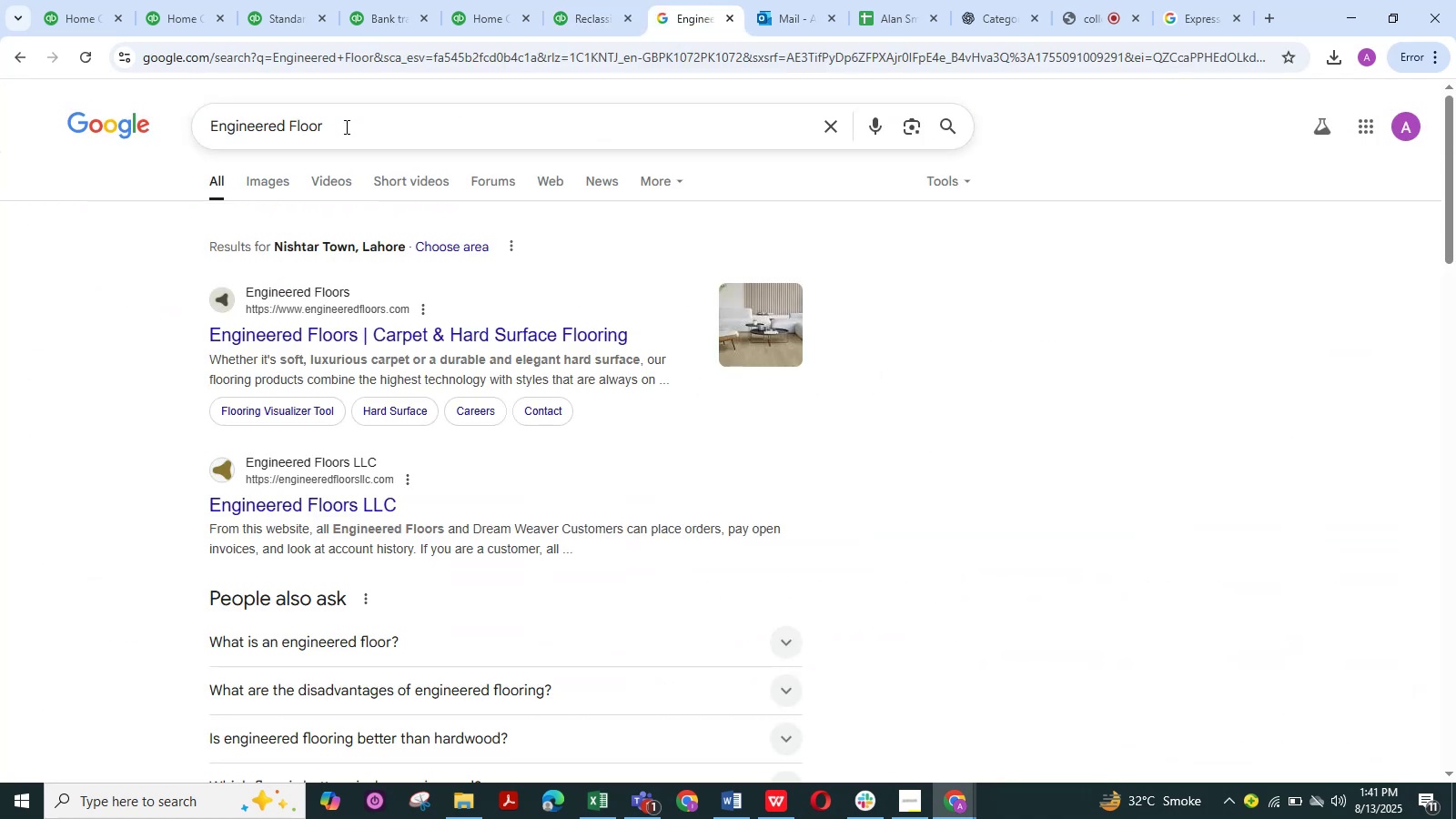 
left_click_drag(start_coordinate=[324, 133], to_coordinate=[41, 122])
 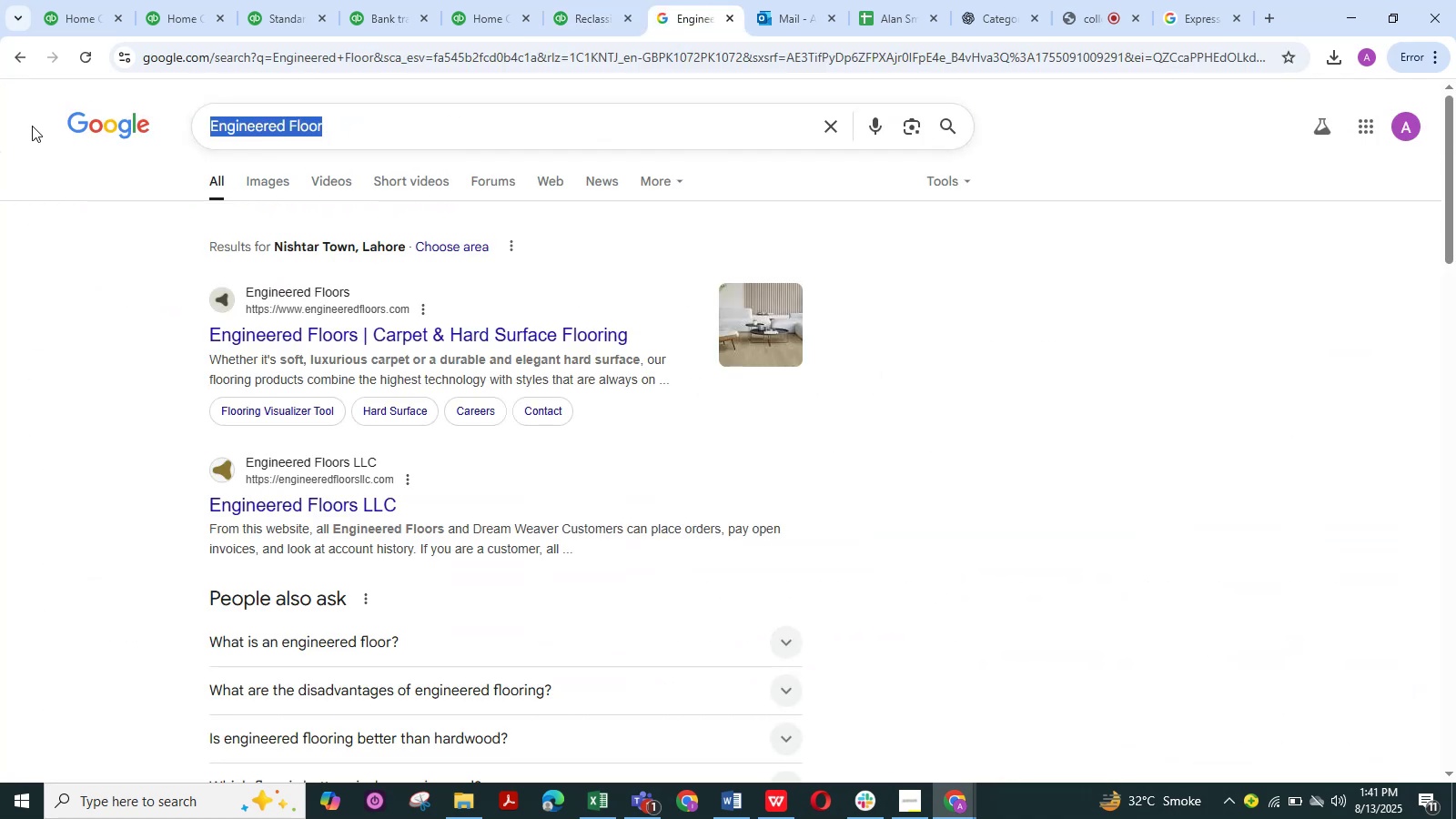 
key(Control+ControlLeft)
 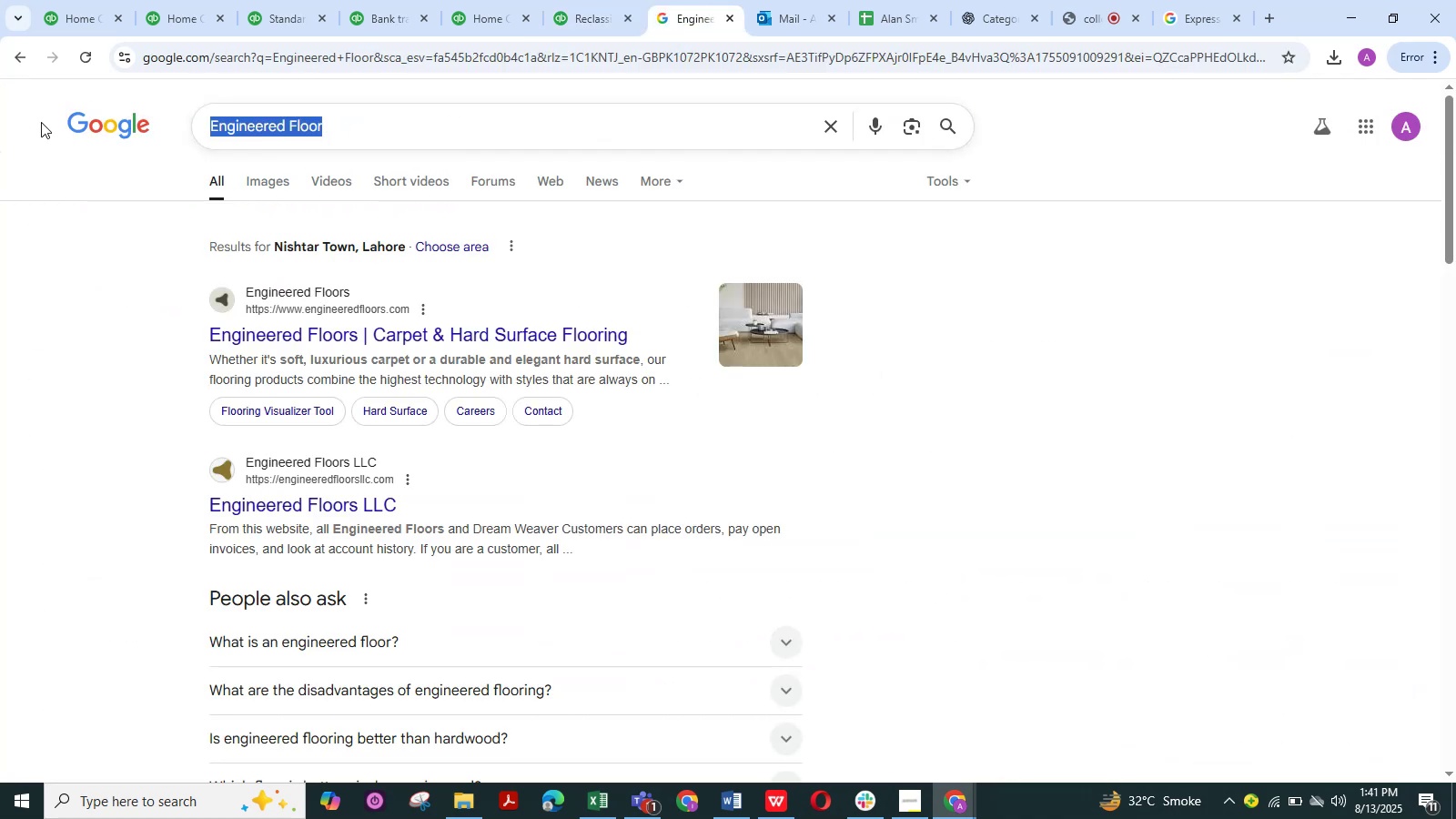 
key(Control+V)
 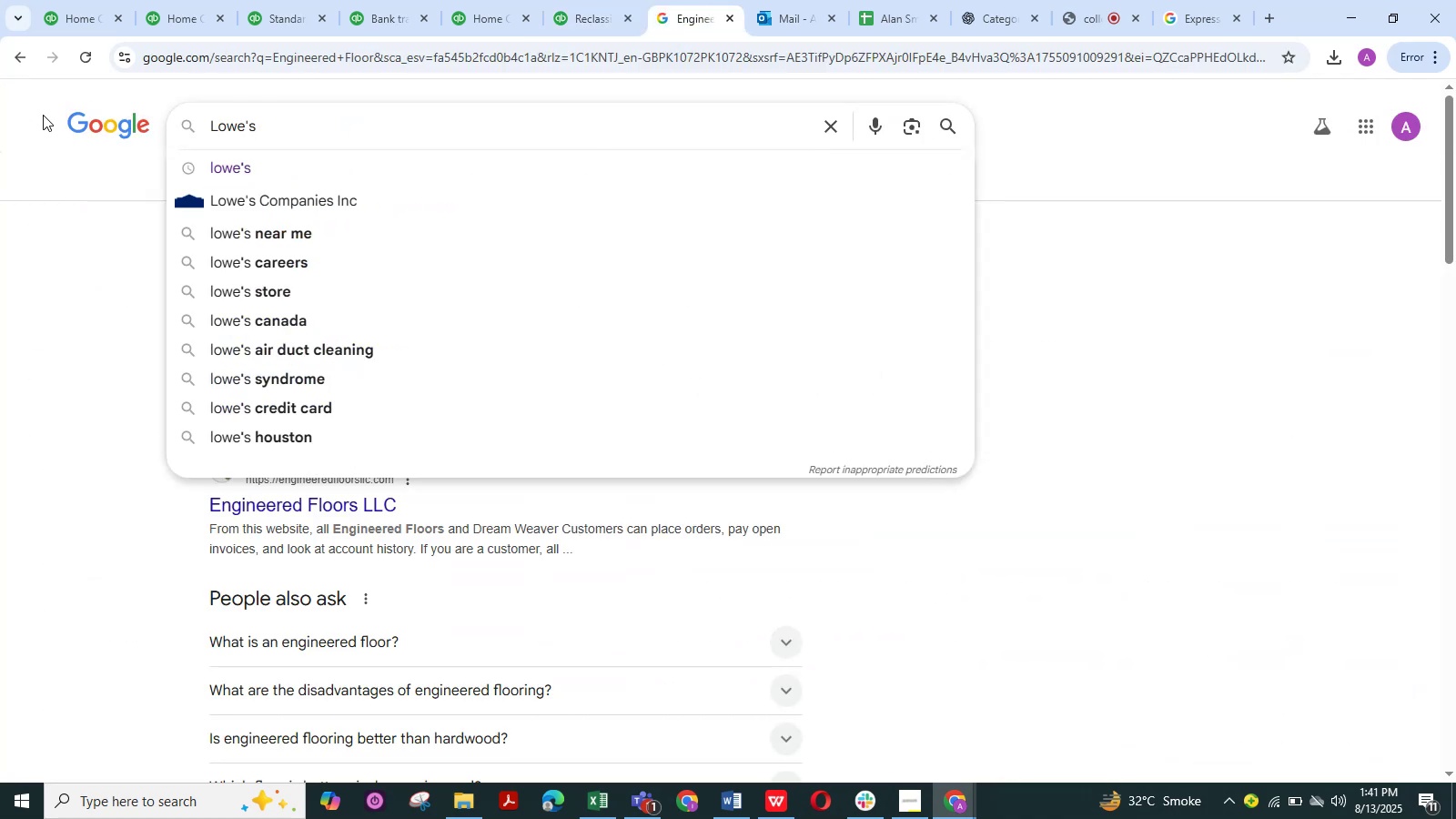 
key(NumpadEnter)
 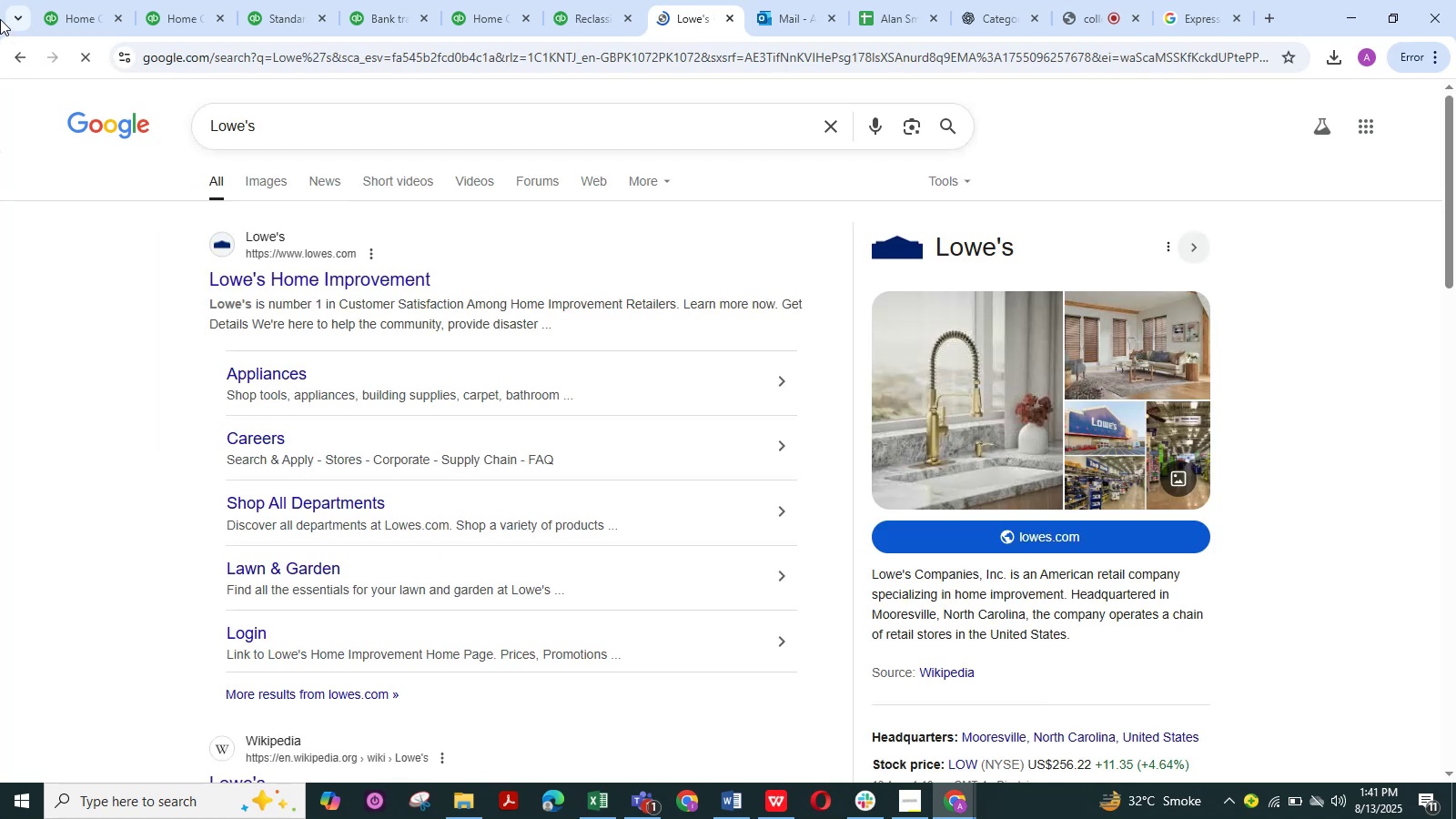 
wait(5.99)
 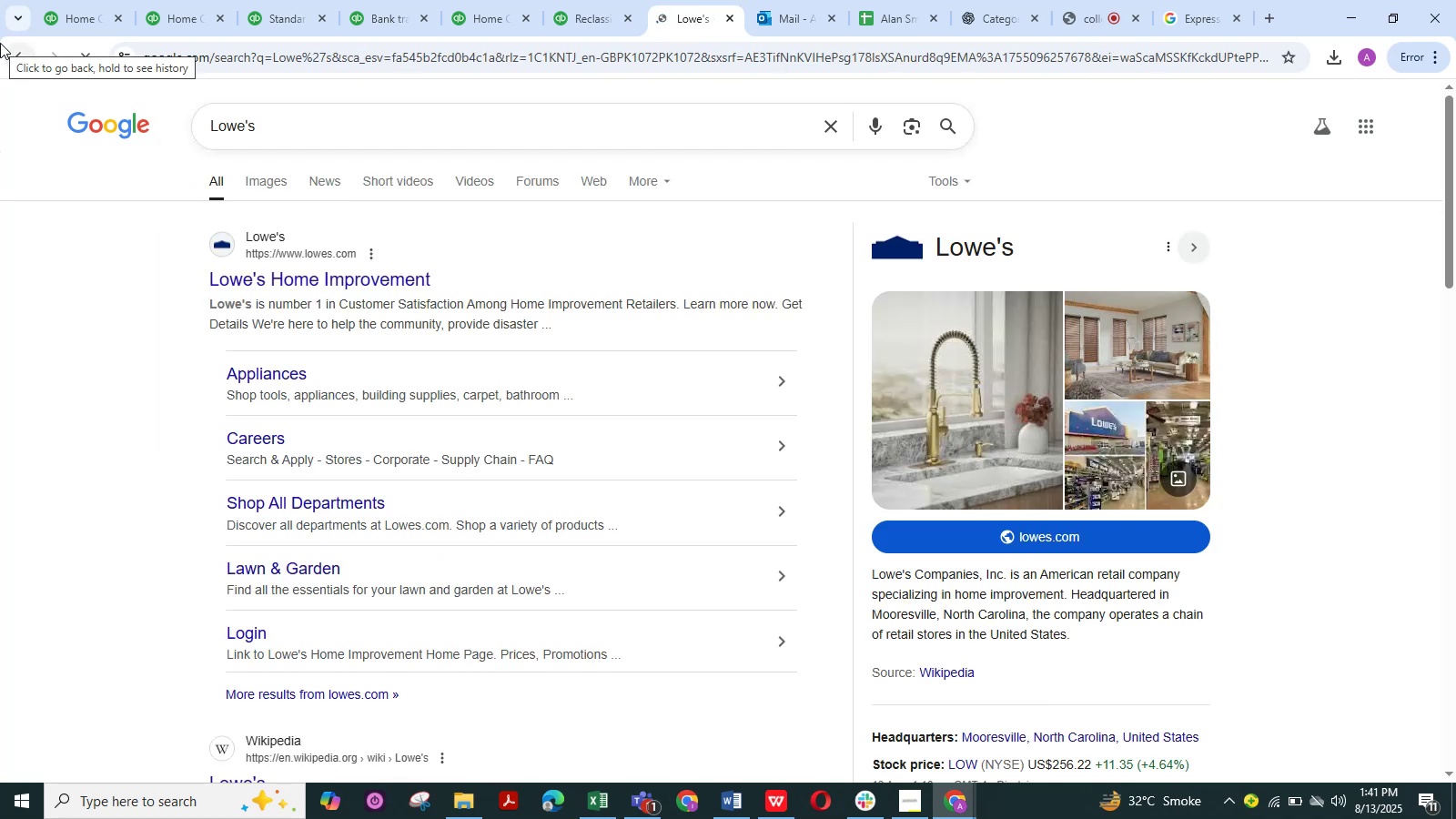 
mouse_move([73, -7])
 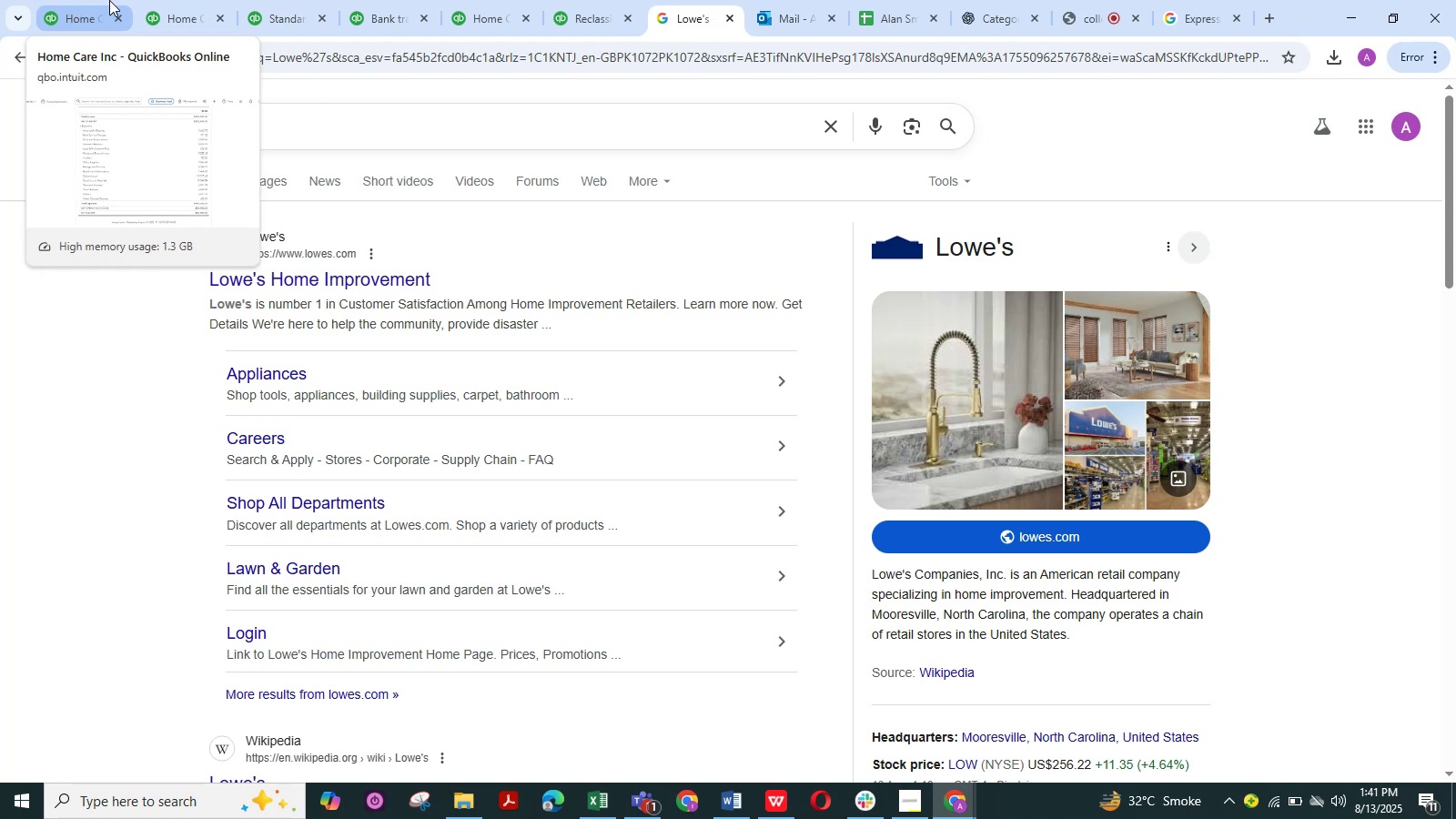 
key(ArrowRight)
 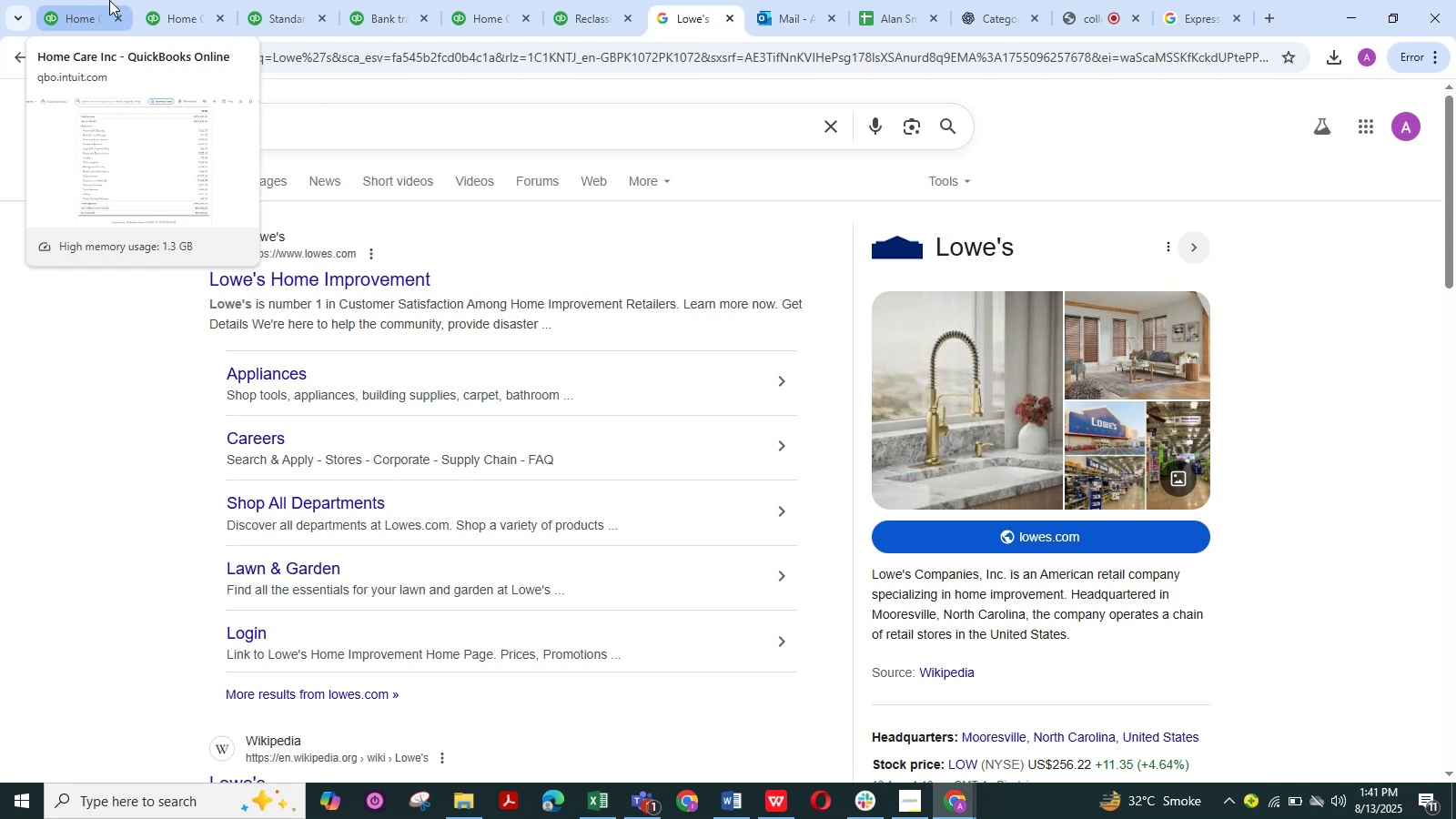 
key(ArrowLeft)
 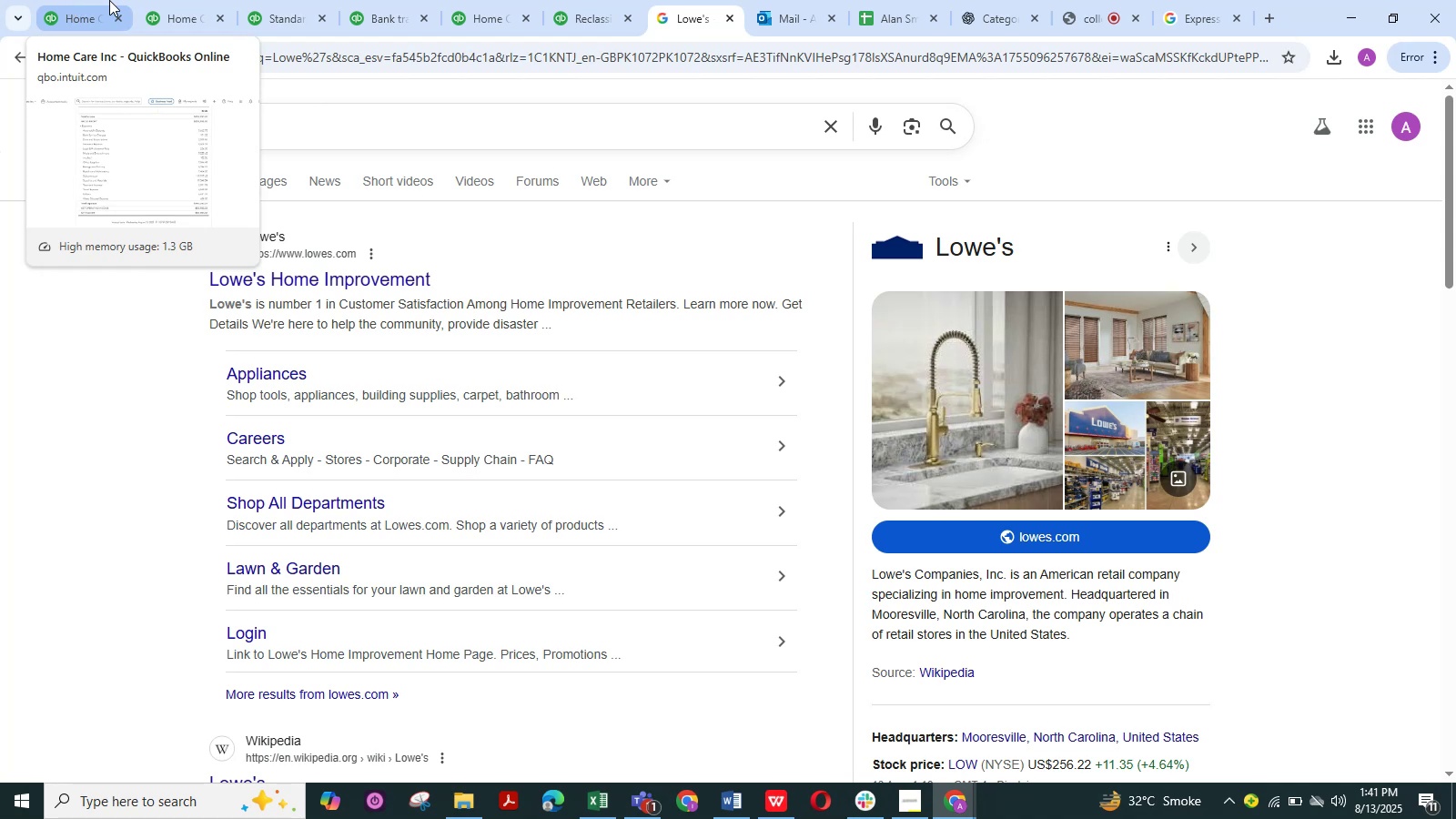 
key(ArrowDown)
 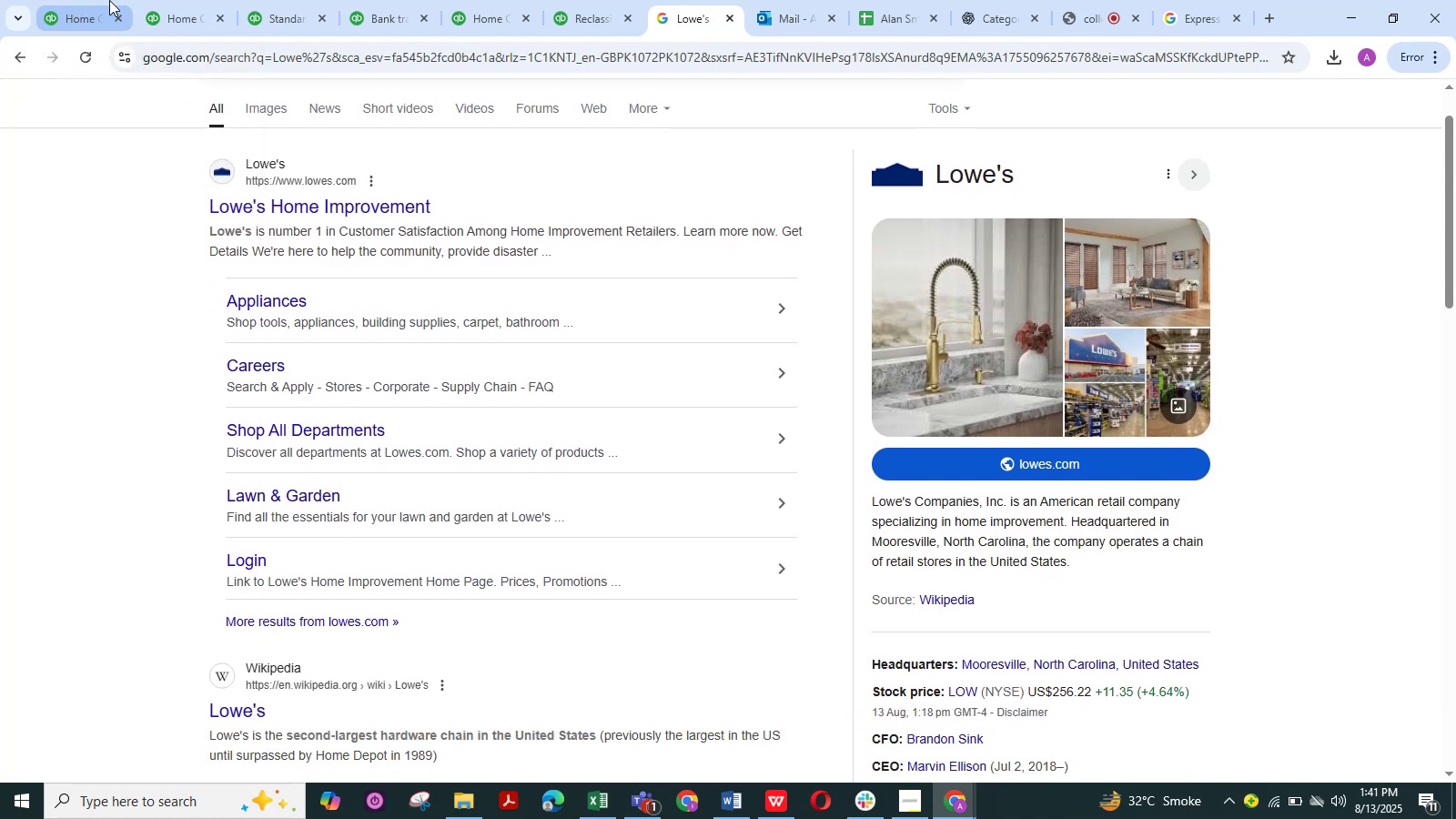 
key(ArrowDown)
 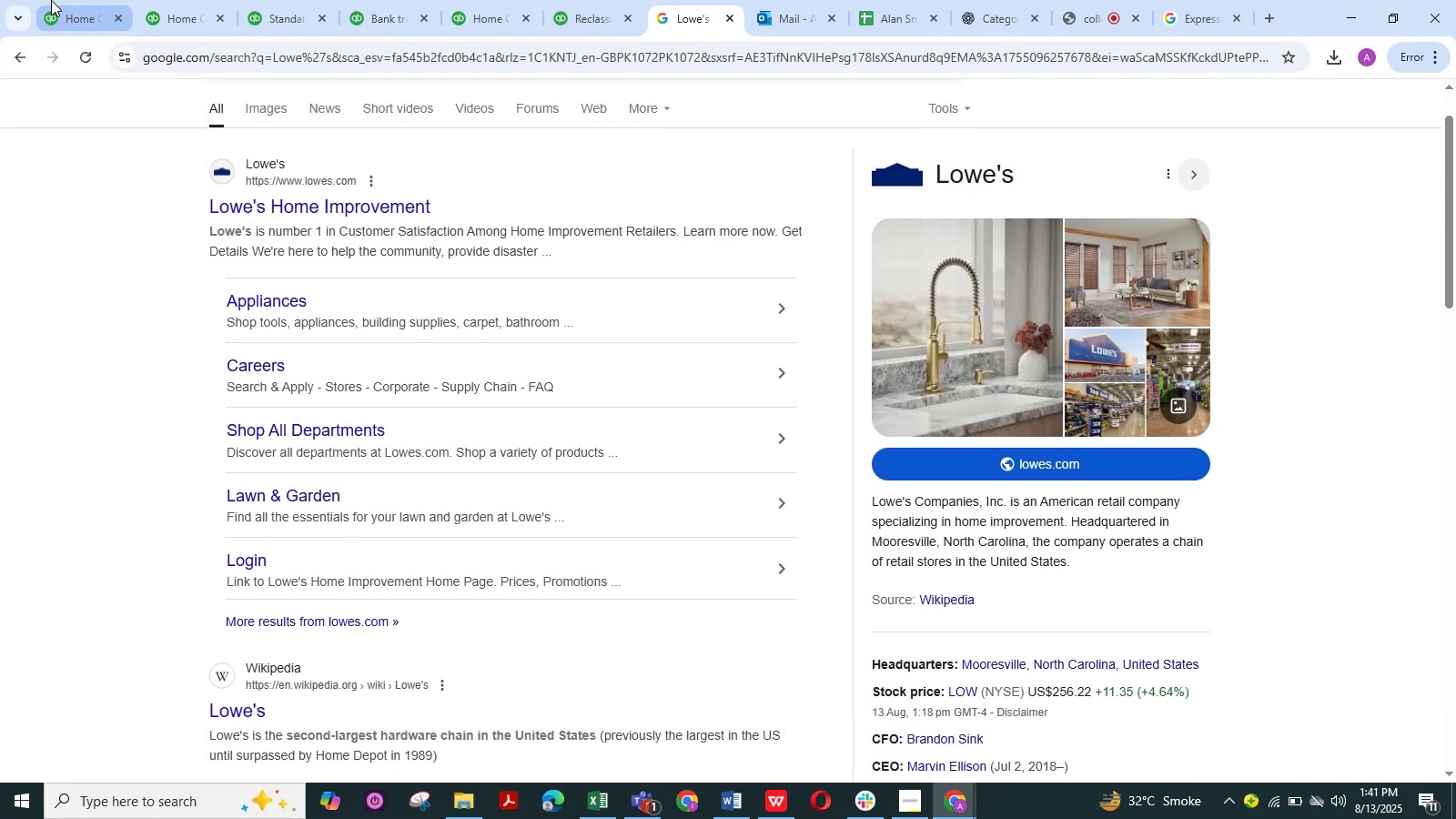 
mouse_move([149, 13])
 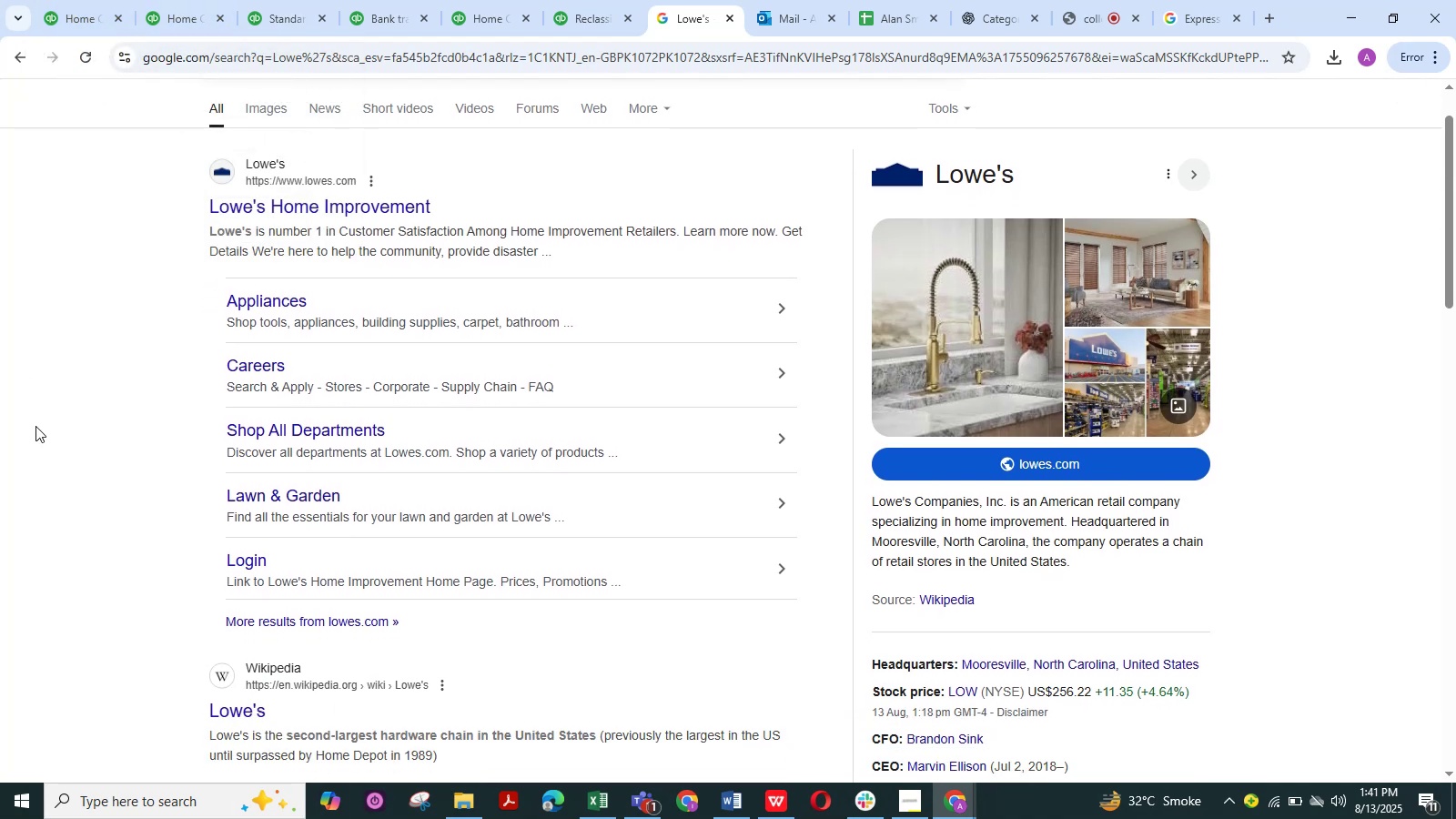 
left_click([50, 436])
 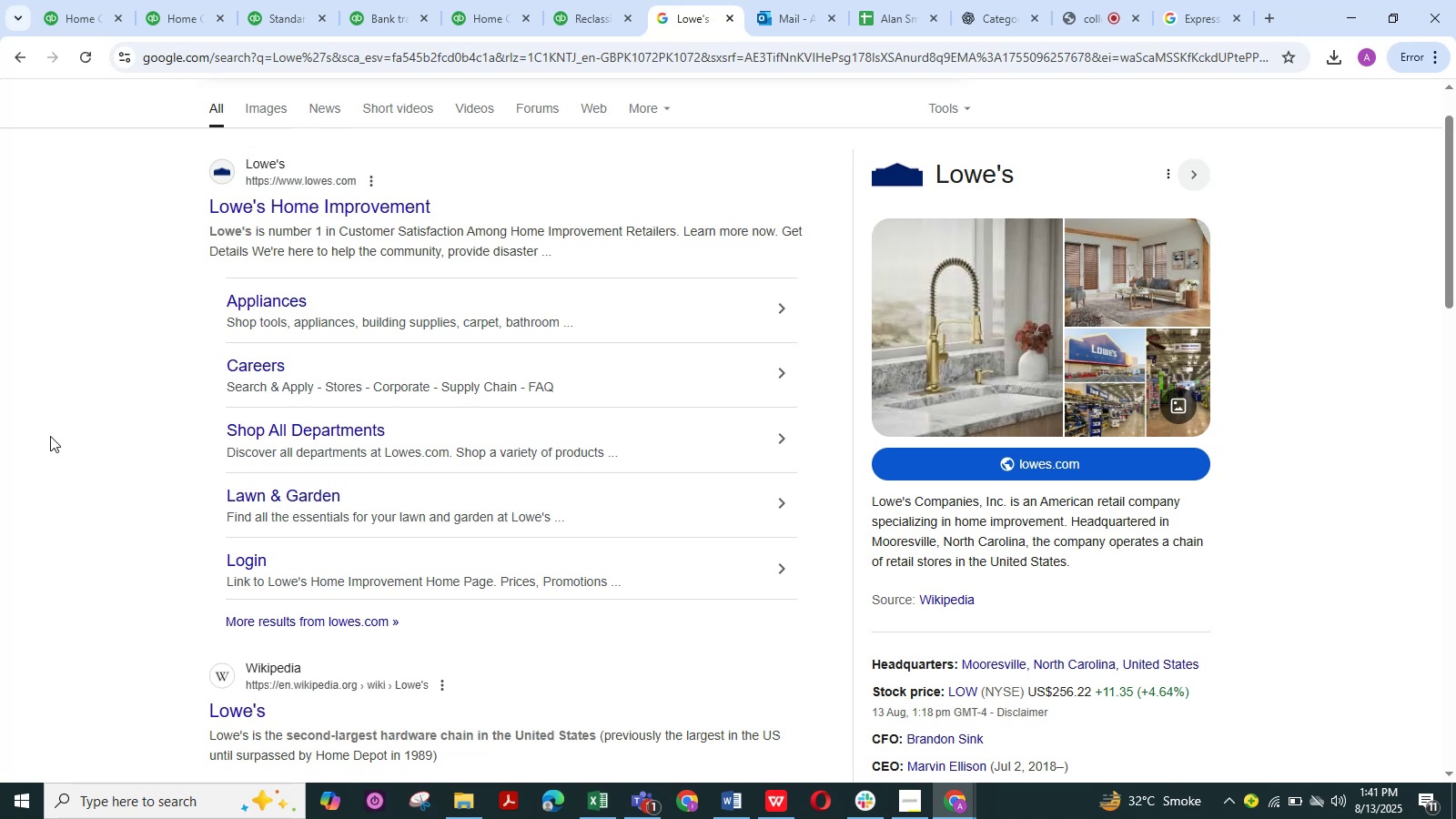 
wait(5.35)
 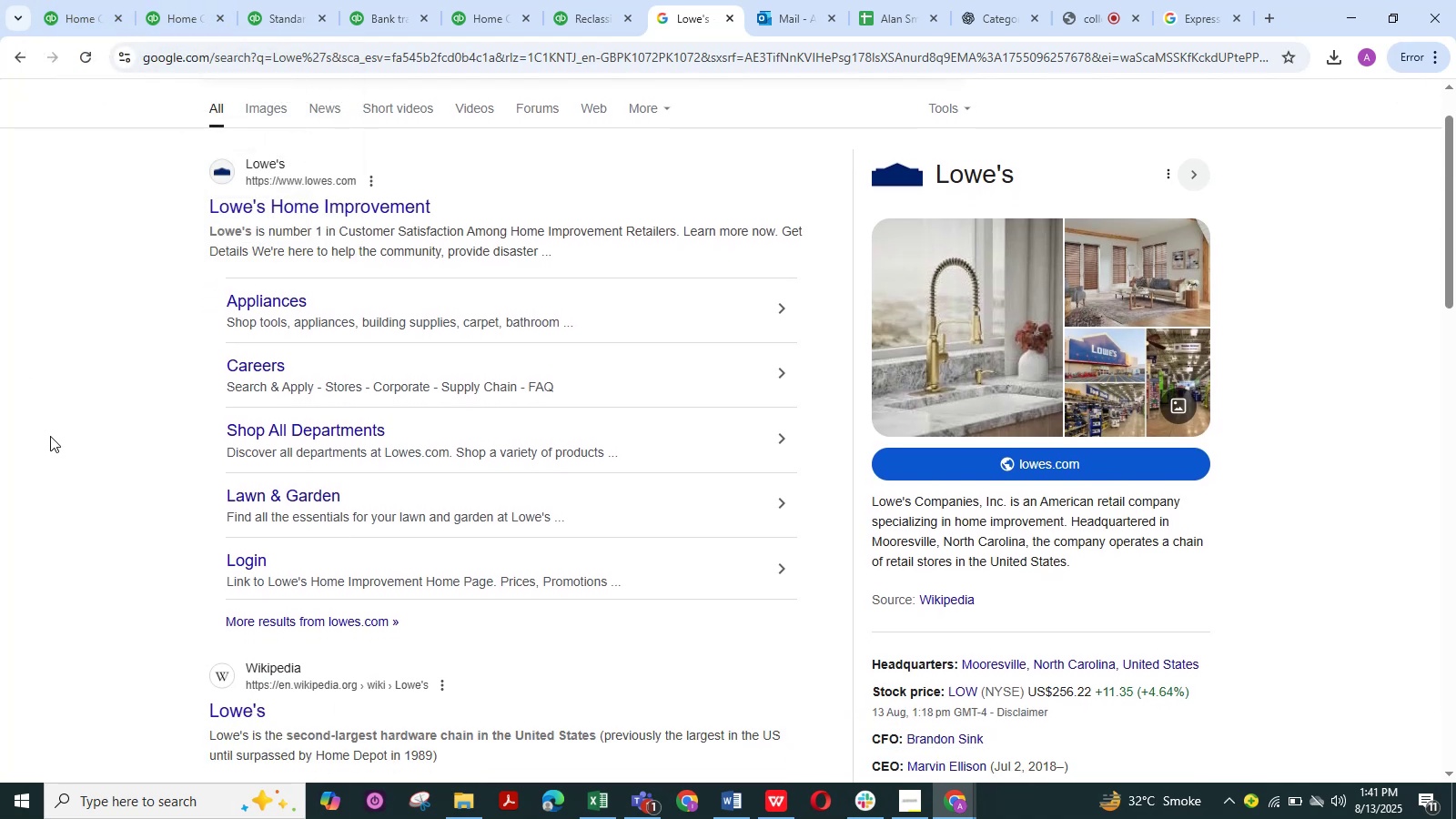 
left_click([54, 428])
 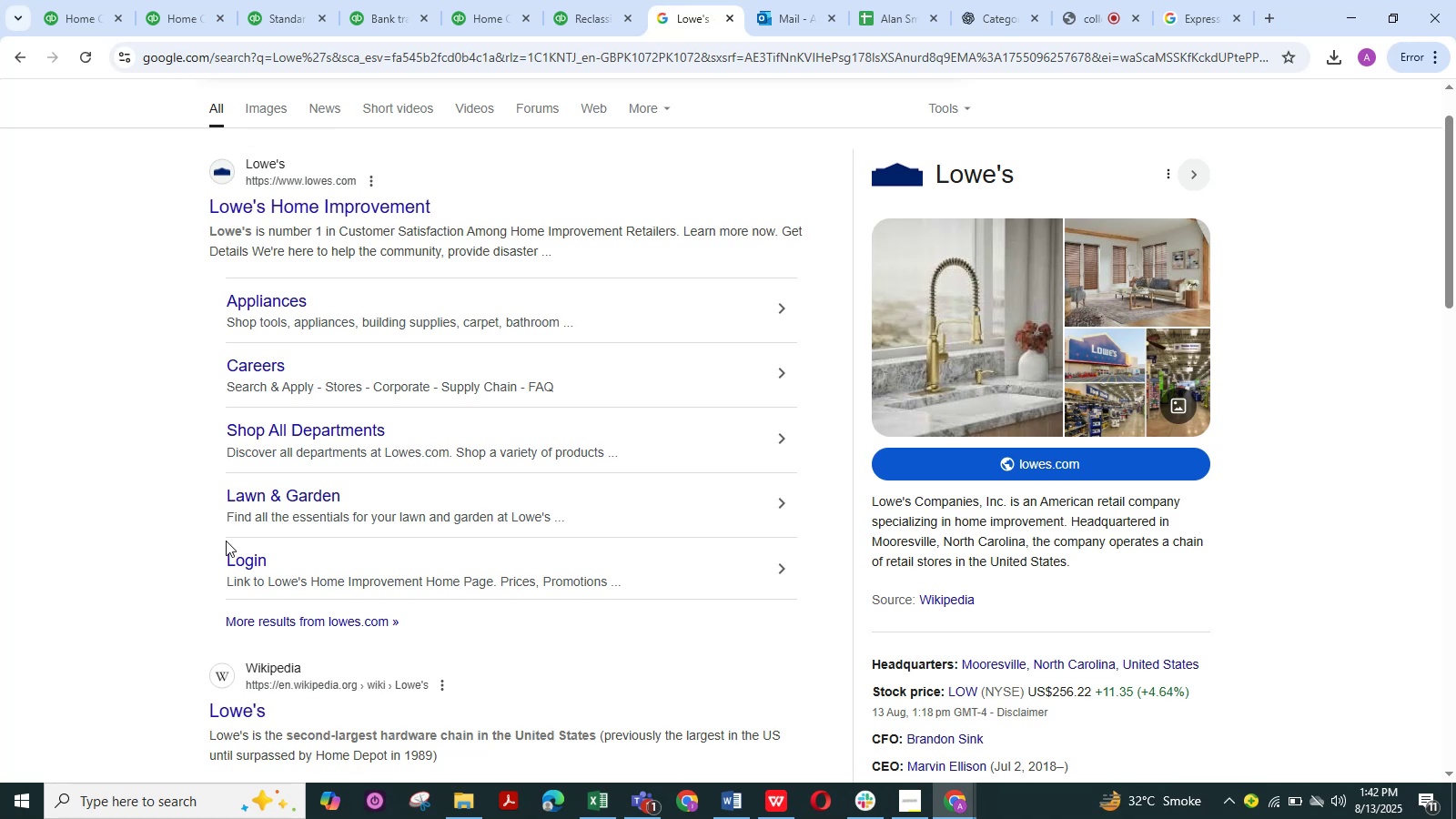 
wait(19.85)
 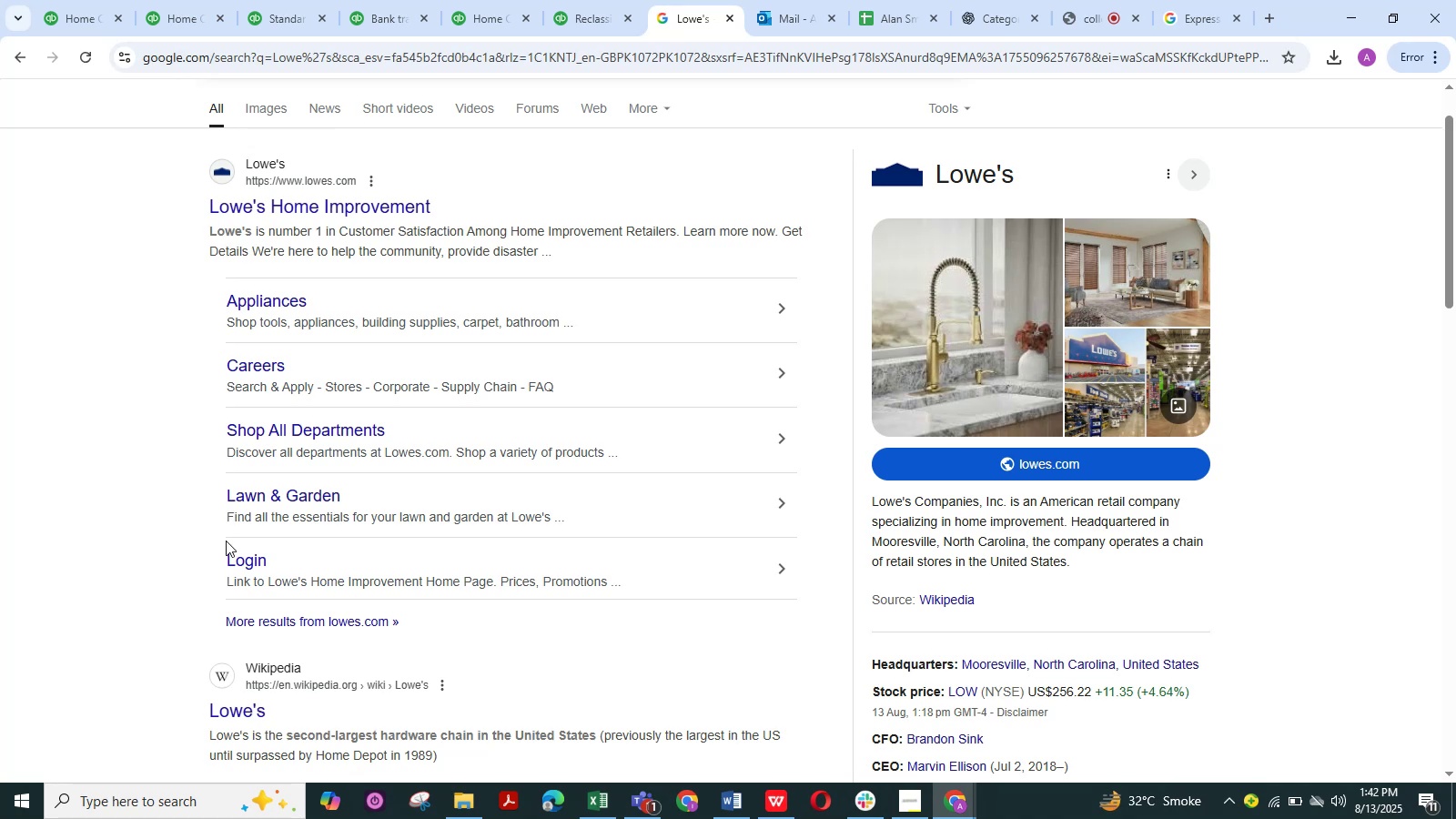 
scroll: coordinate [128, 370], scroll_direction: up, amount: 4.0
 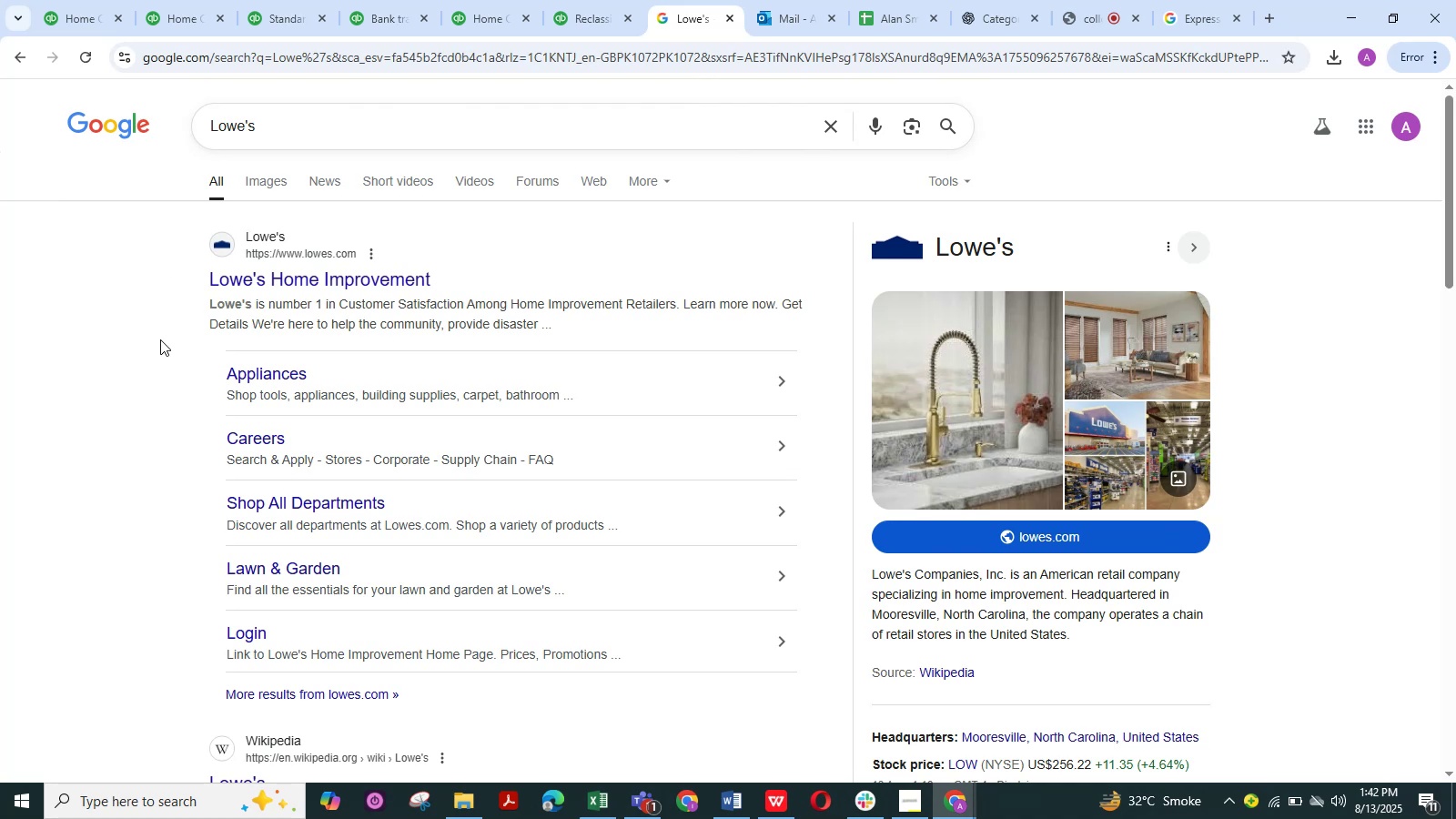 
wait(23.23)
 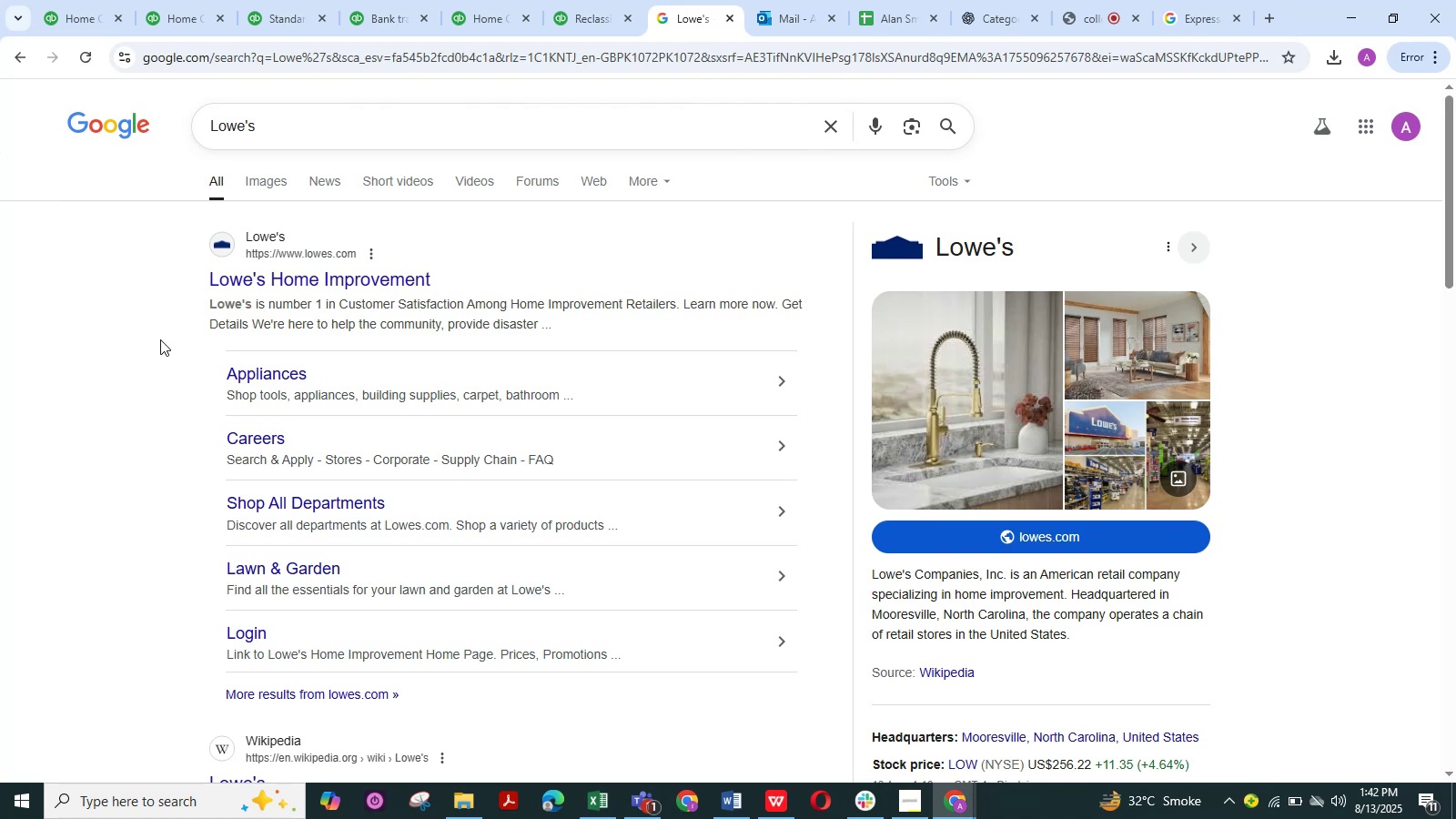 
left_click([479, 2])
 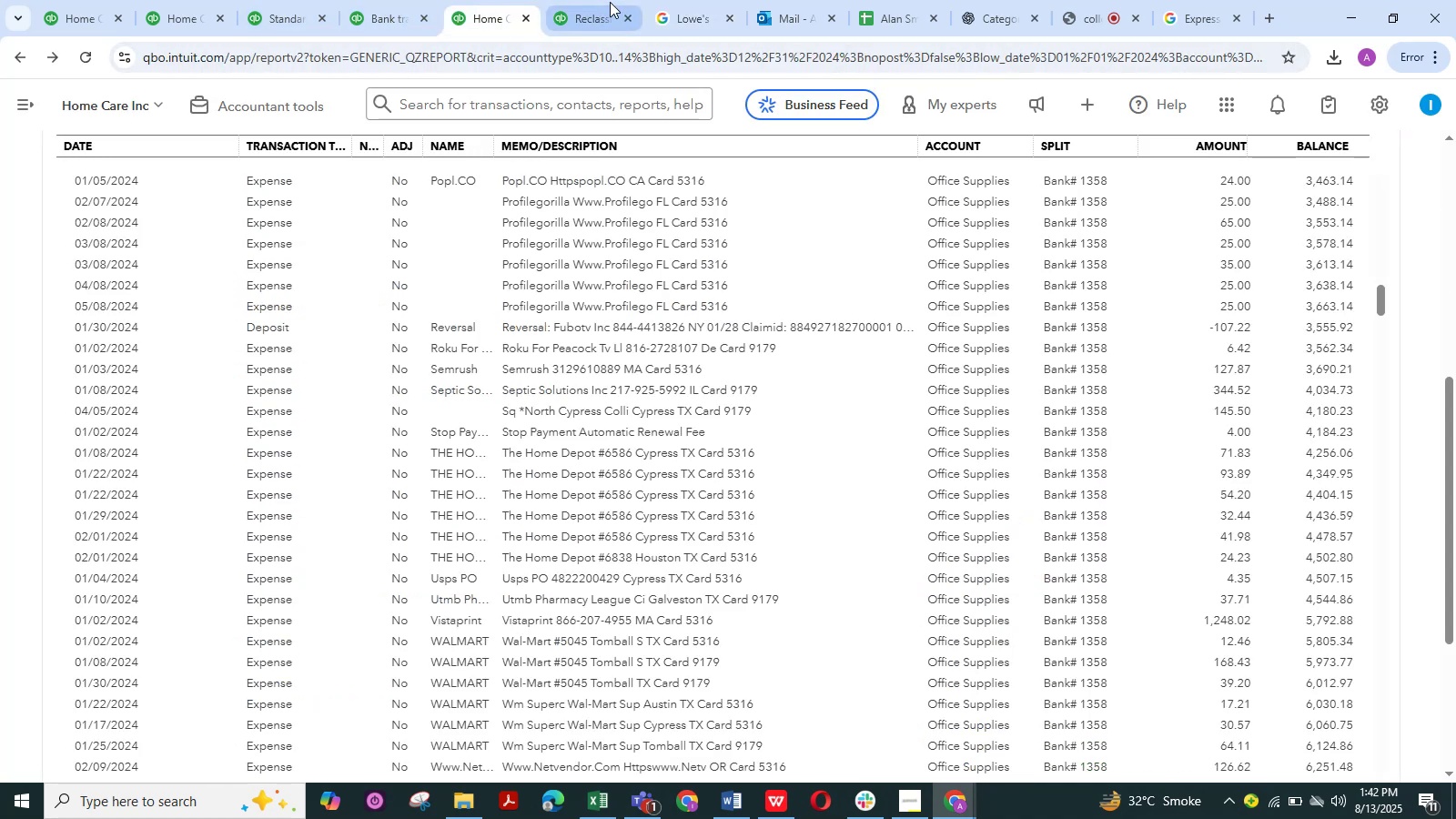 
left_click([610, 1])
 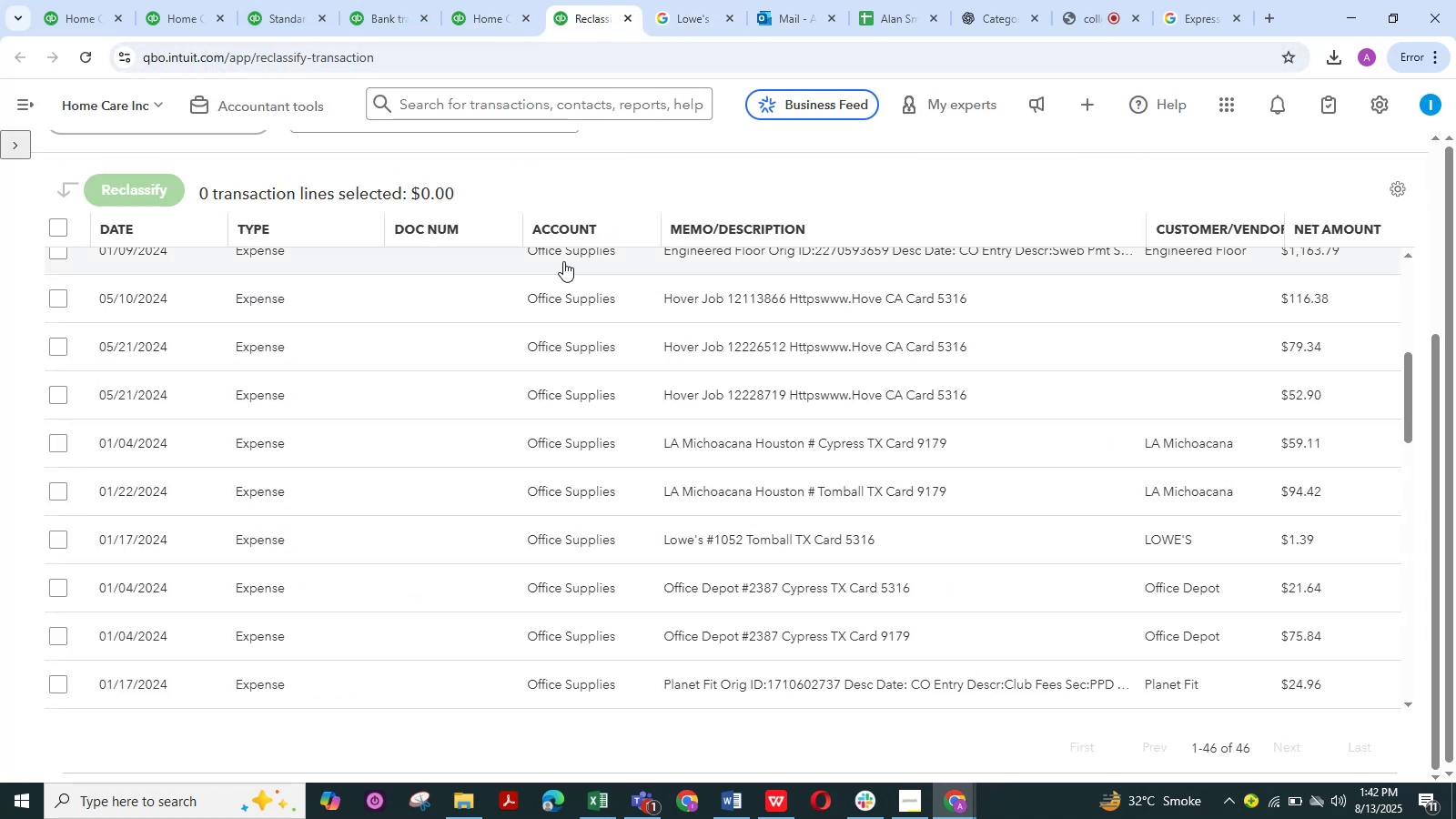 
scroll: coordinate [516, 399], scroll_direction: up, amount: 8.0
 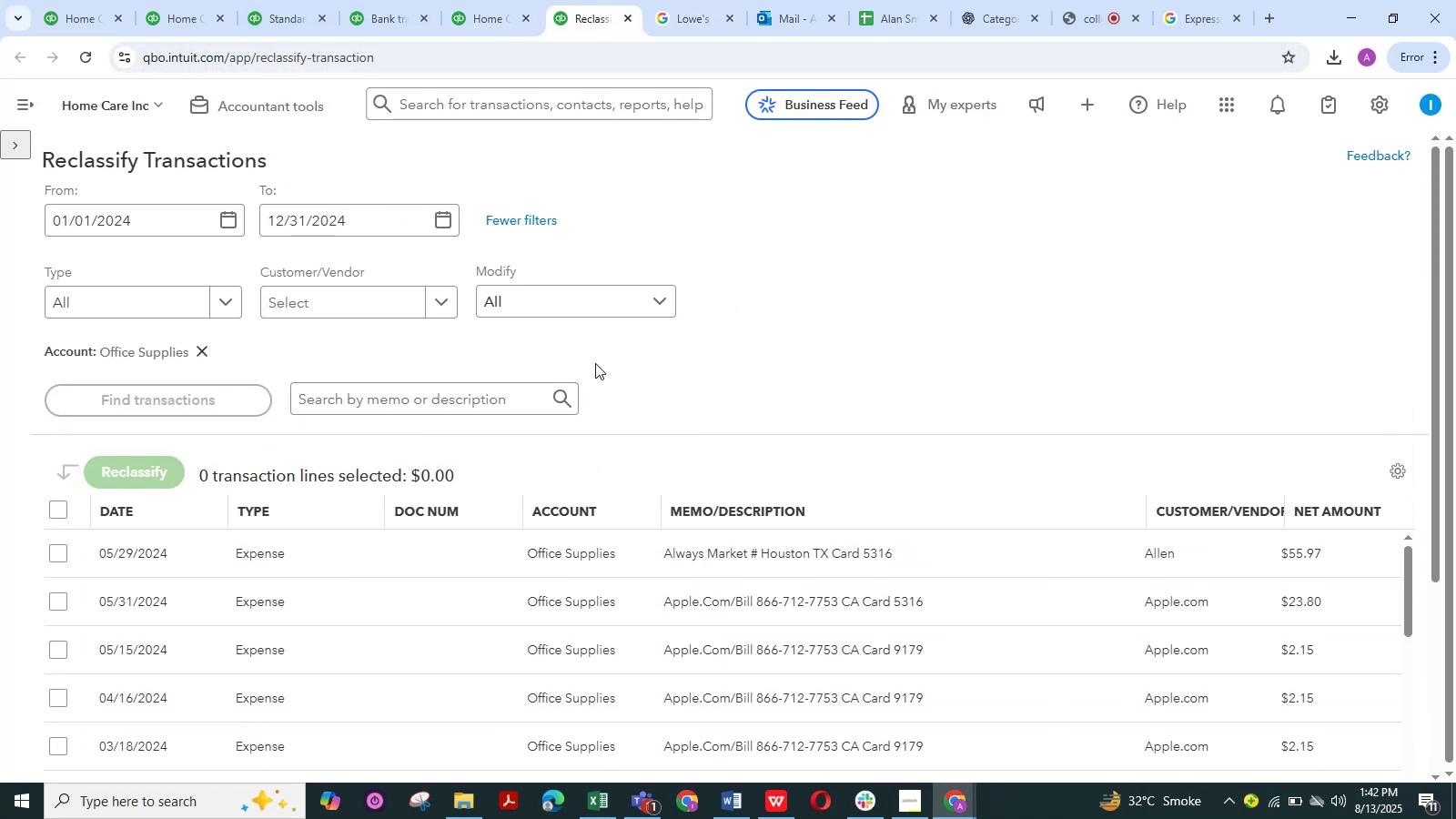 
scroll: coordinate [678, 361], scroll_direction: down, amount: 1.0
 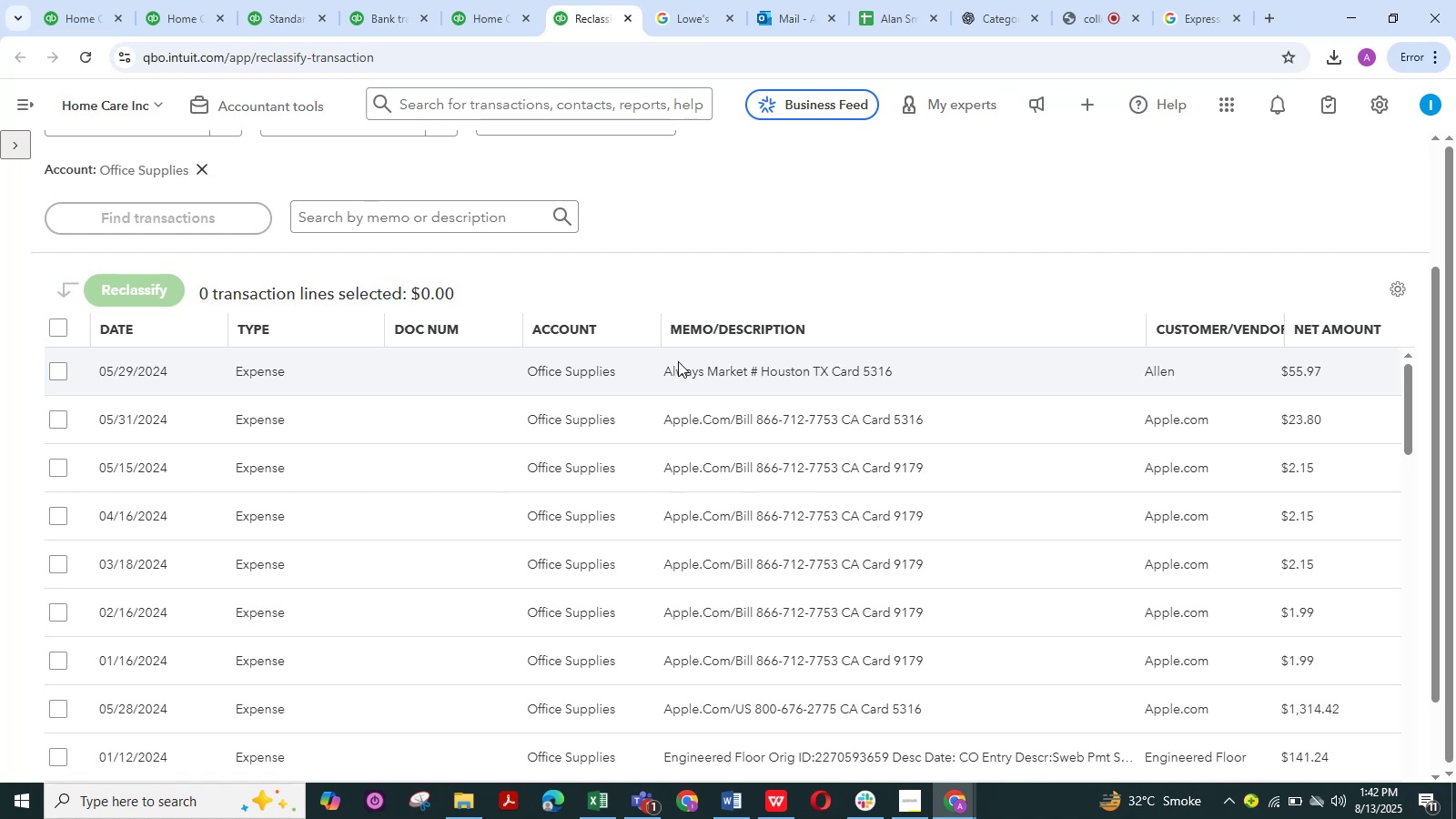 
wait(17.54)
 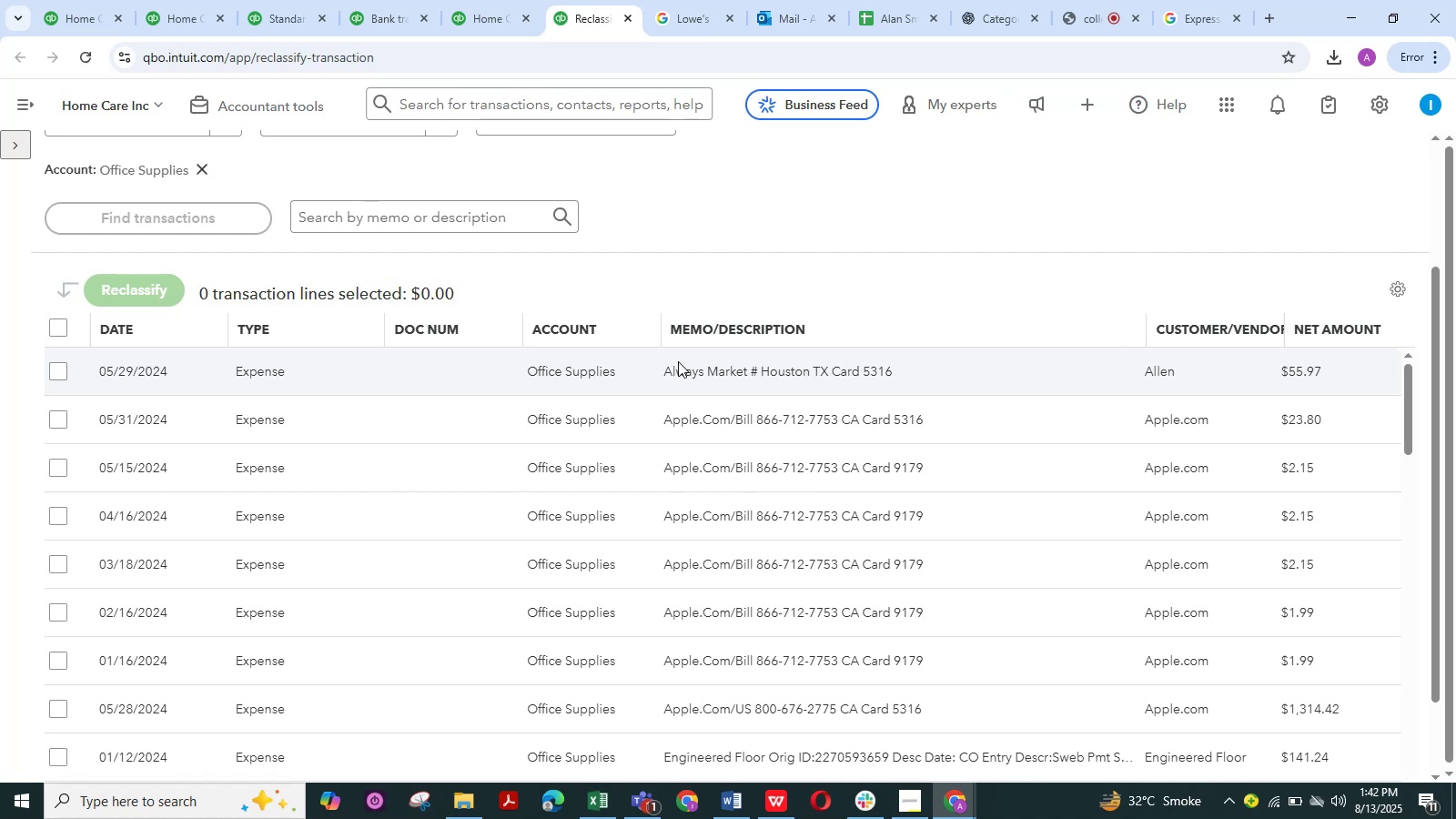 
scroll: coordinate [750, 419], scroll_direction: down, amount: 30.0
 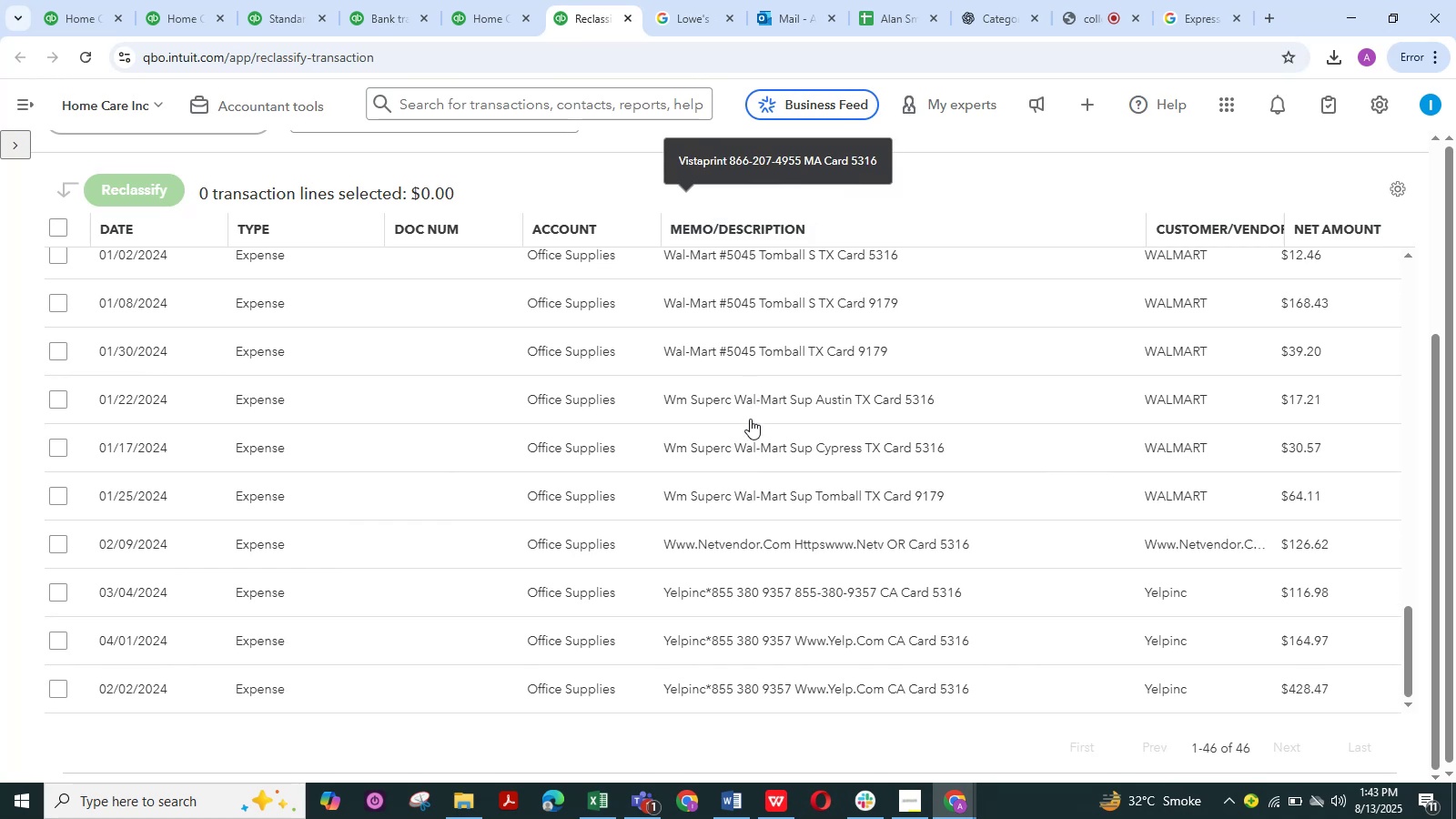 
scroll: coordinate [770, 408], scroll_direction: up, amount: 15.0
 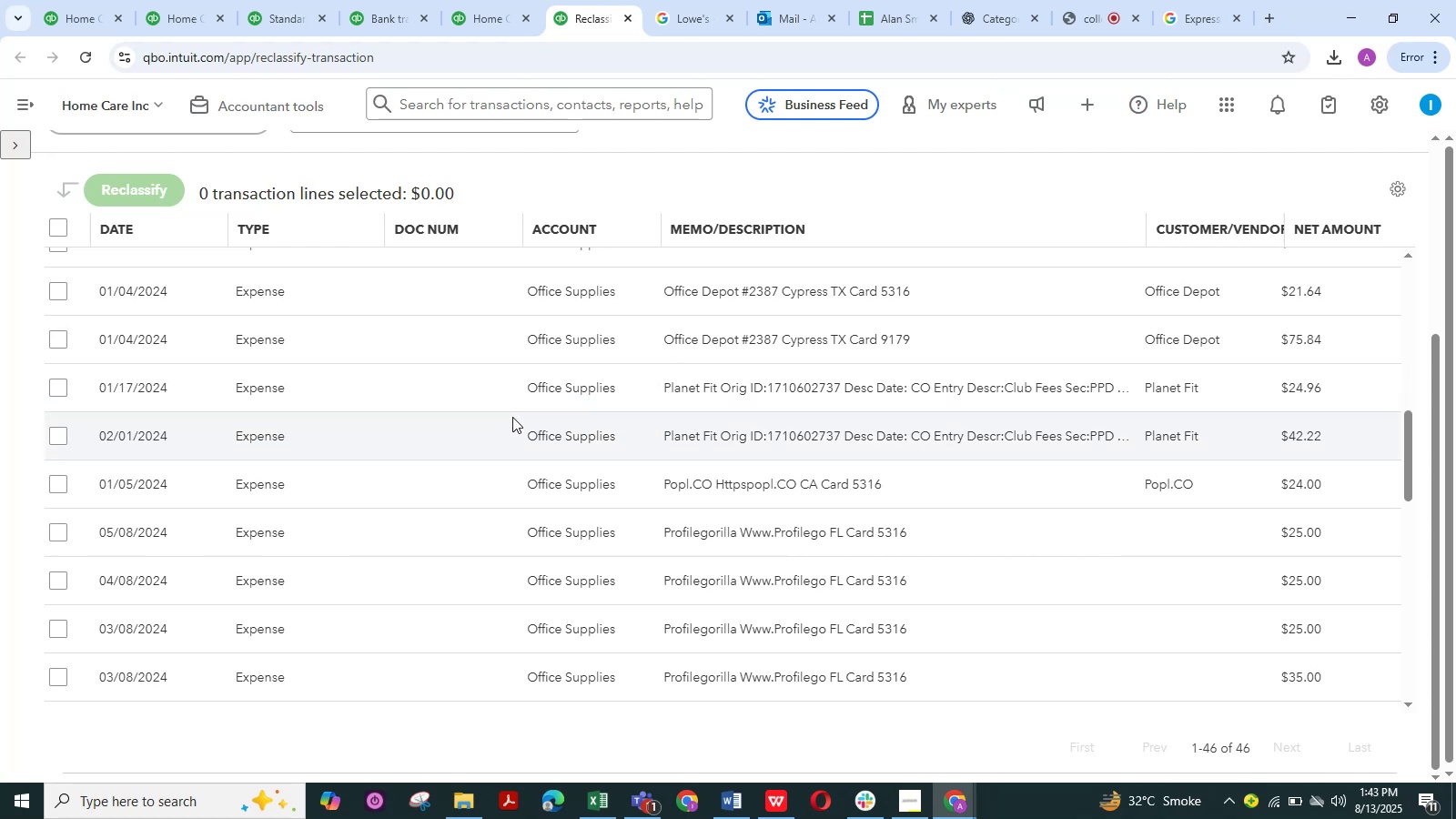 
wait(40.97)
 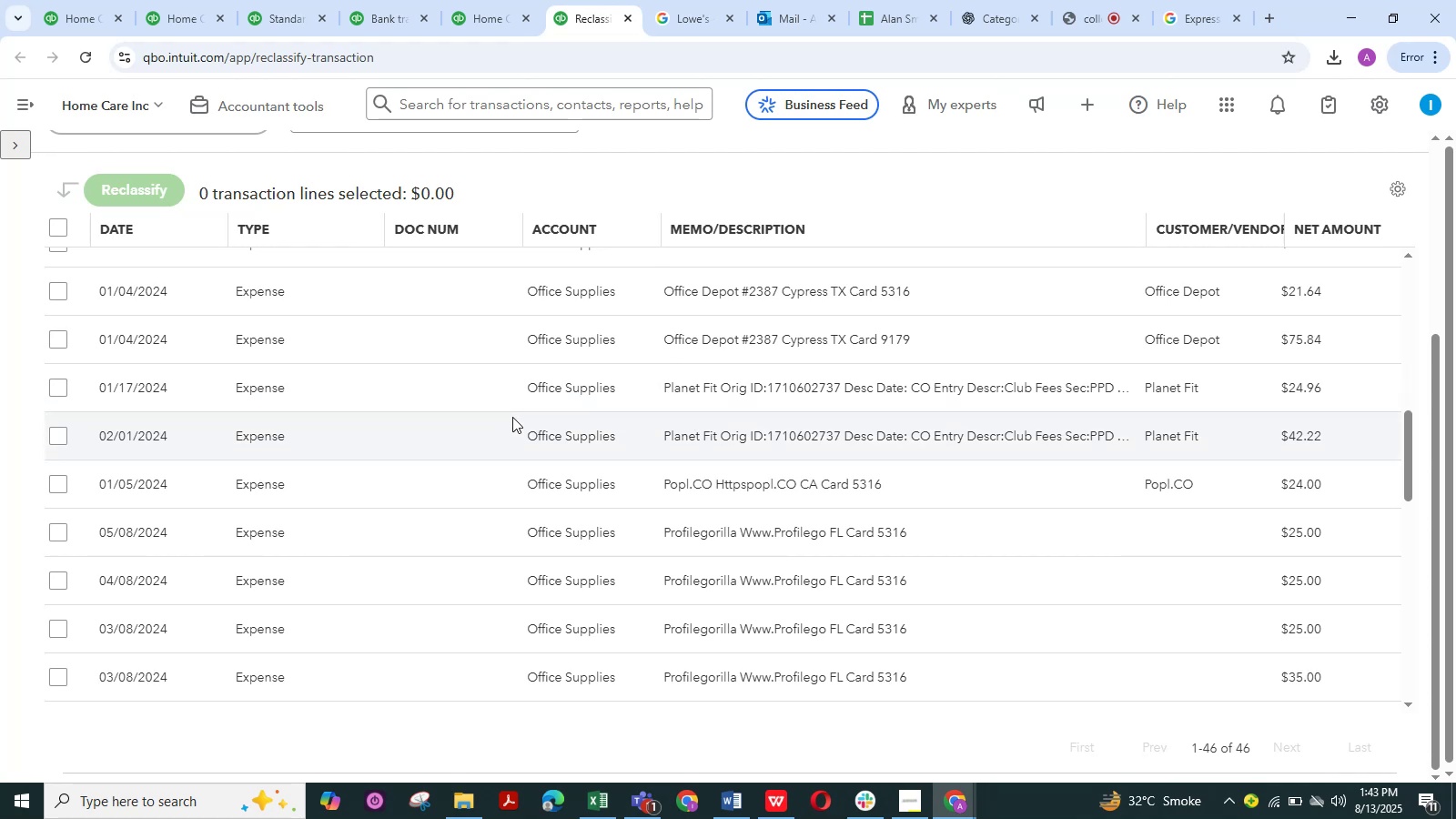 
scroll: coordinate [478, 245], scroll_direction: up, amount: 7.0
 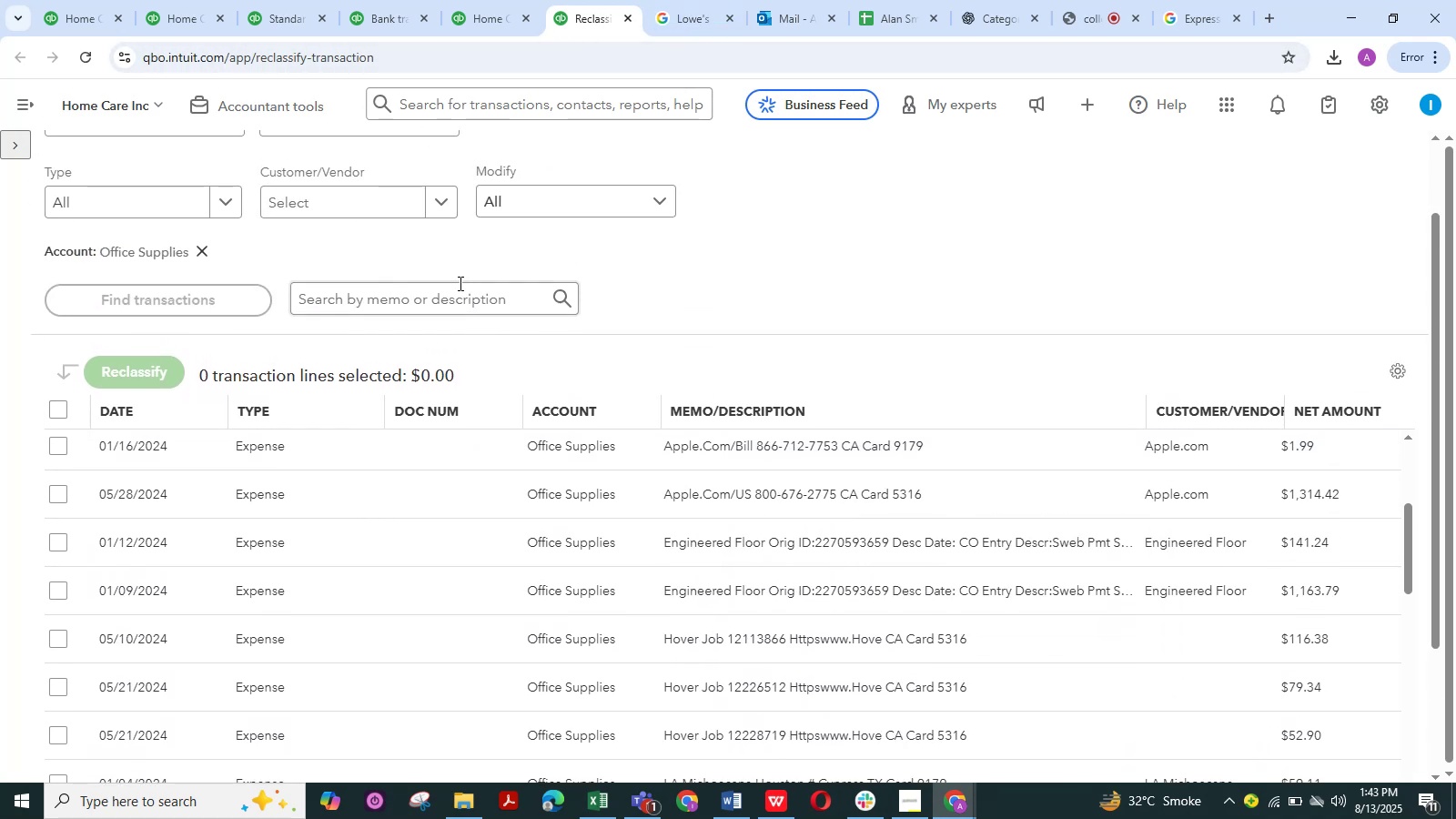 
left_click([457, 296])
 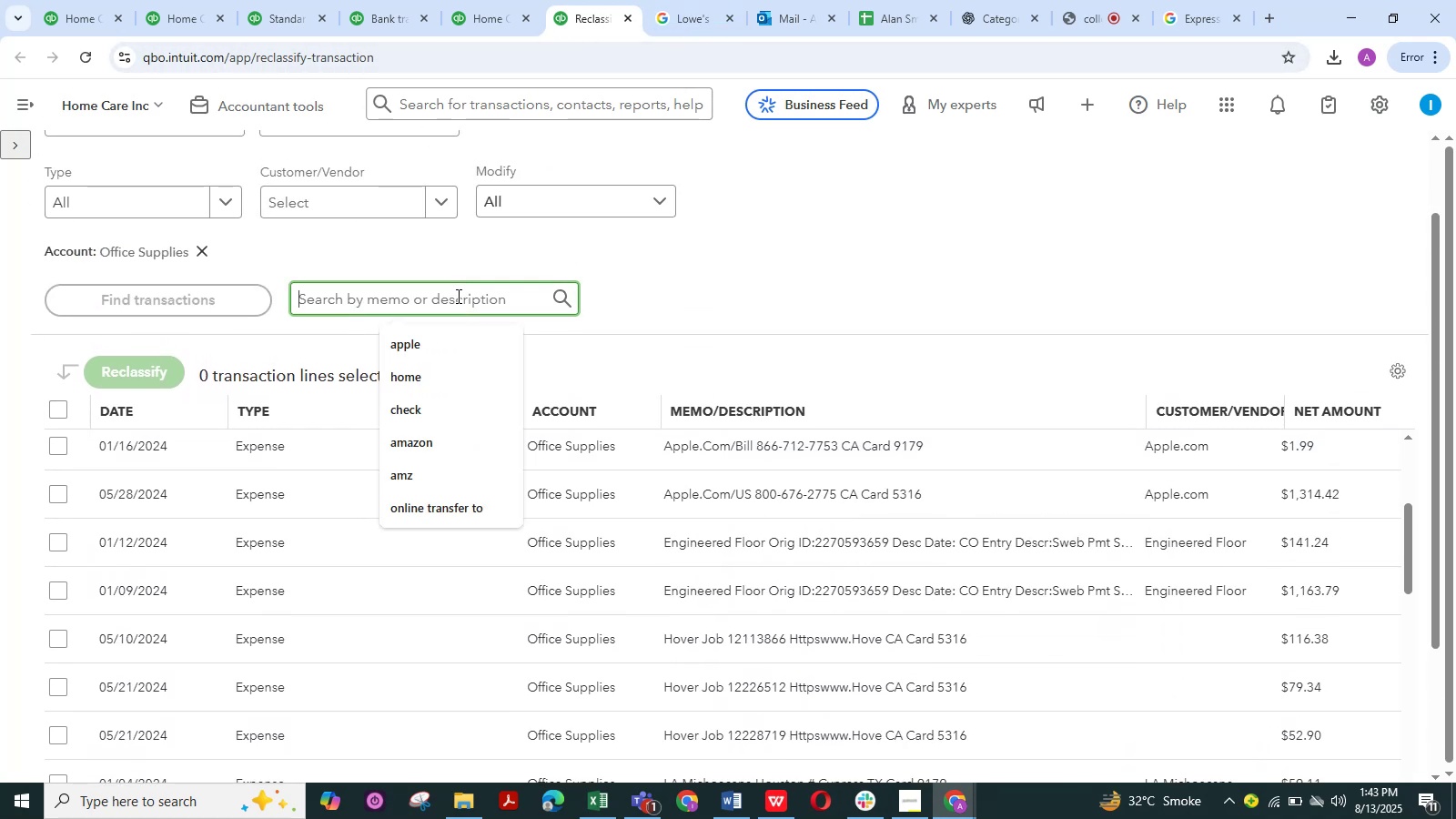 
type(lowe)
 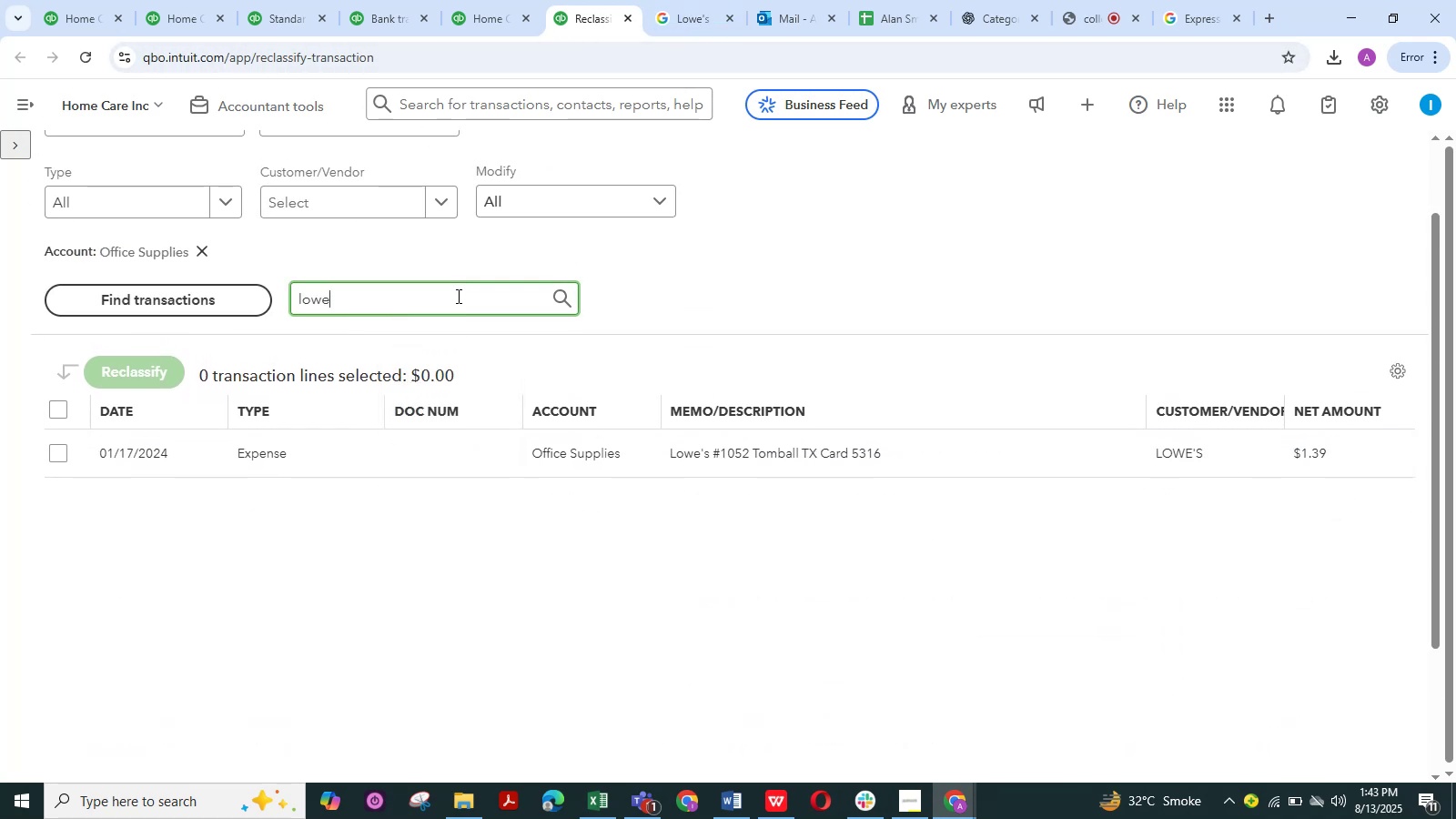 
key(Enter)
 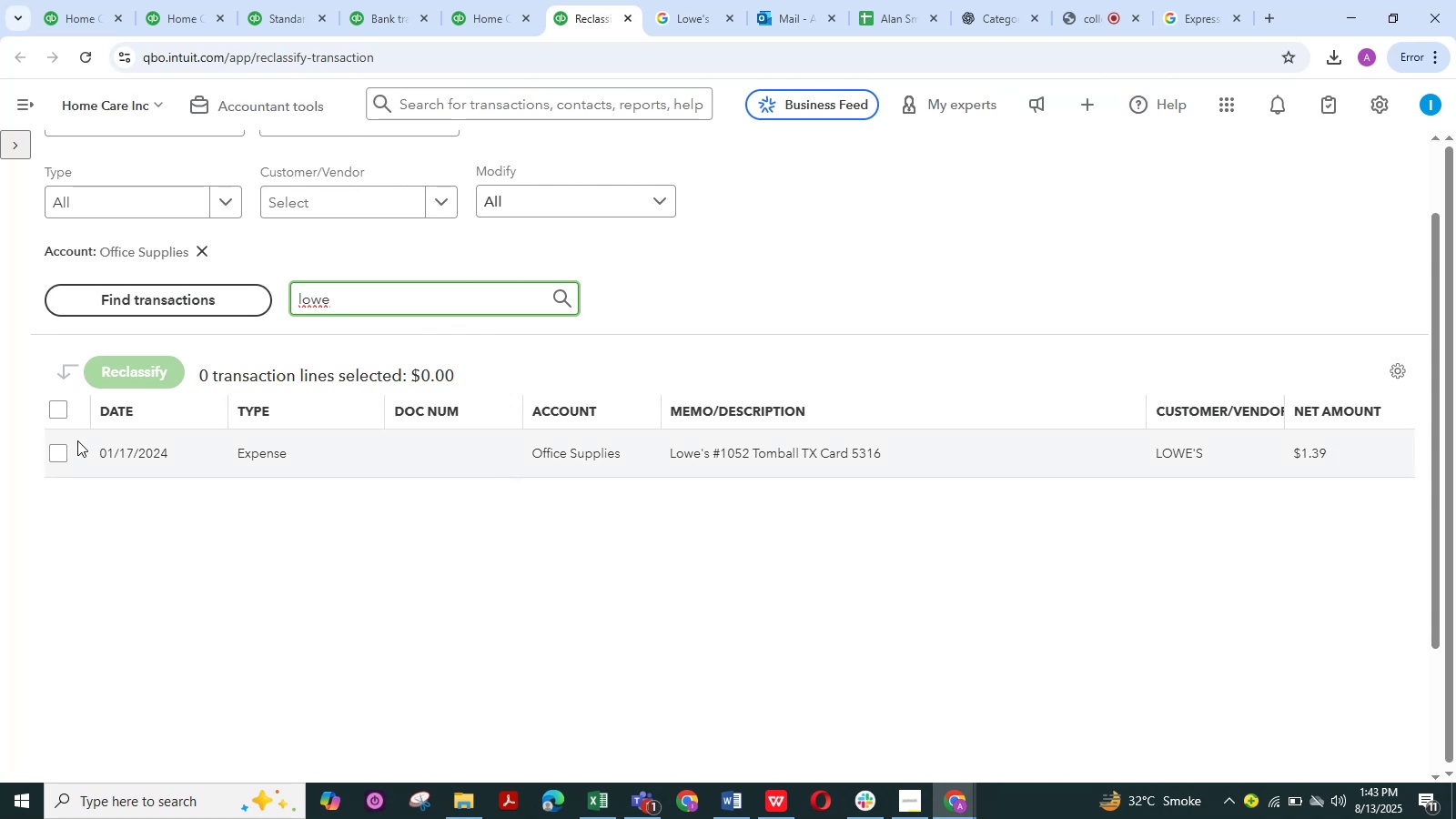 
double_click([148, 389])
 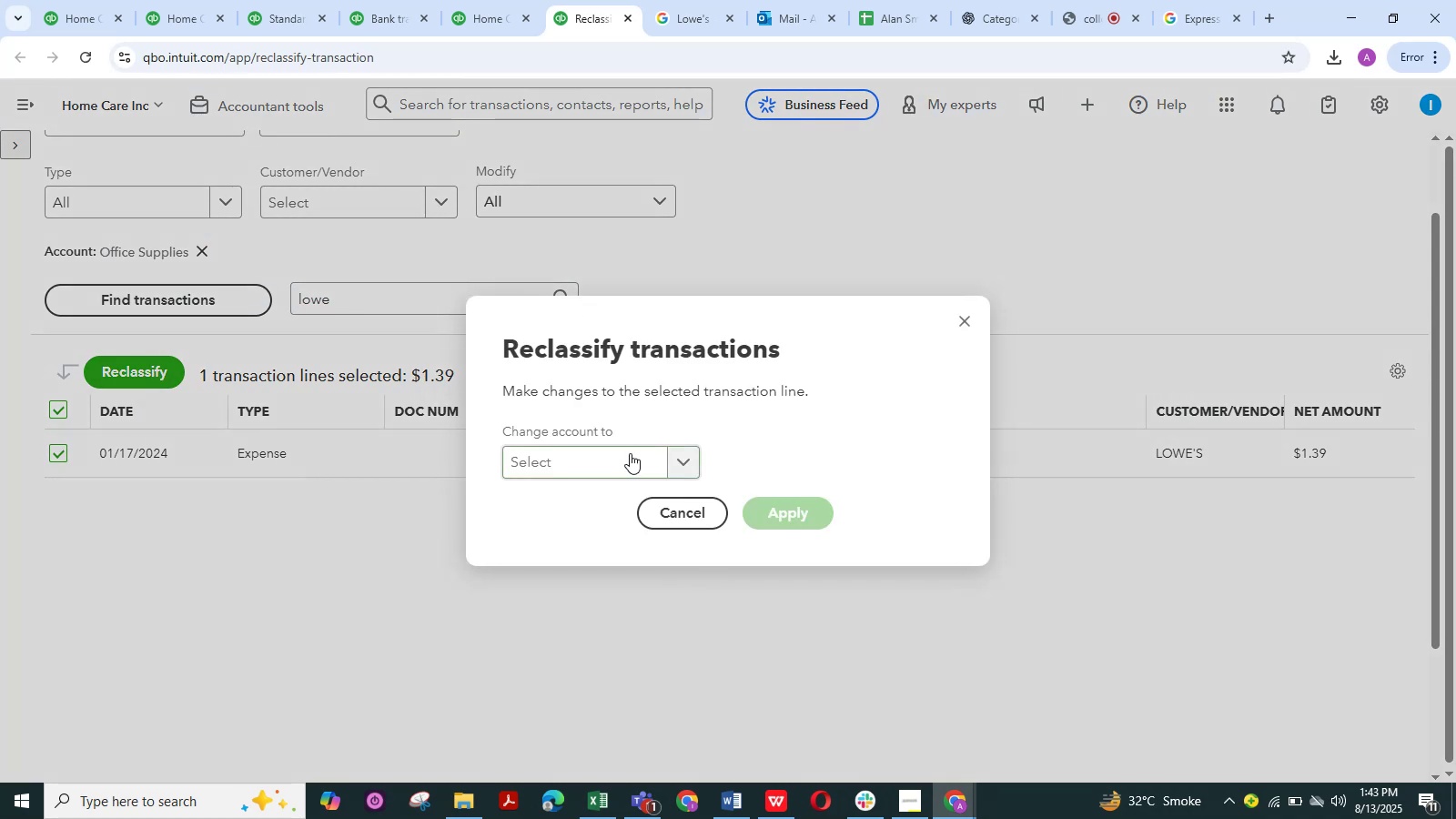 
left_click([604, 449])
 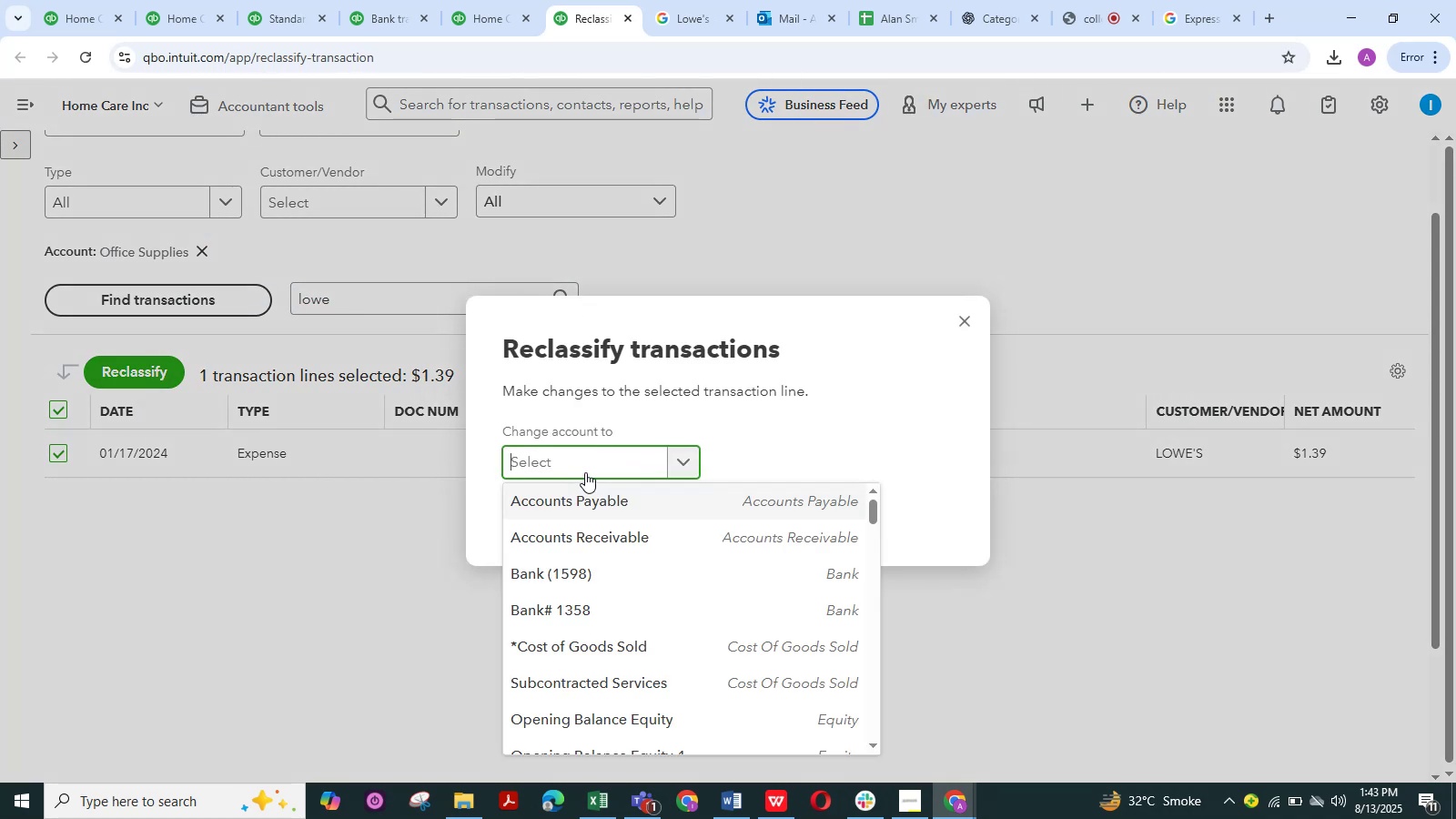 
scroll: coordinate [596, 623], scroll_direction: down, amount: 14.0
 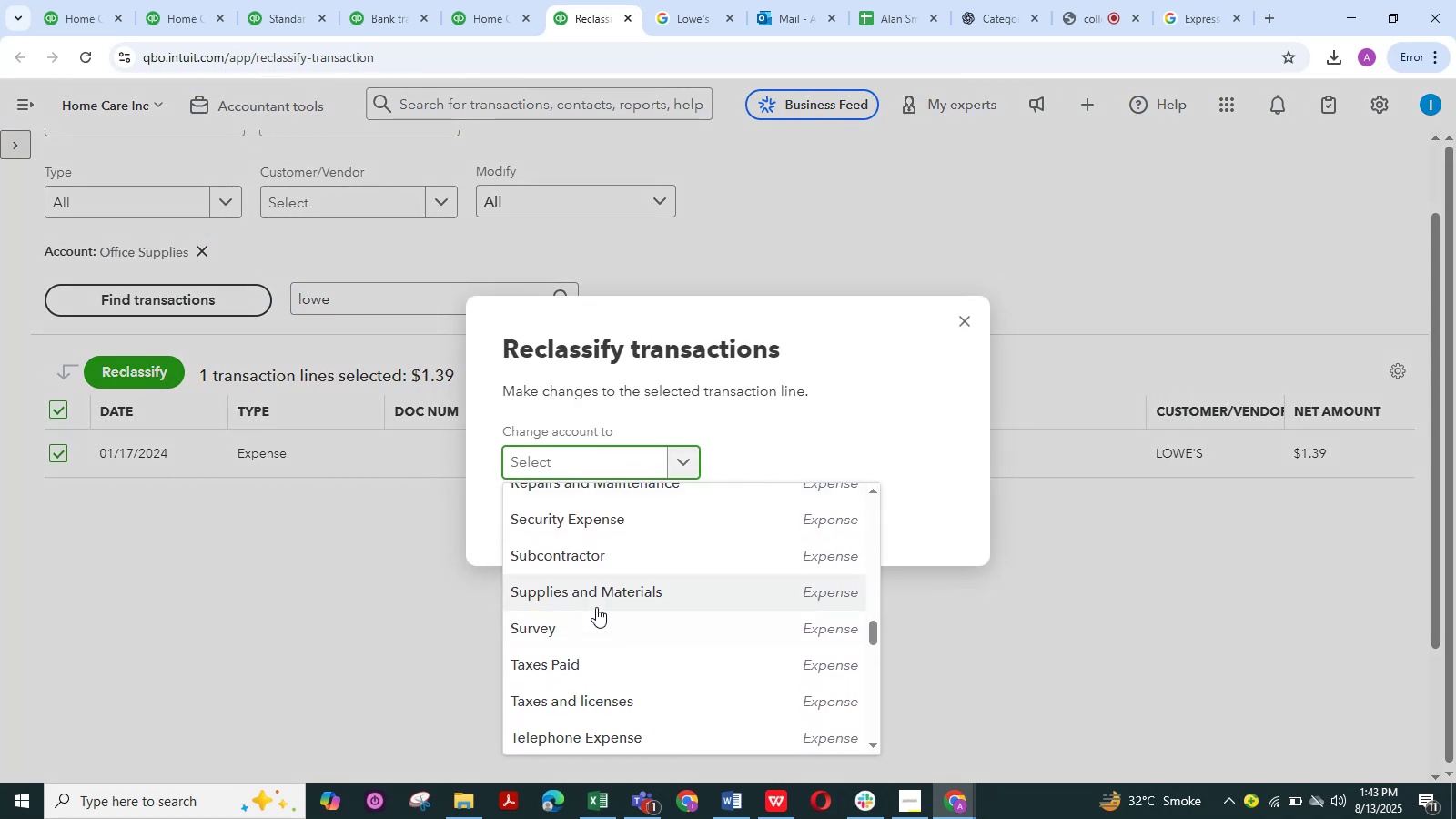 
left_click([596, 593])
 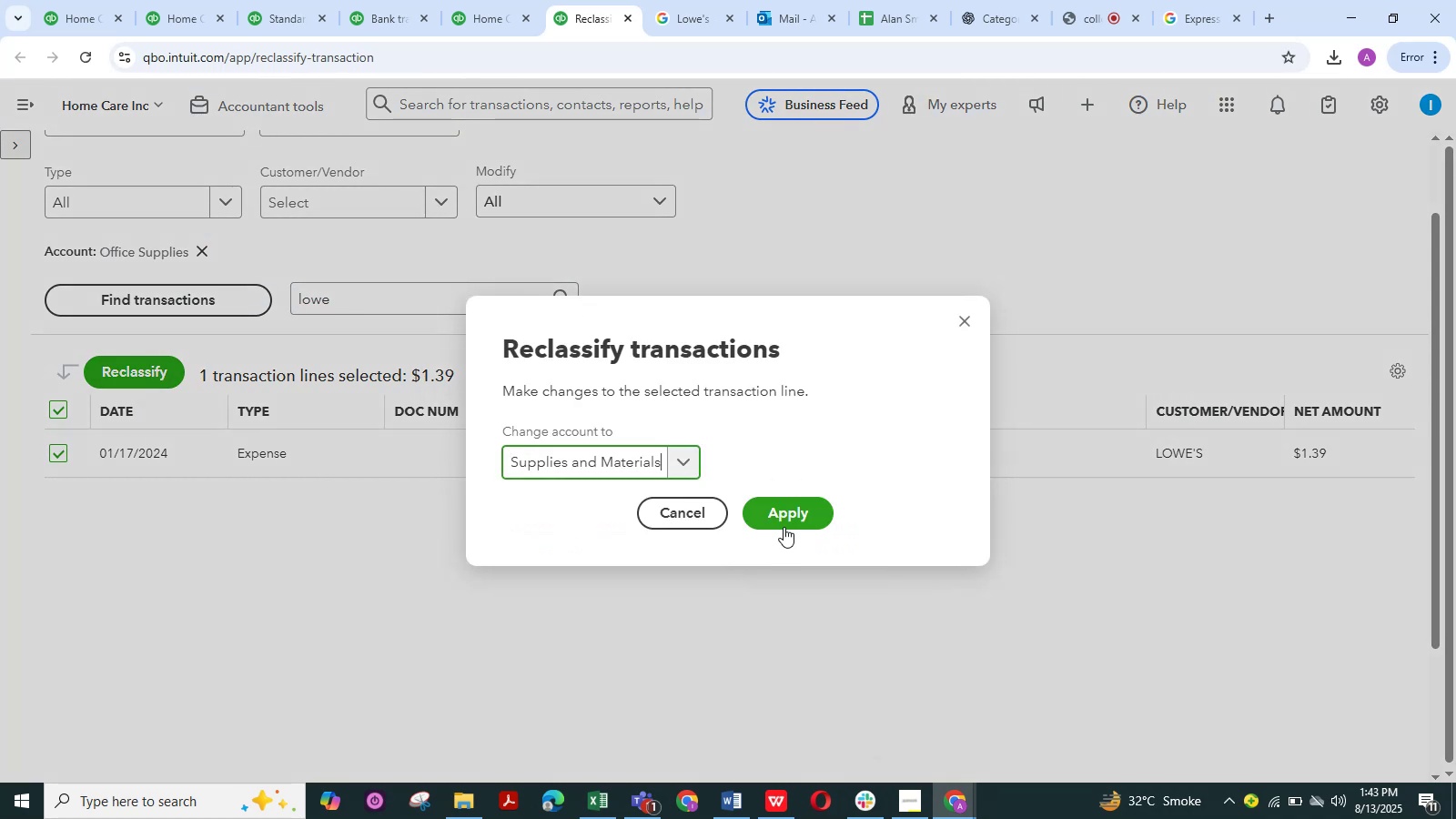 
left_click([785, 521])
 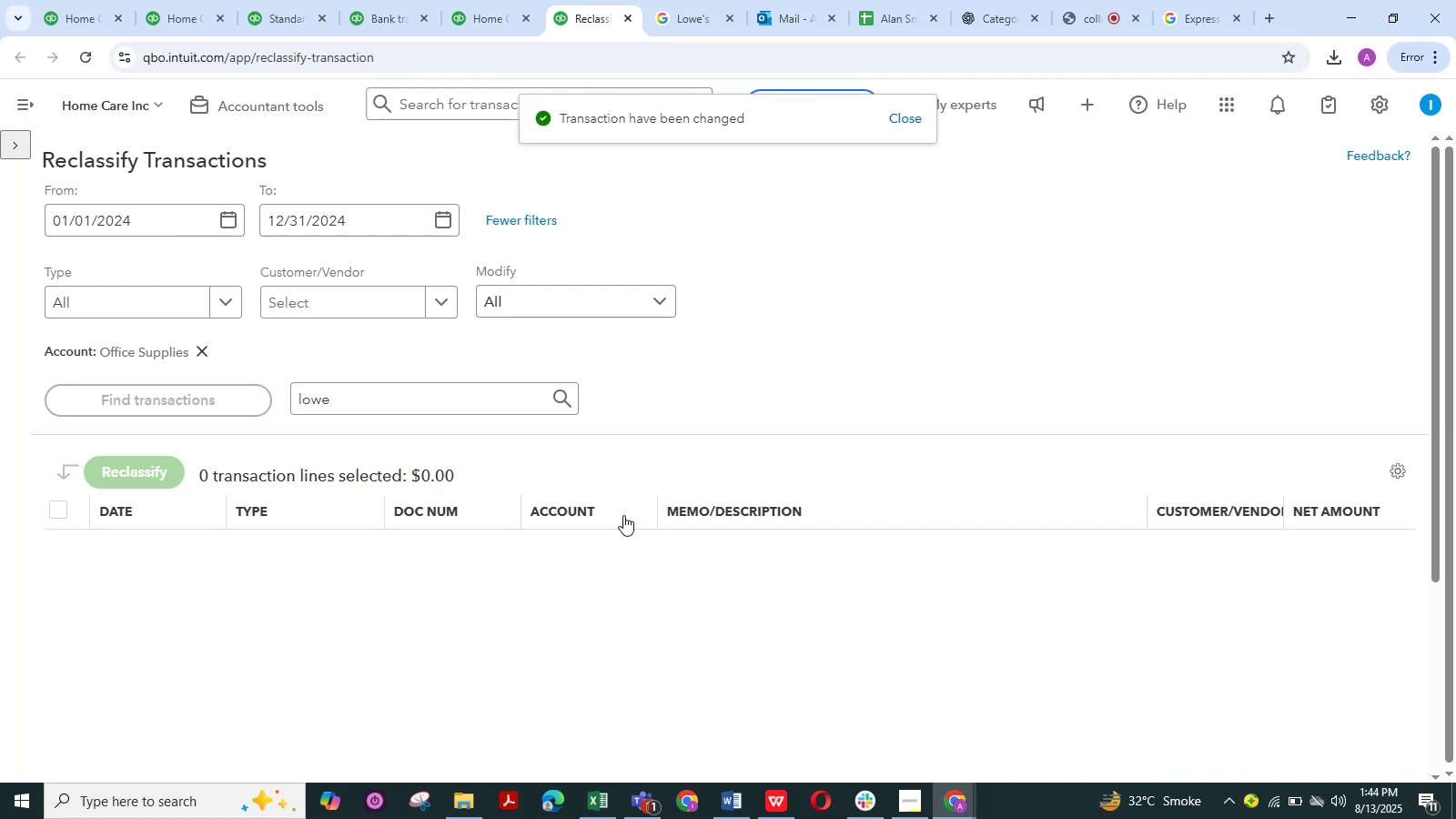 
wait(9.73)
 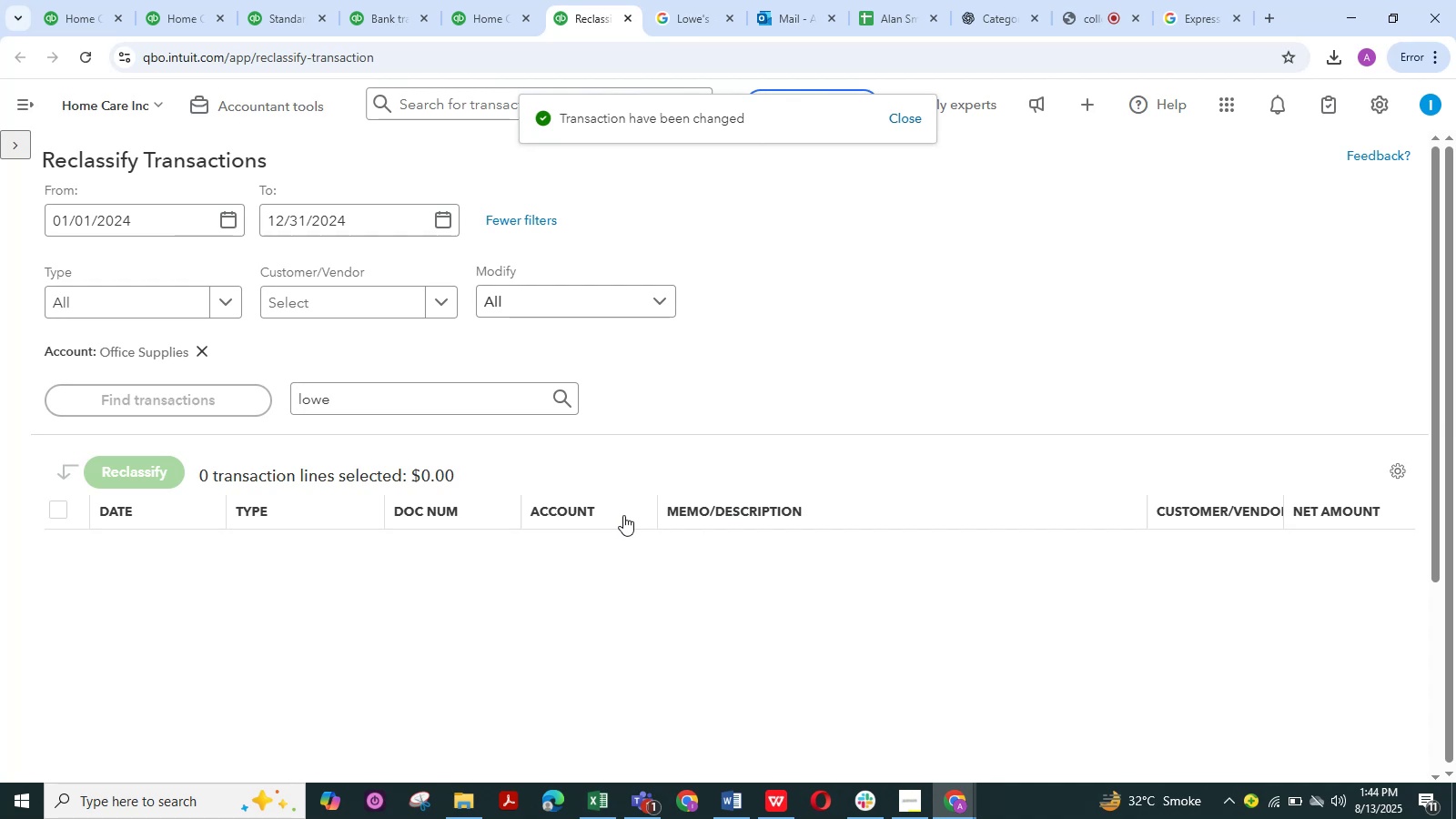 
scroll: coordinate [507, 228], scroll_direction: up, amount: 8.0
 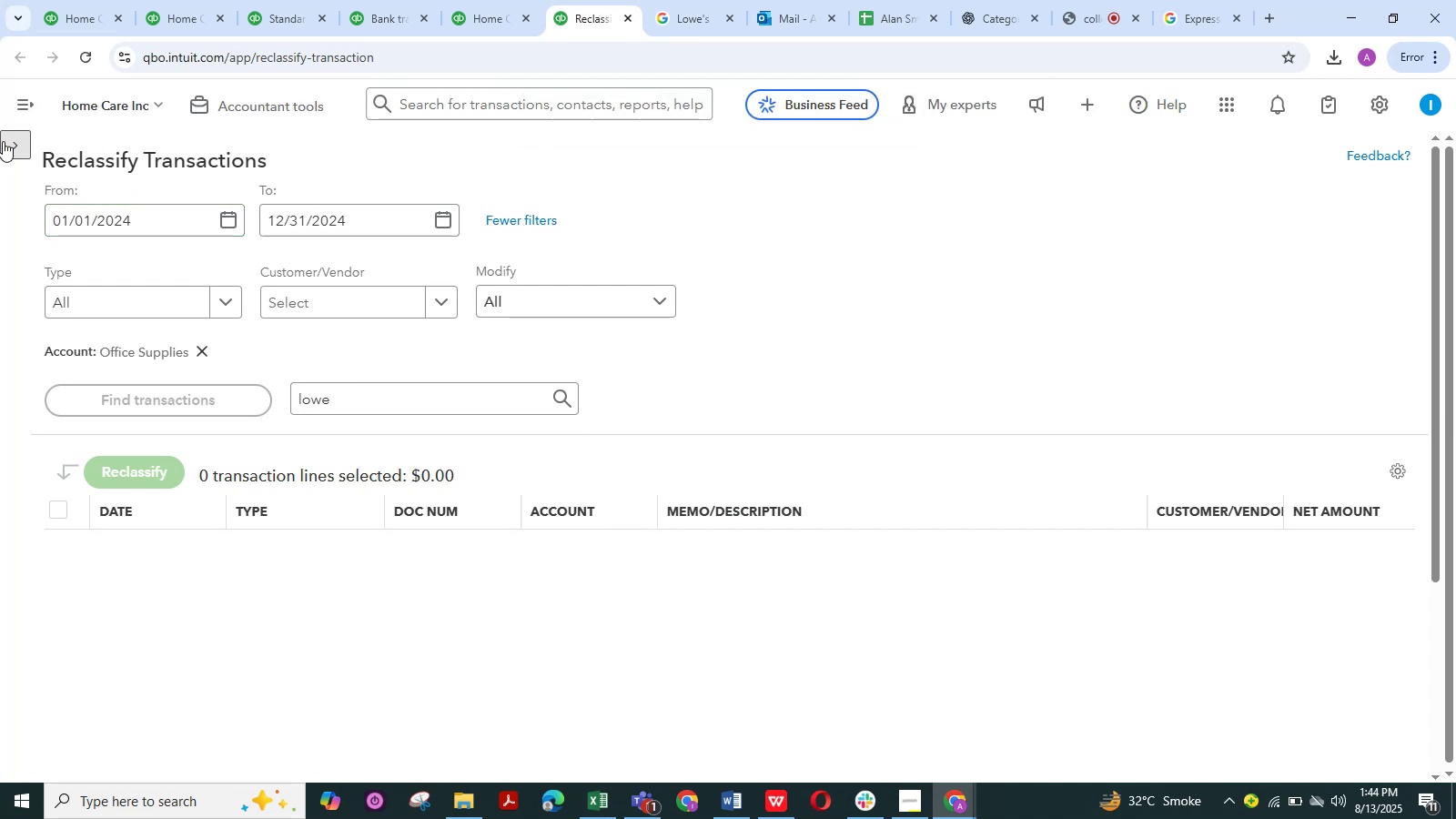 
left_click([3, 141])
 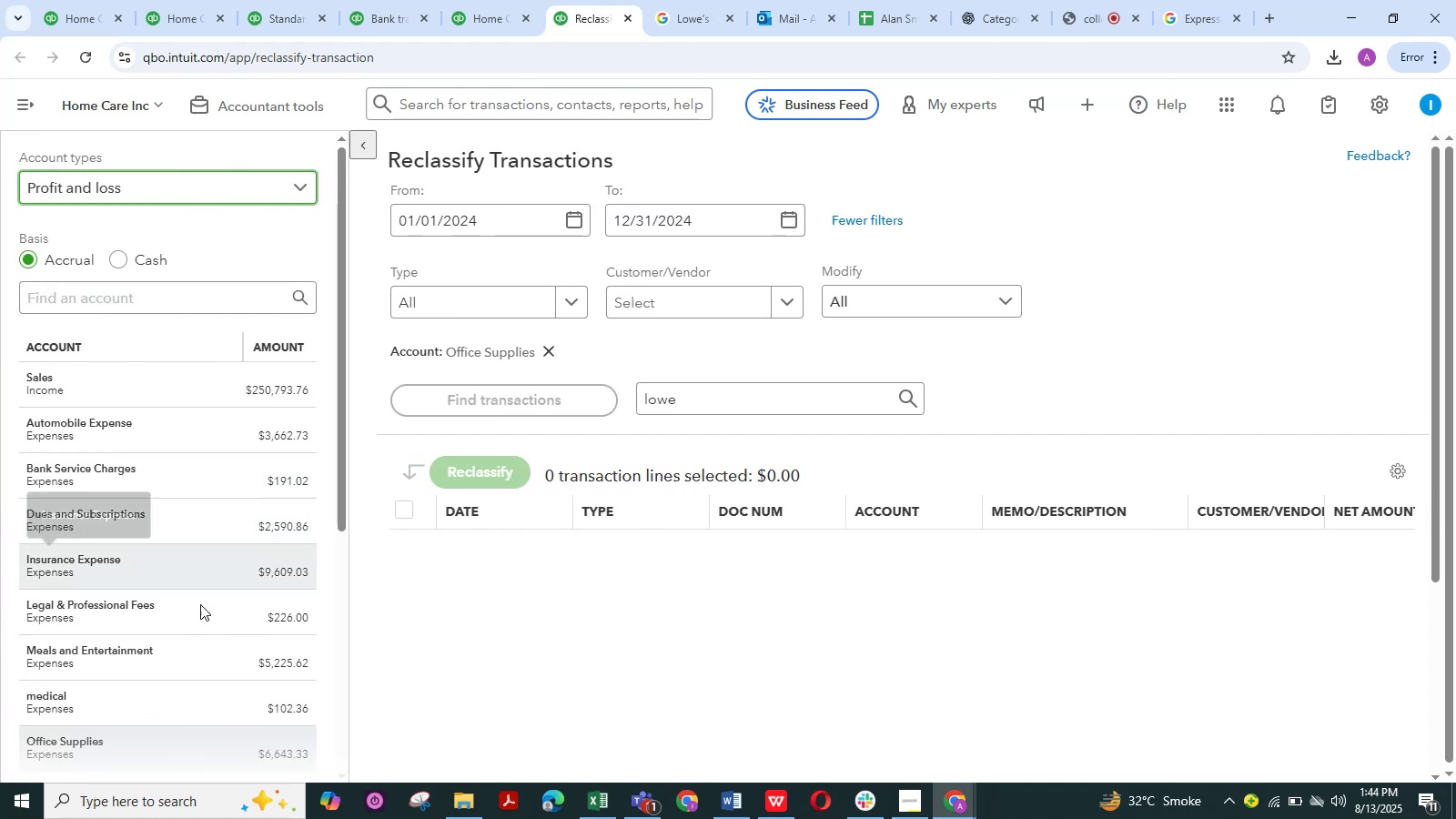 
scroll: coordinate [164, 674], scroll_direction: none, amount: 0.0
 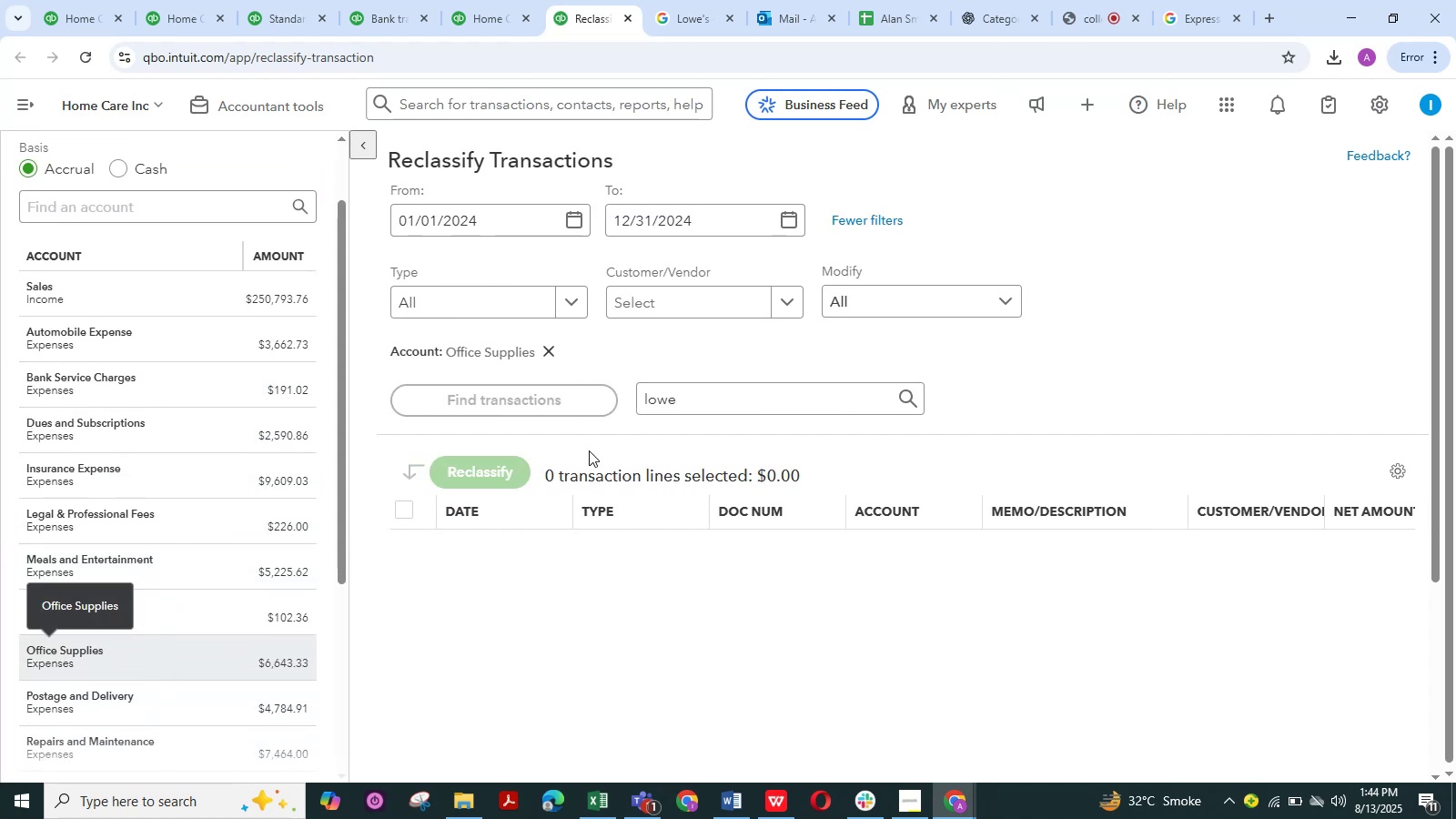 
left_click_drag(start_coordinate=[689, 399], to_coordinate=[410, 370])
 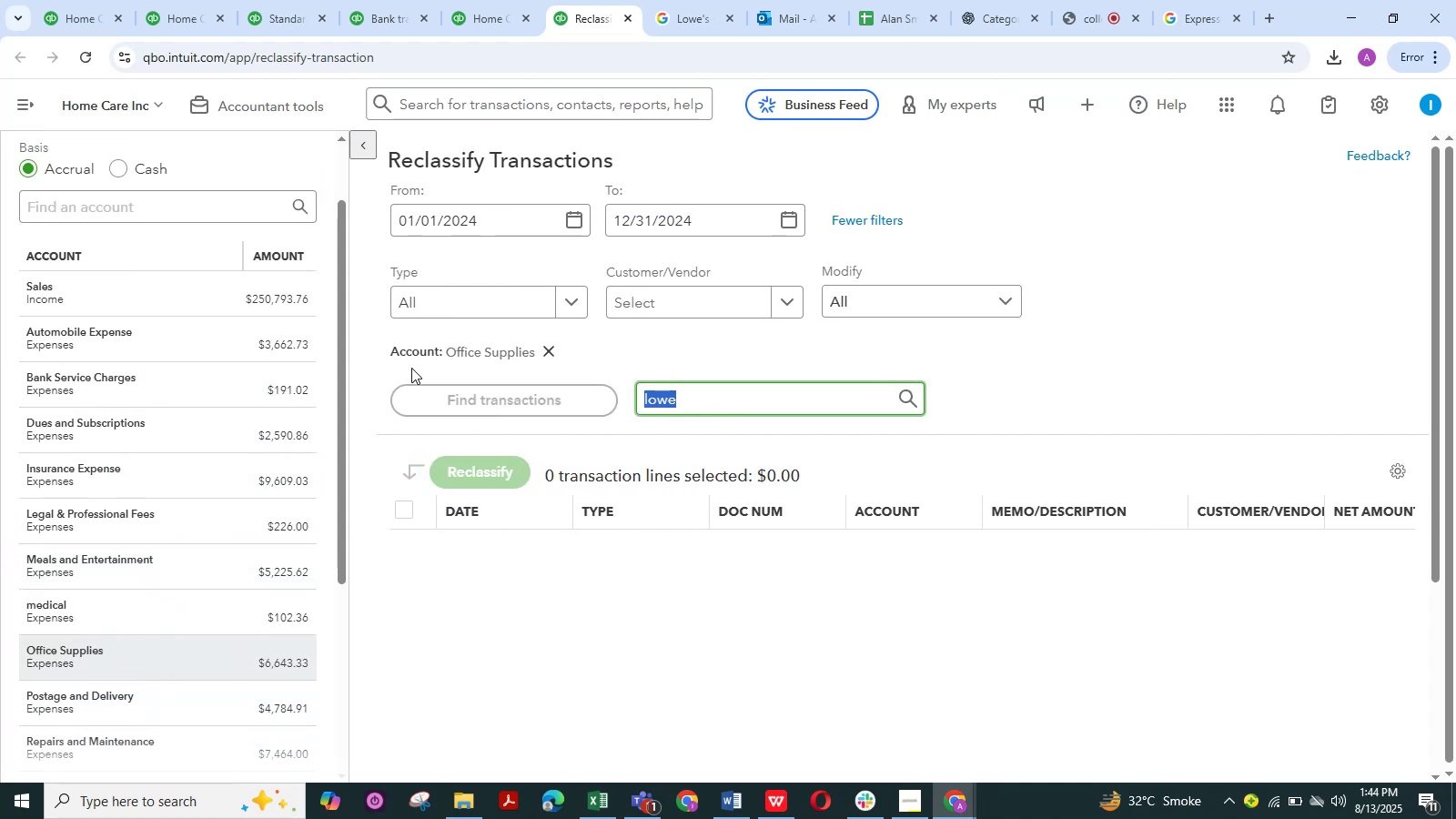 
key(Backspace)
 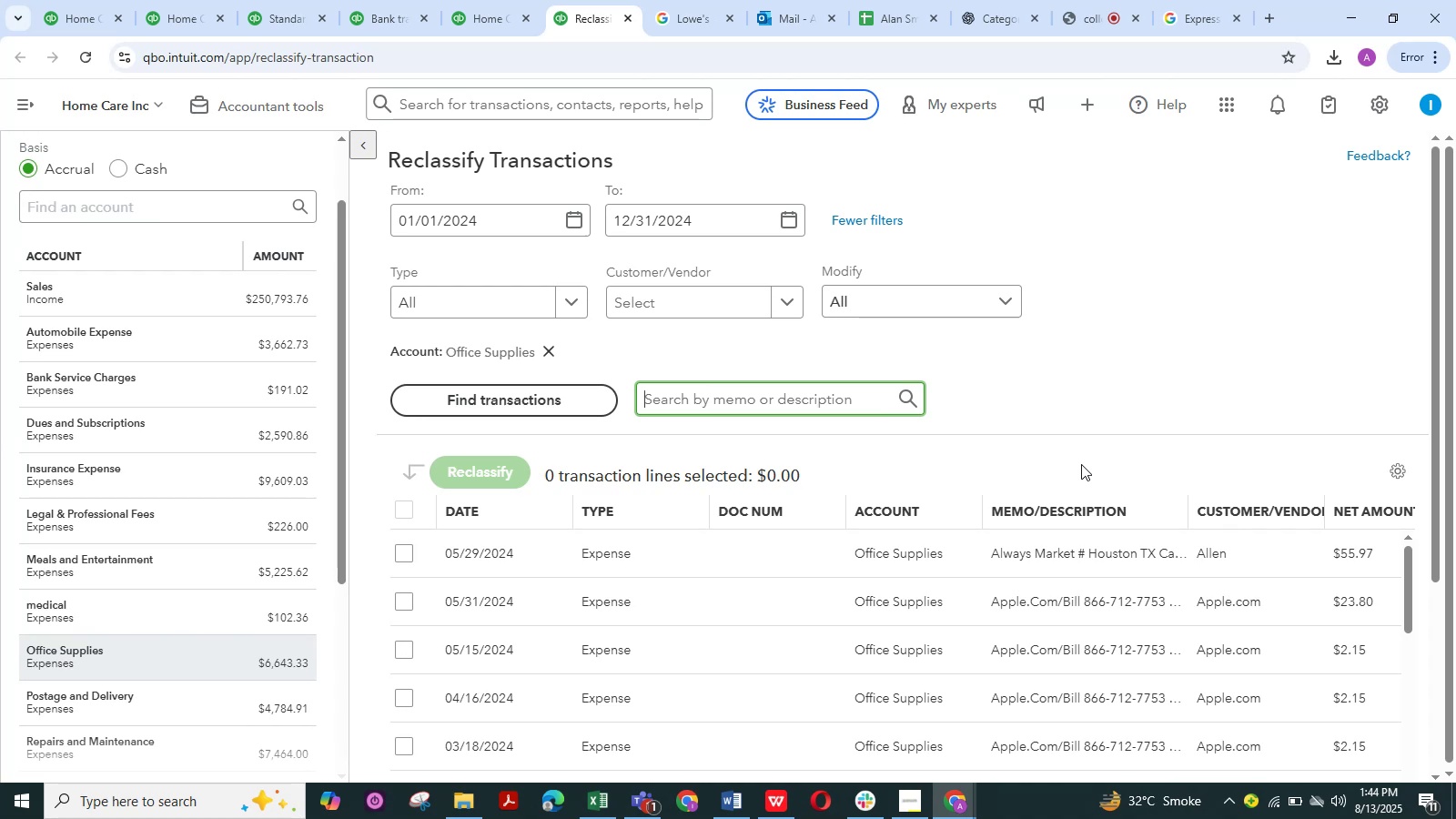 
wait(12.9)
 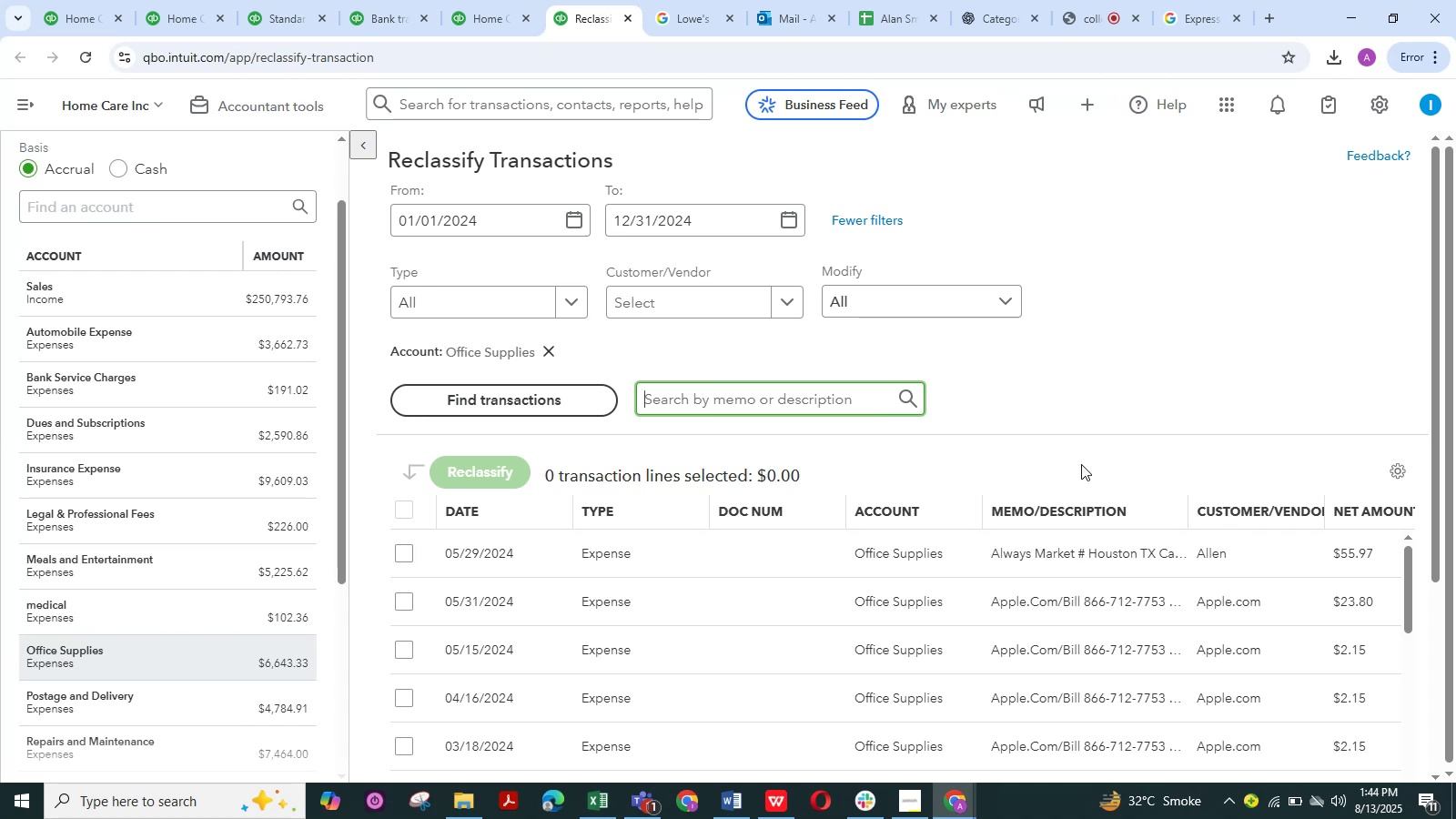 
left_click([409, 551])
 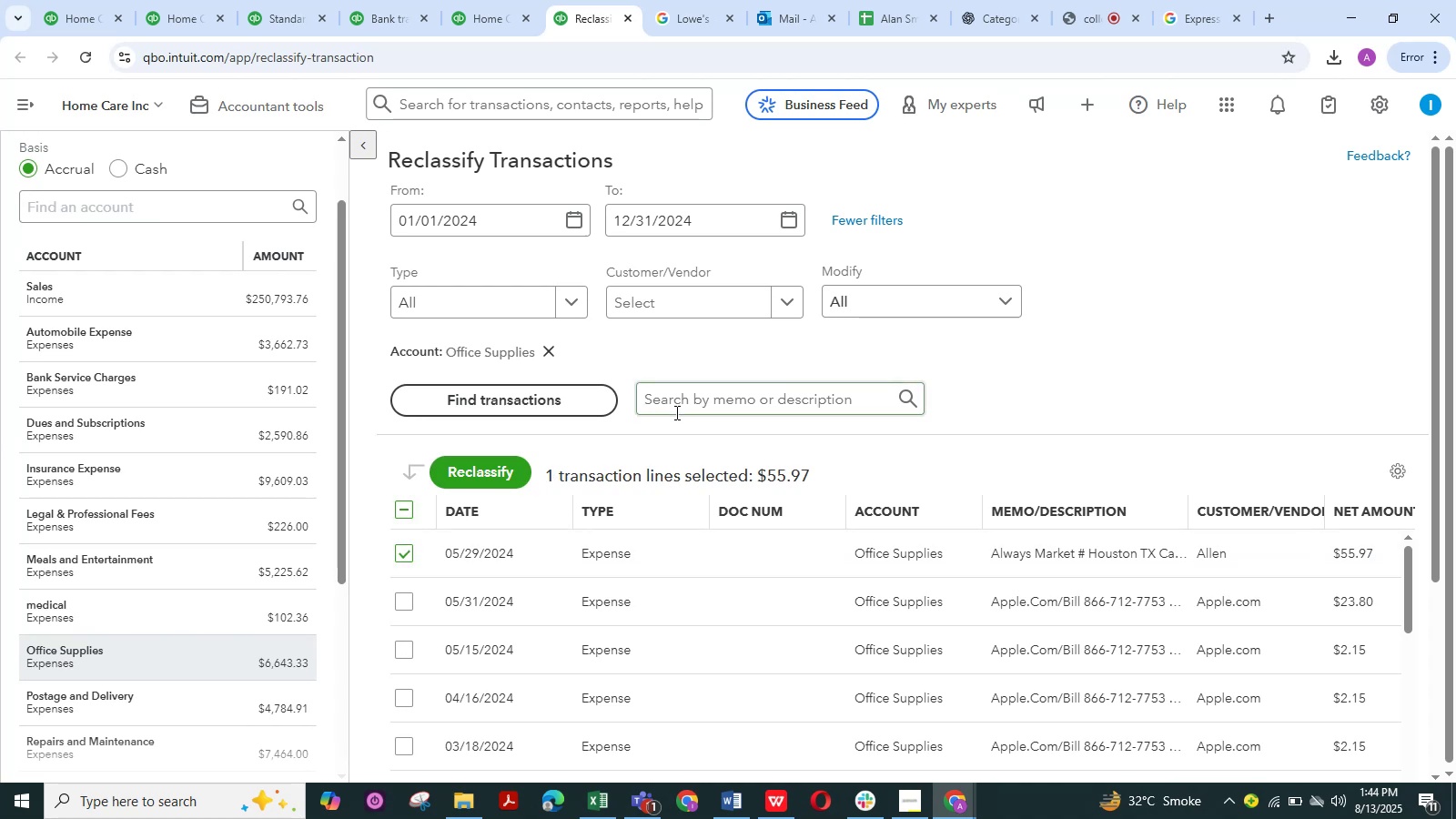 
left_click([676, 412])
 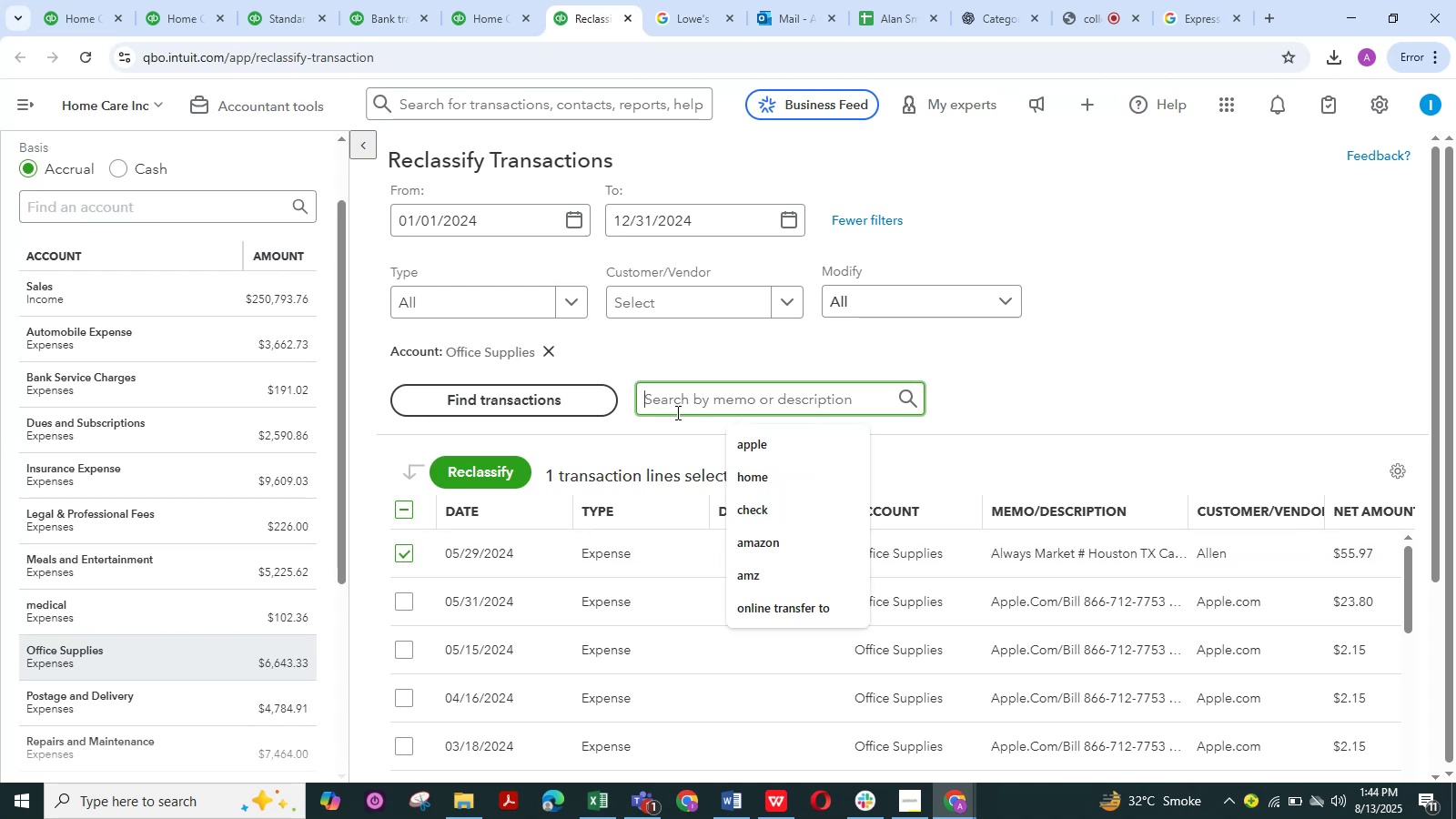 
type(mea)
key(Backspace)
key(Backspace)
key(Backspace)
 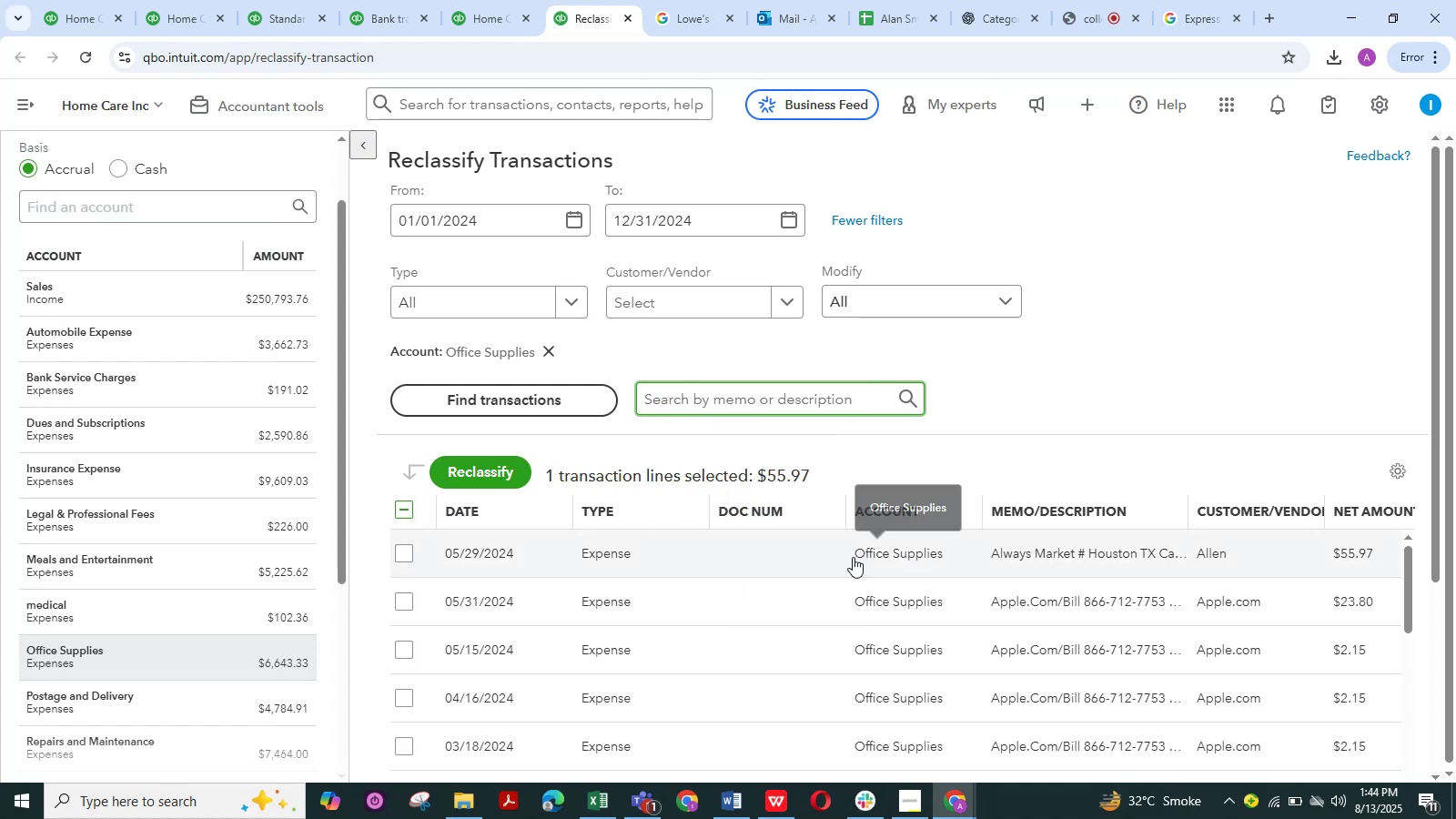 
left_click([402, 551])
 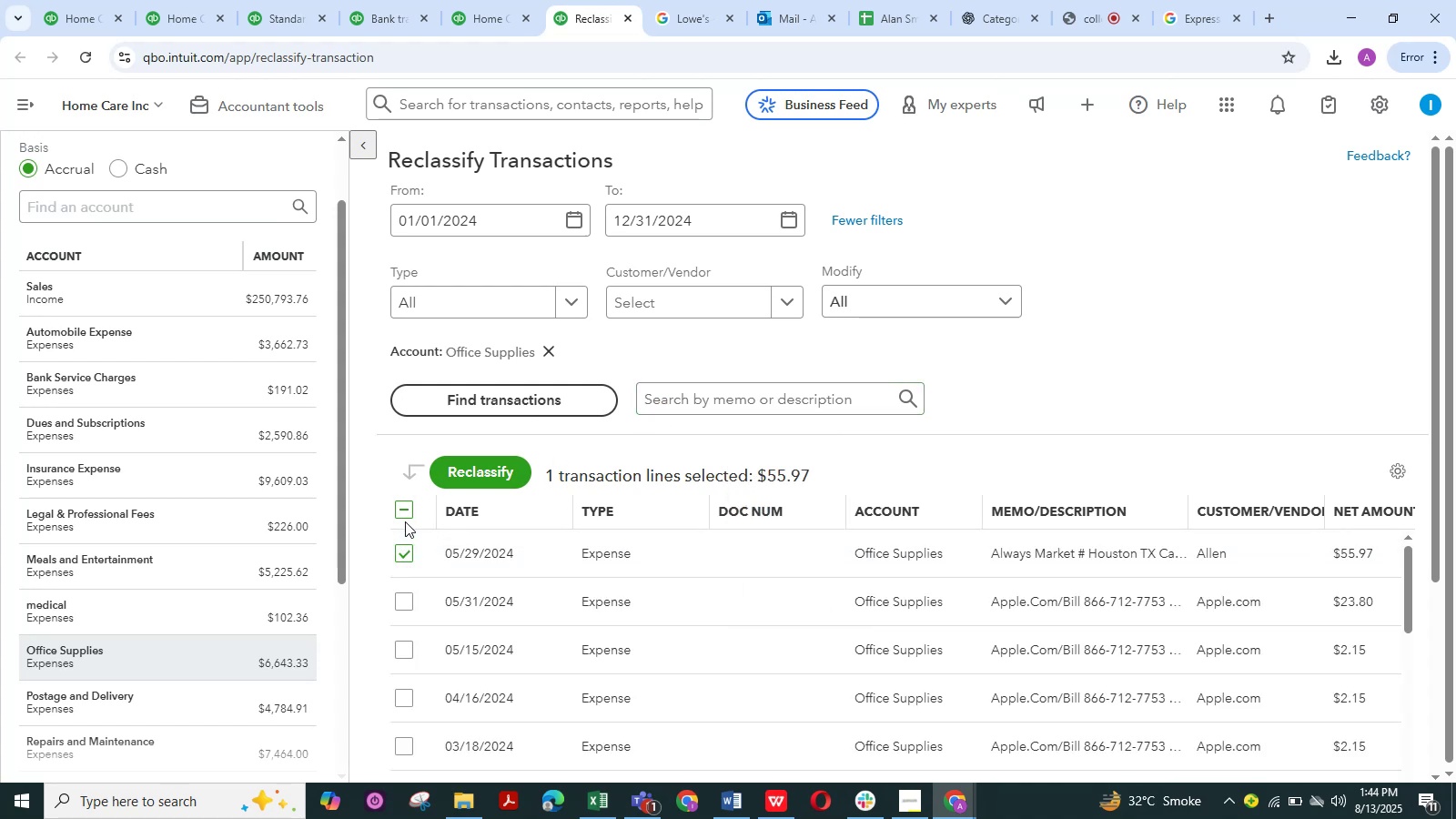 
double_click([405, 515])
 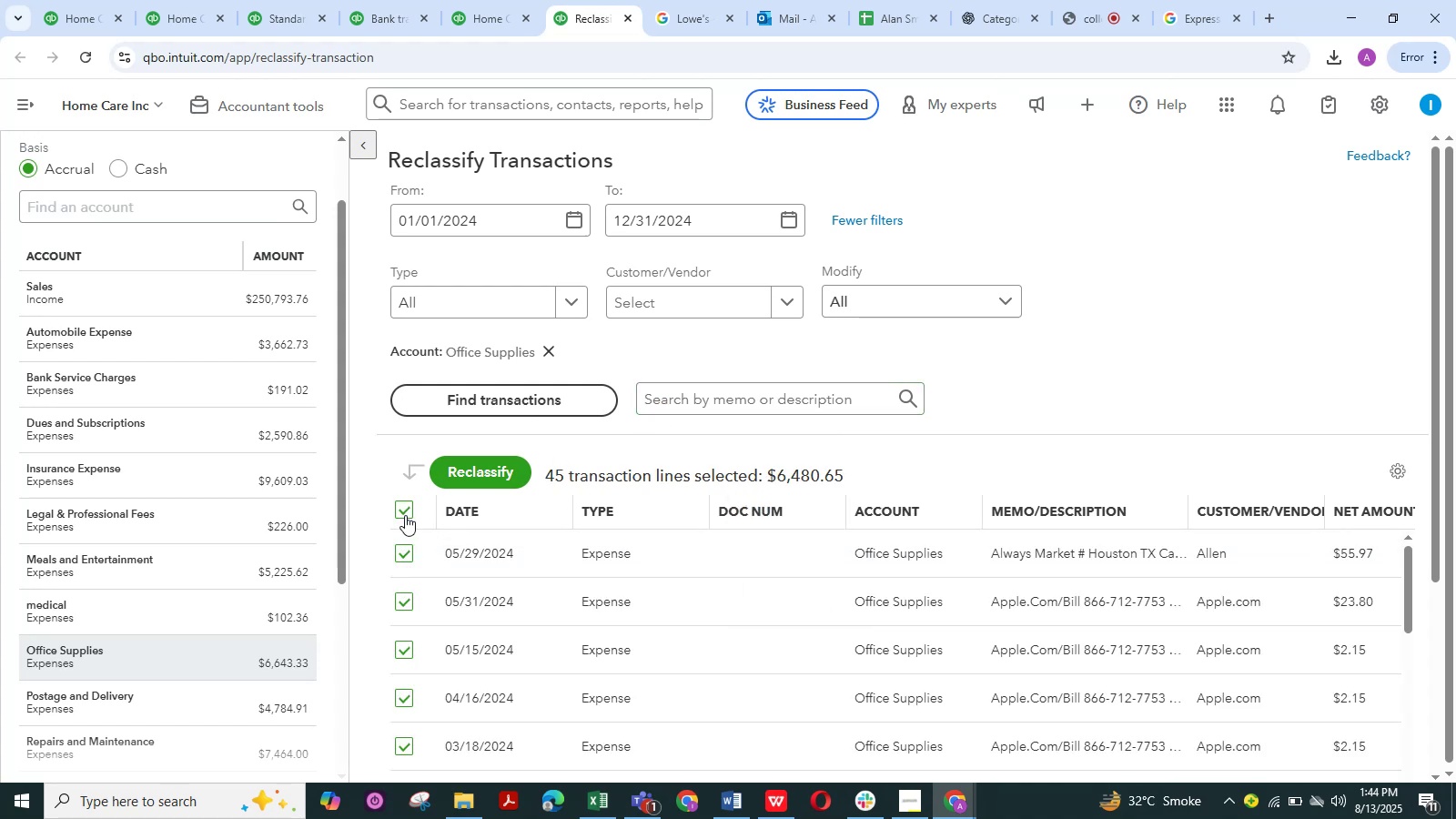 
left_click([405, 515])
 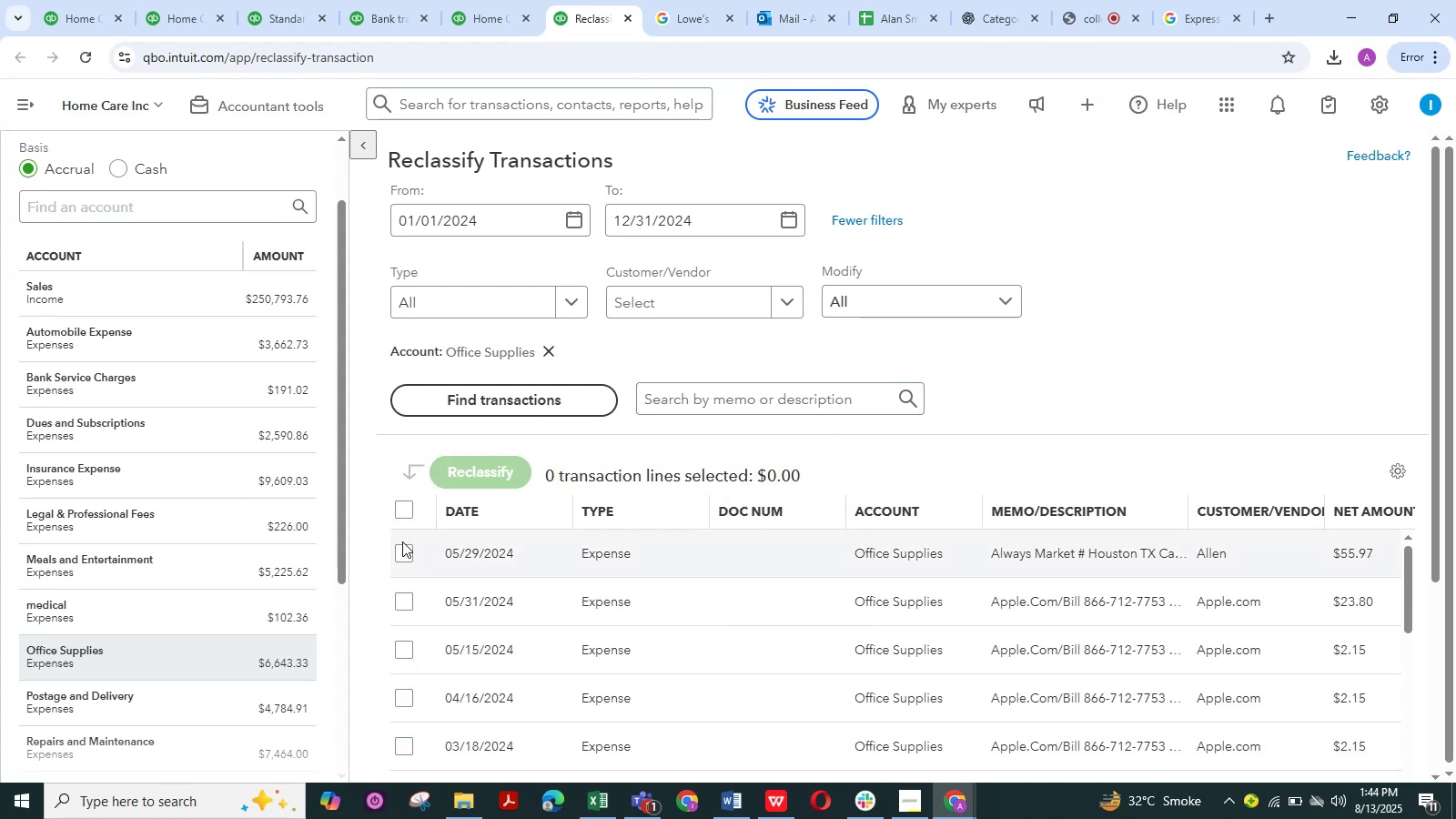 
left_click([402, 541])
 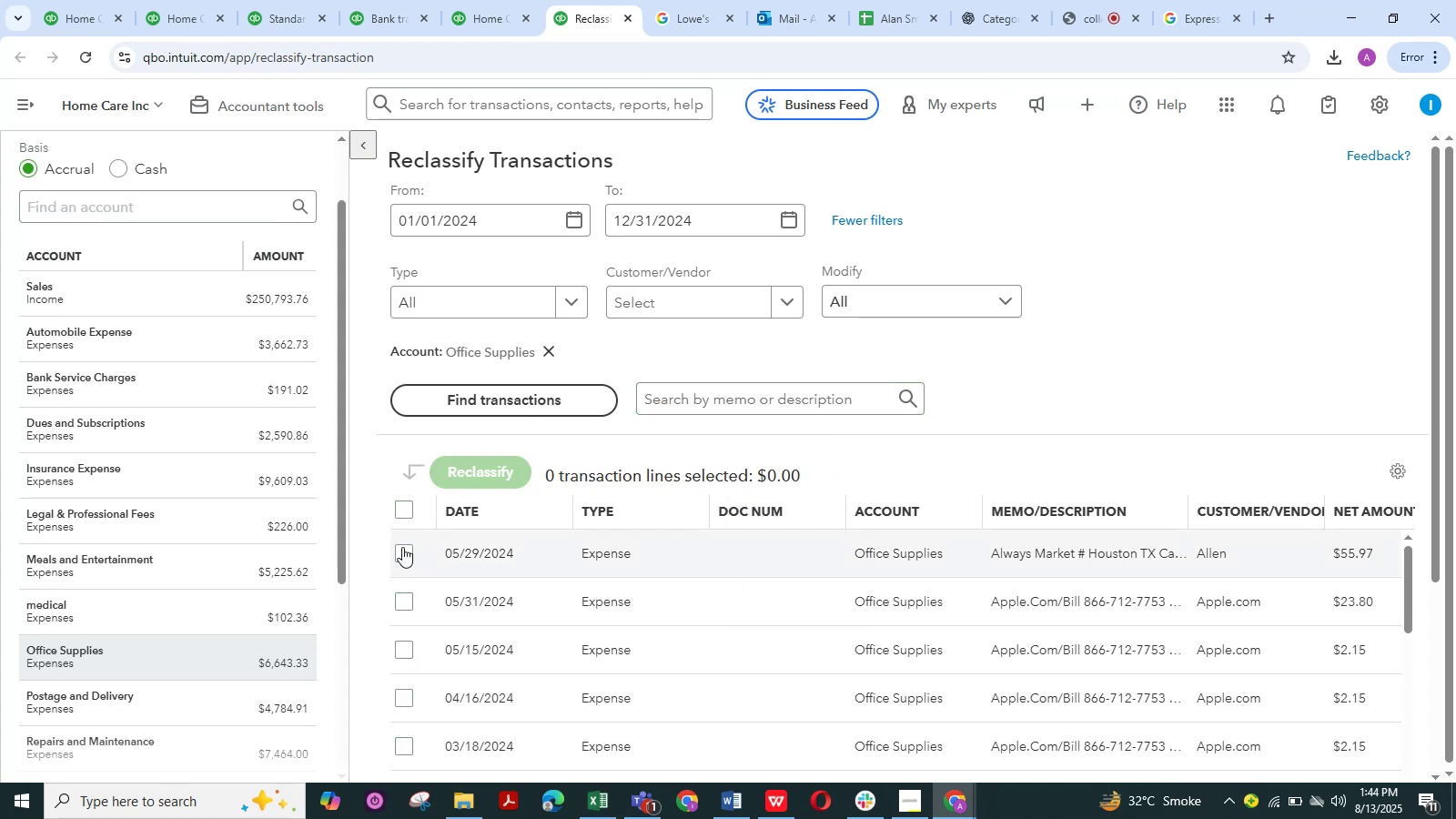 
left_click([402, 548])
 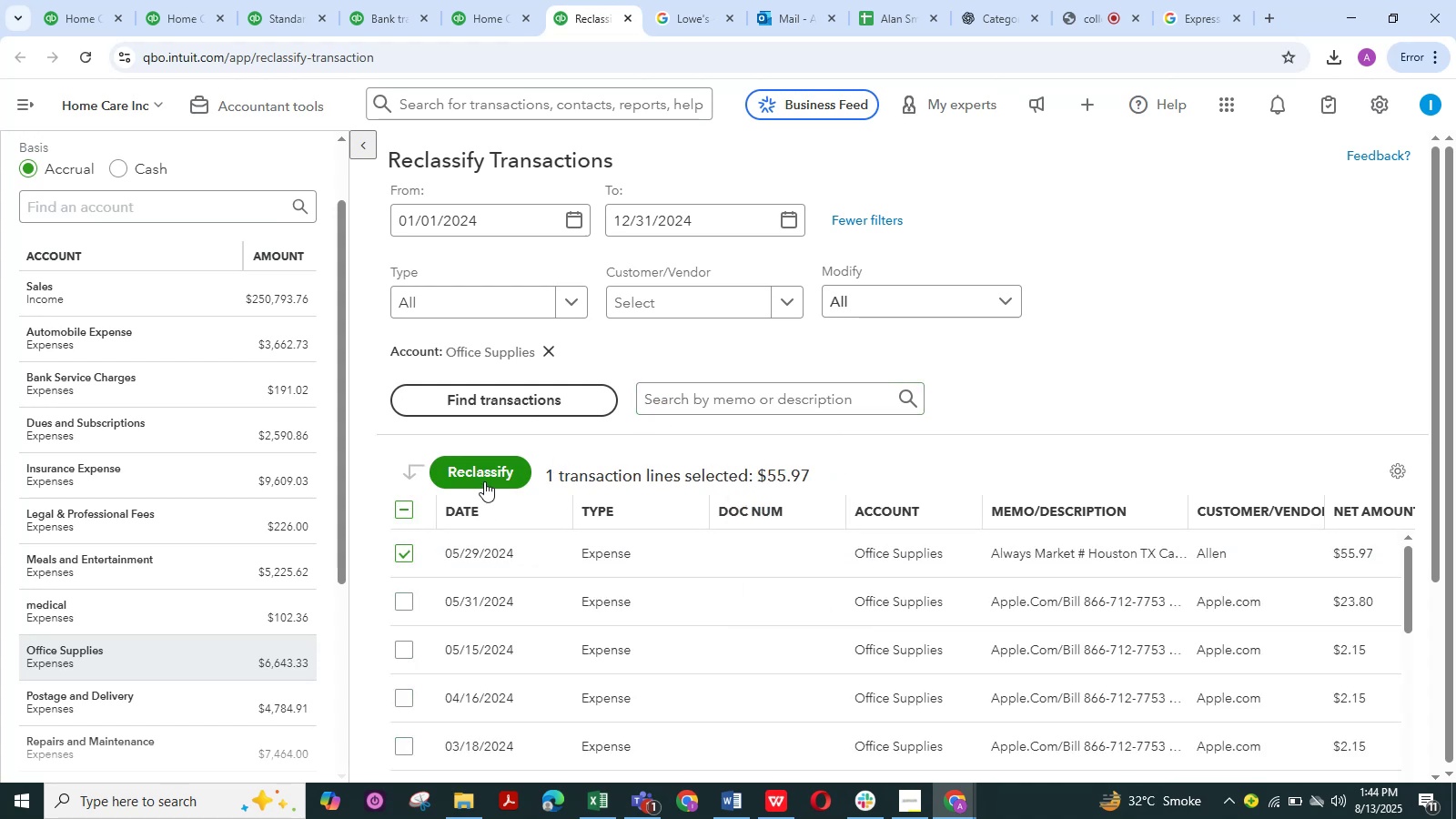 
left_click([484, 481])
 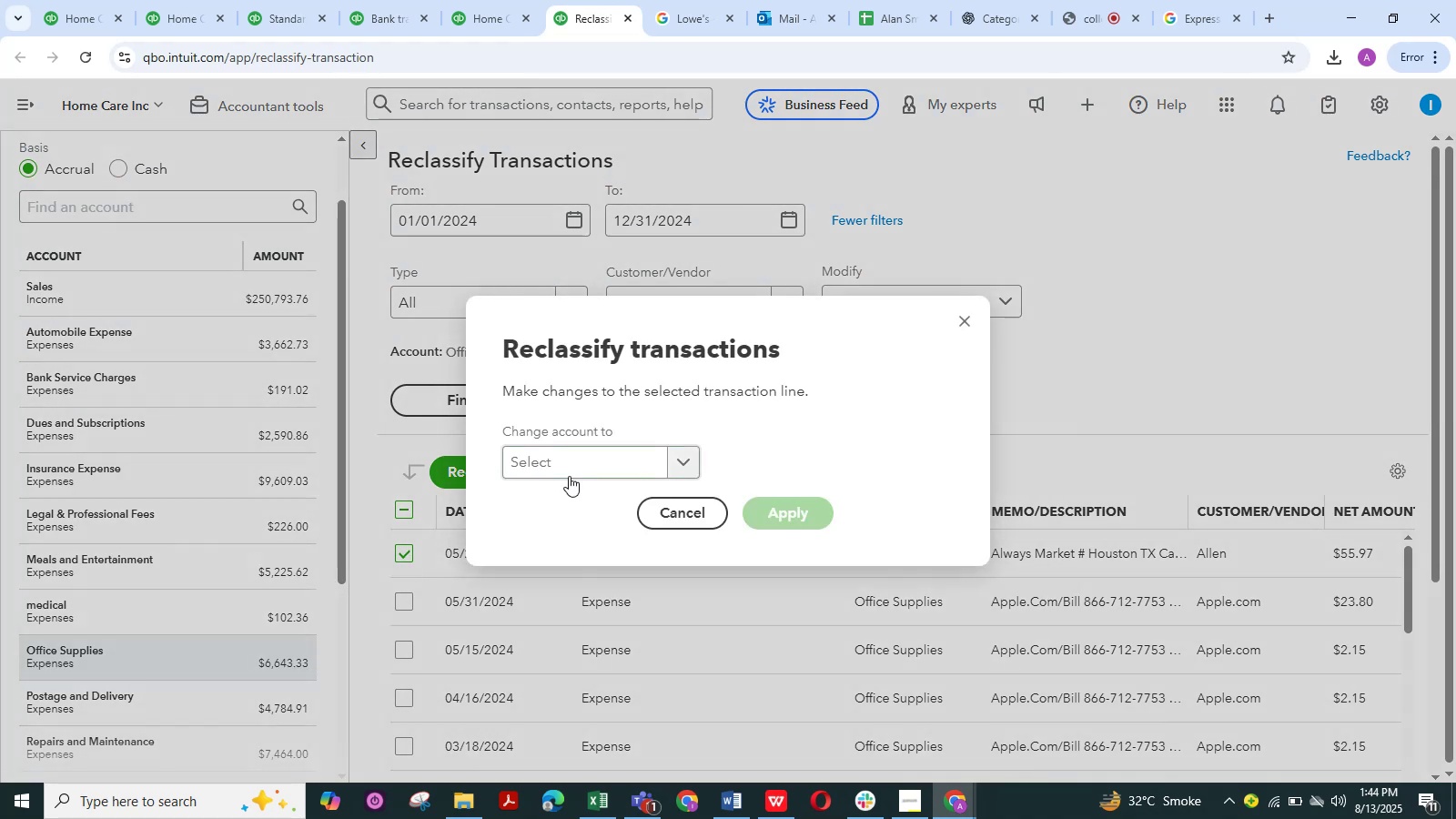 
left_click([569, 471])
 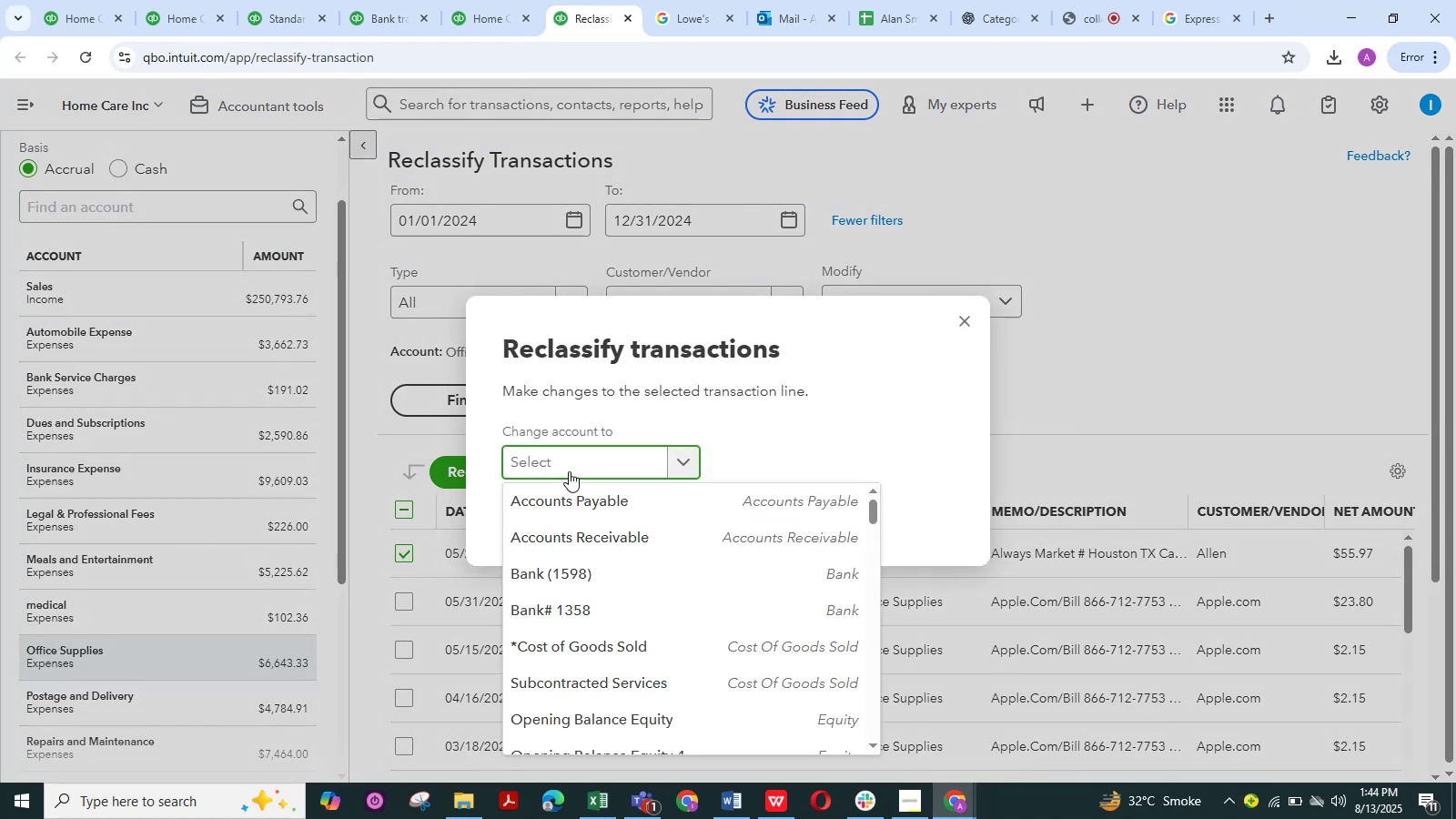 
type(meal)
 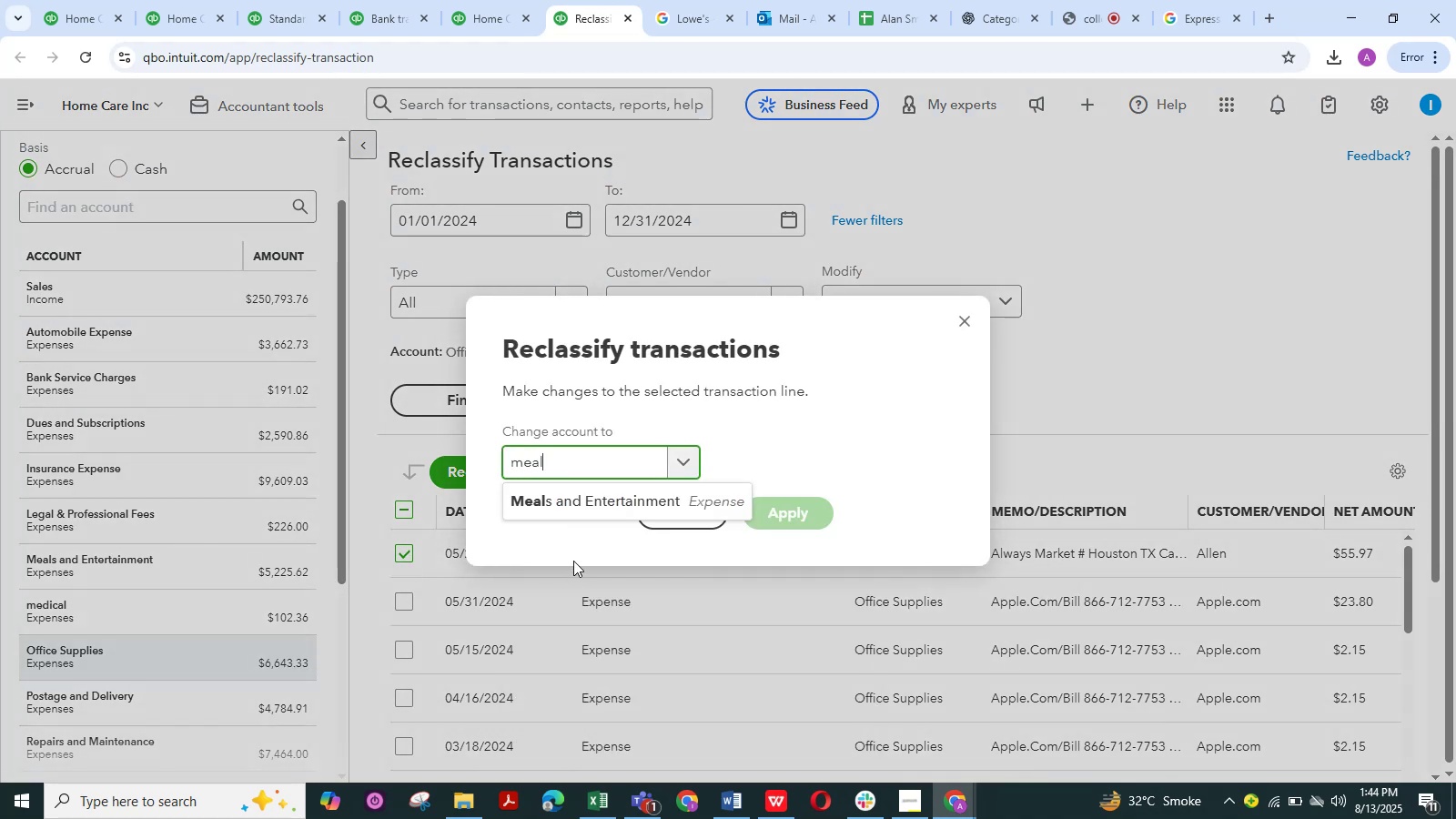 
left_click([599, 508])
 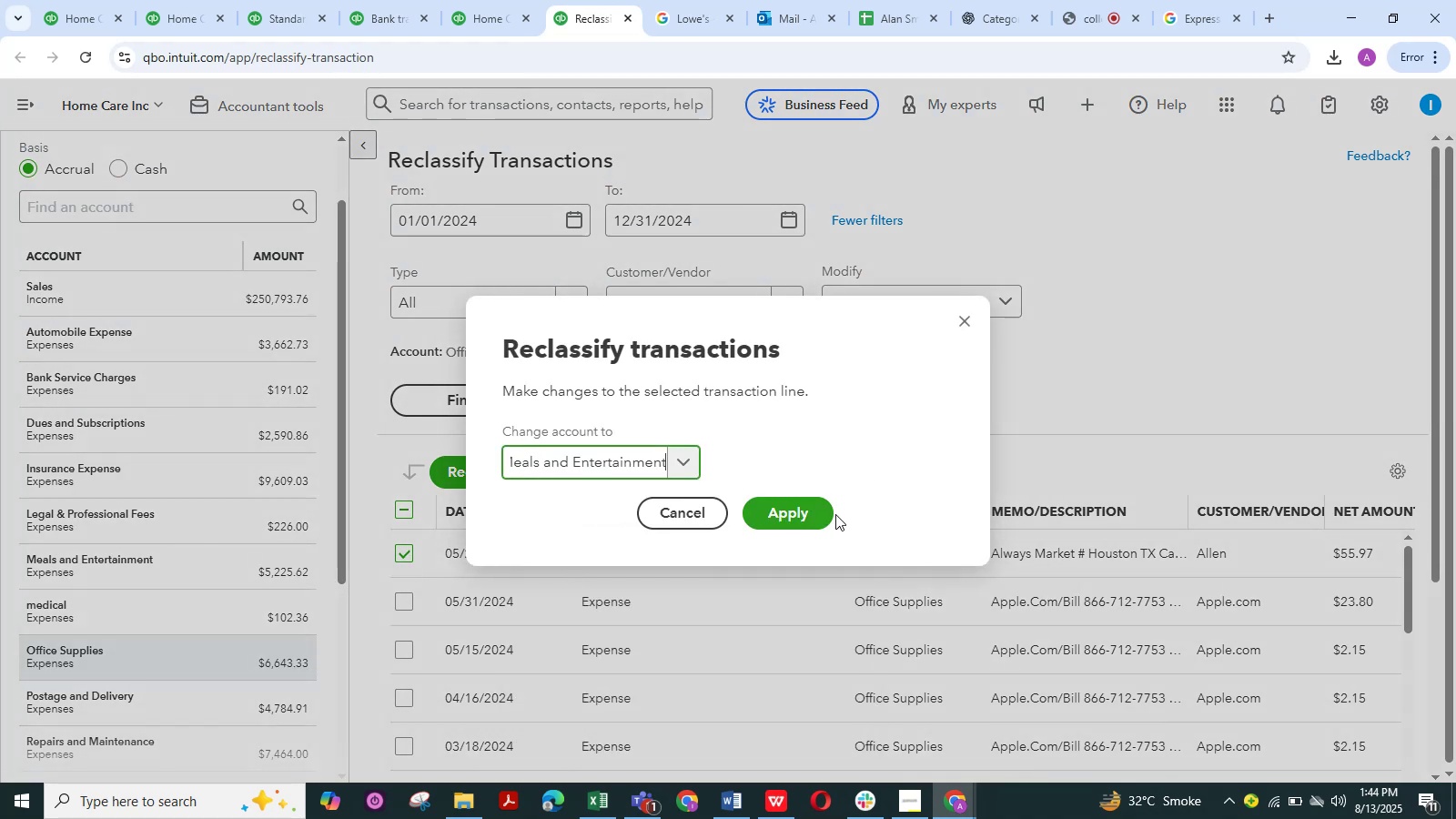 
left_click([814, 513])
 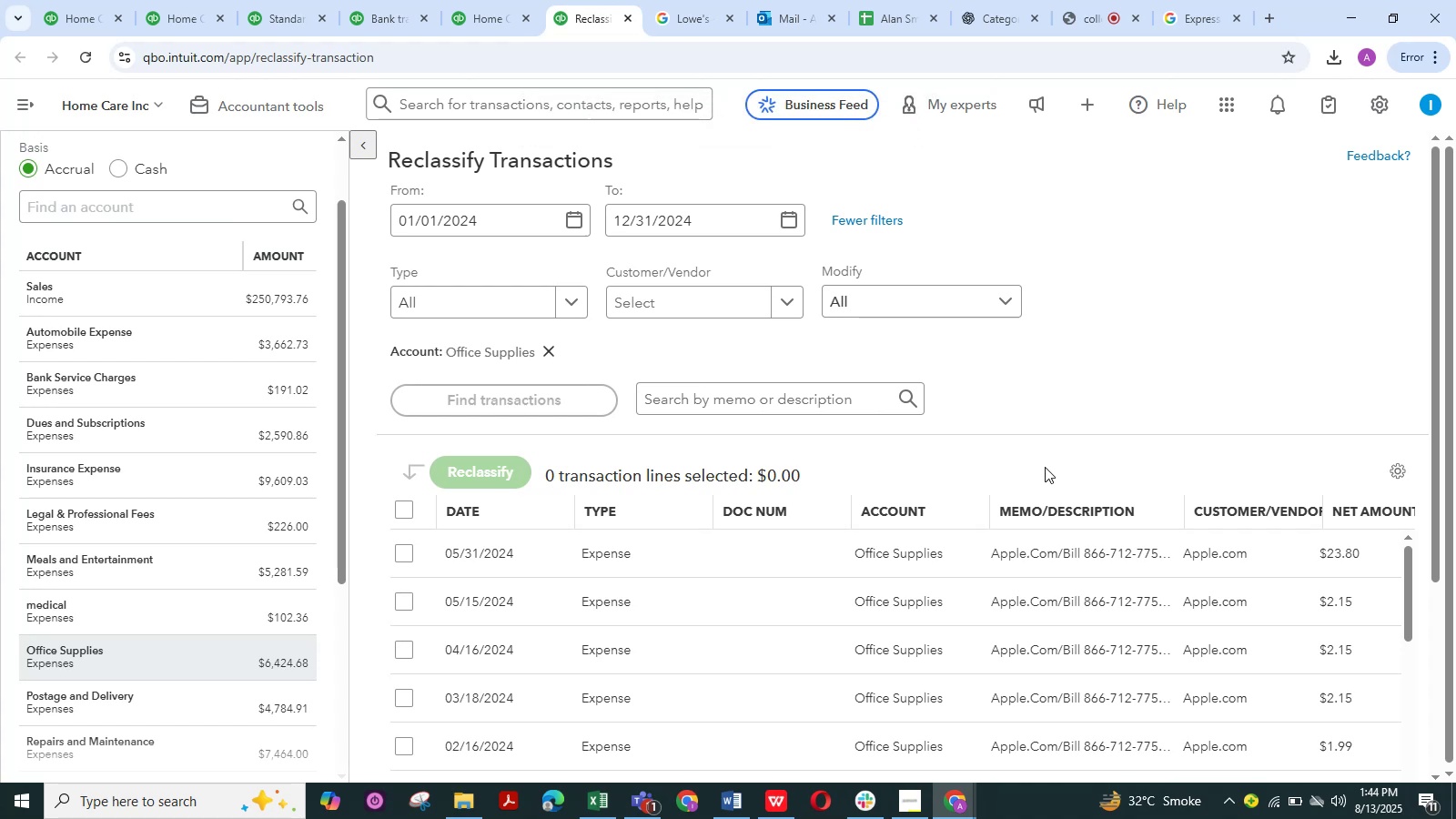 
wait(14.8)
 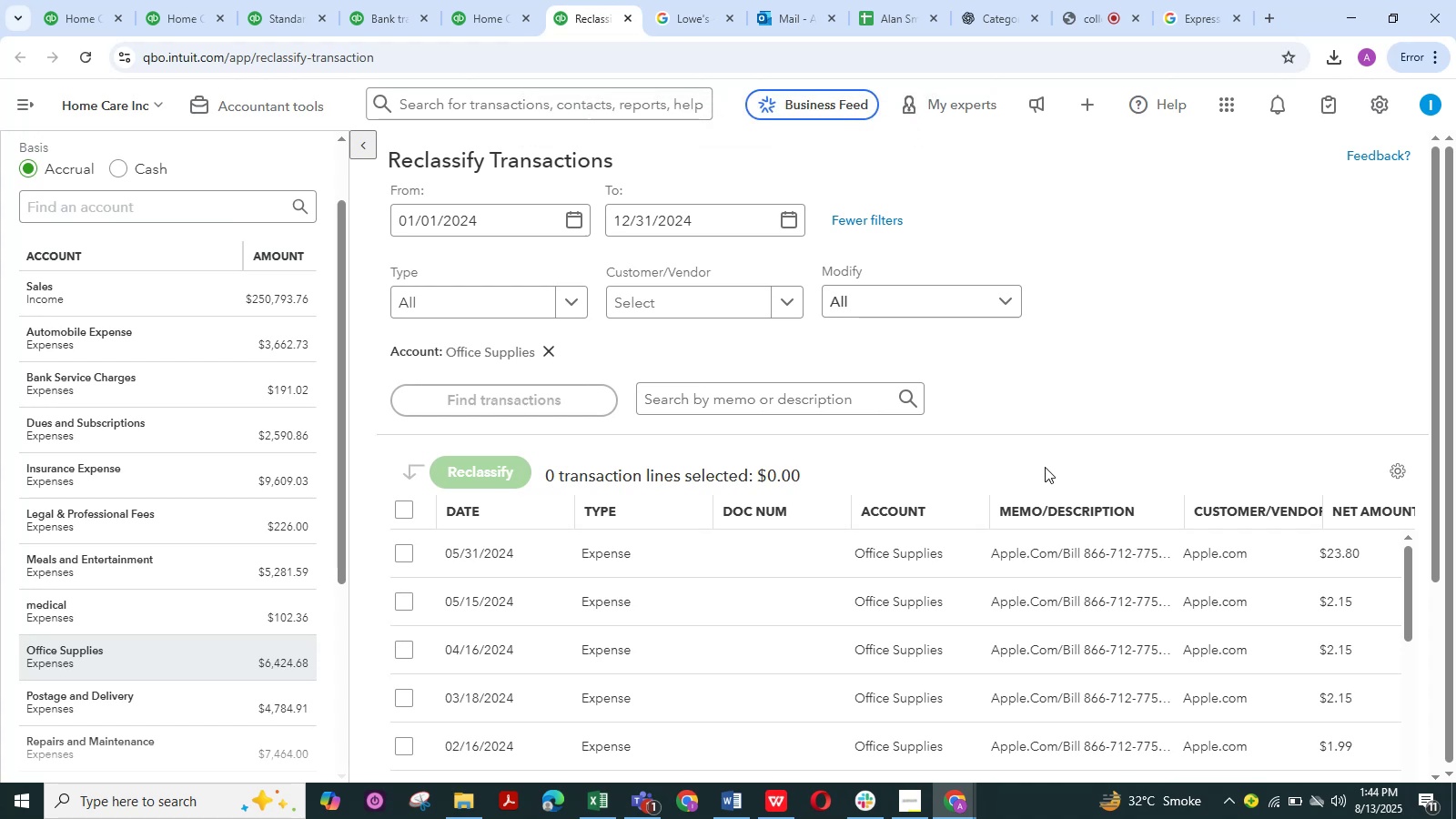 
scroll: coordinate [994, 490], scroll_direction: down, amount: 4.0
 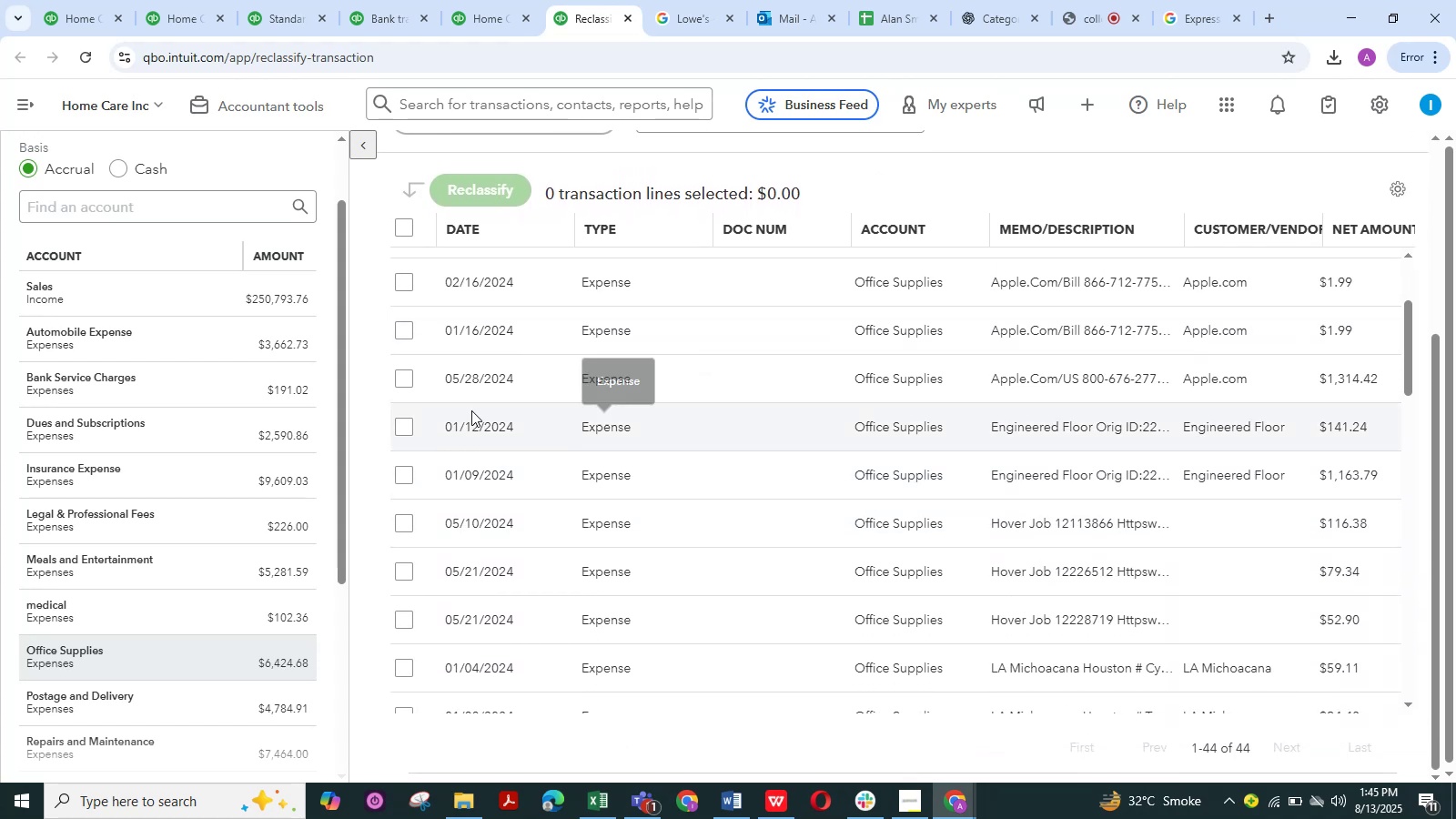 
left_click([361, 140])
 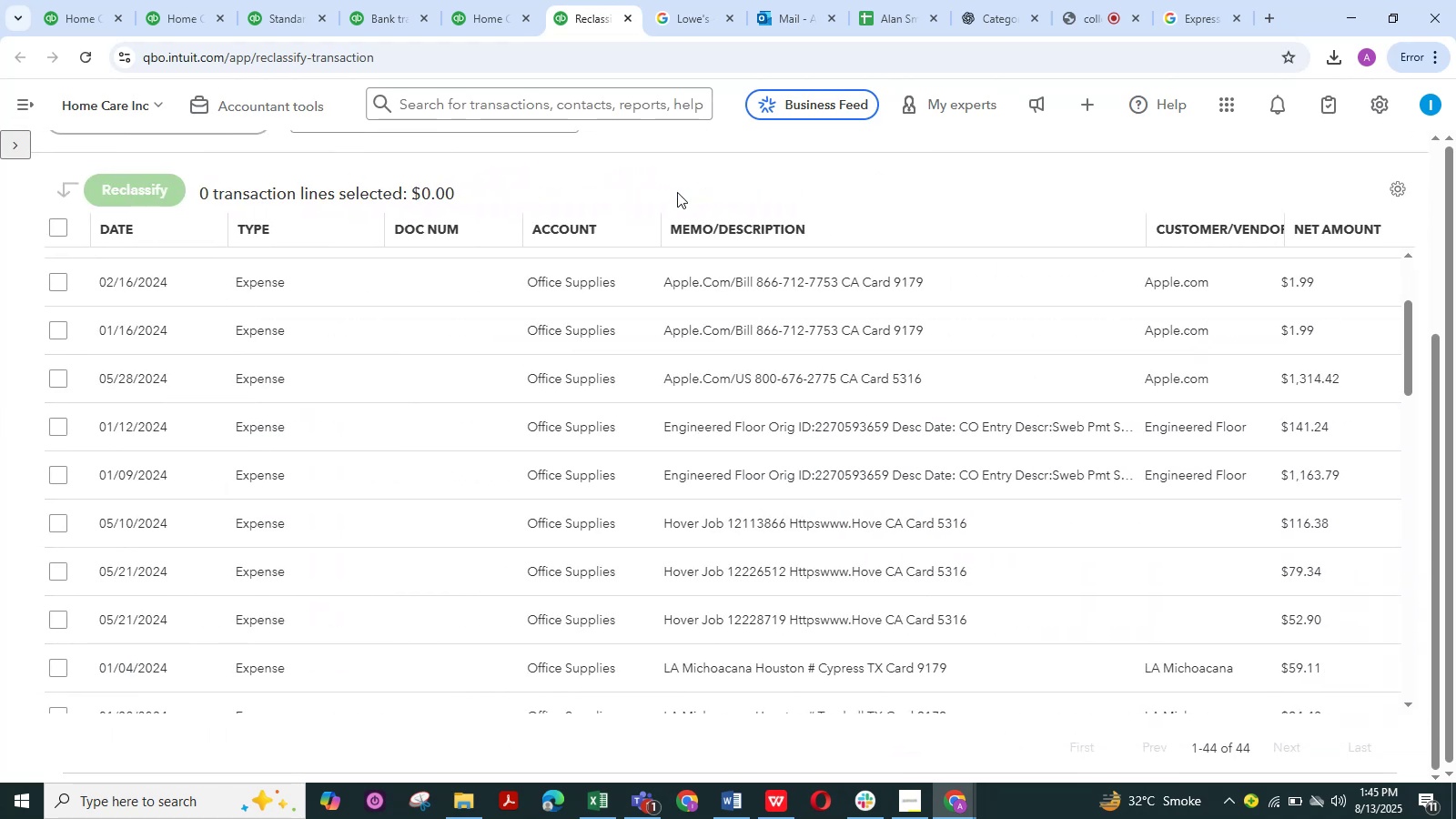 
scroll: coordinate [685, 205], scroll_direction: up, amount: 1.0
 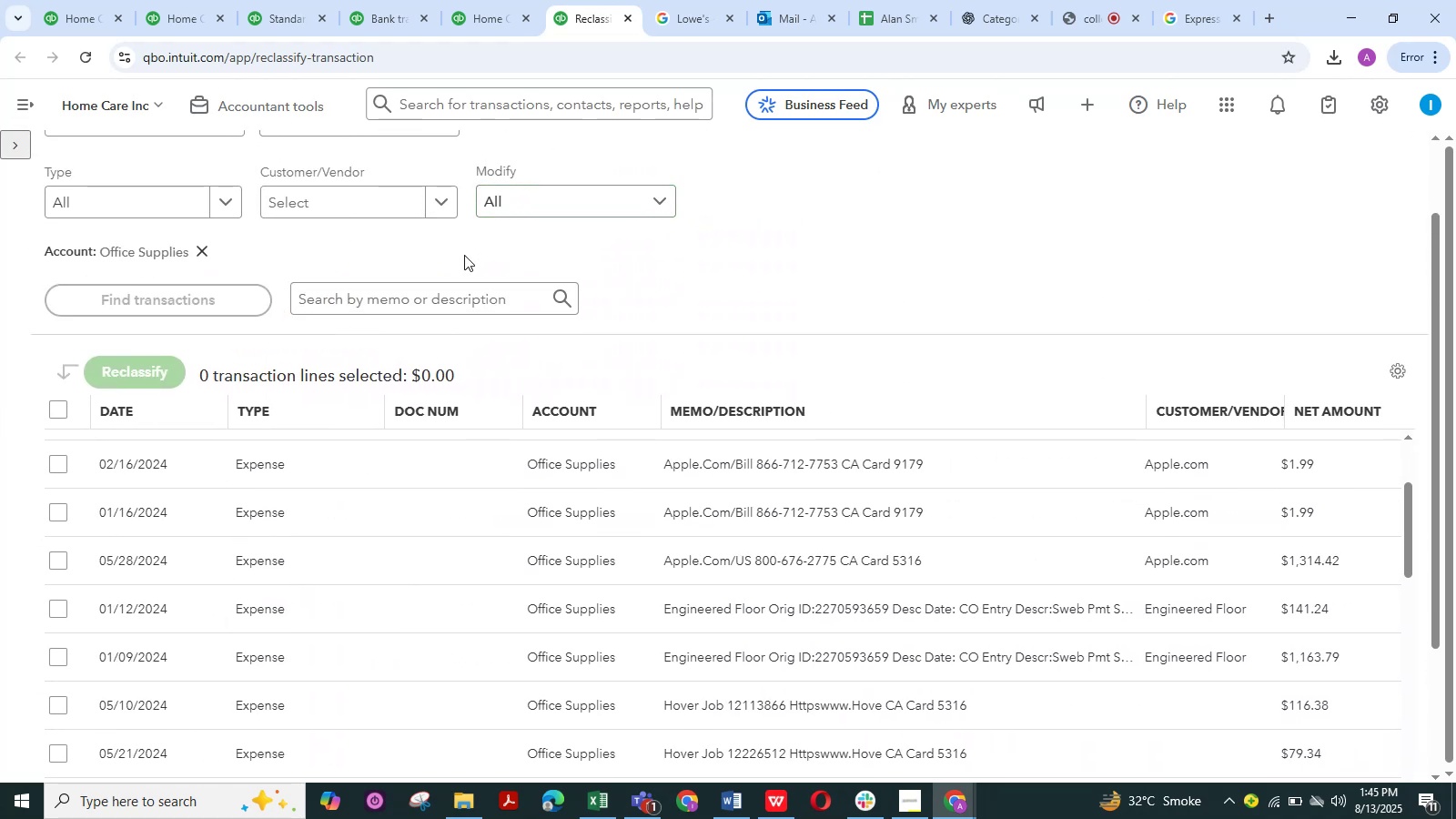 
left_click([399, 289])
 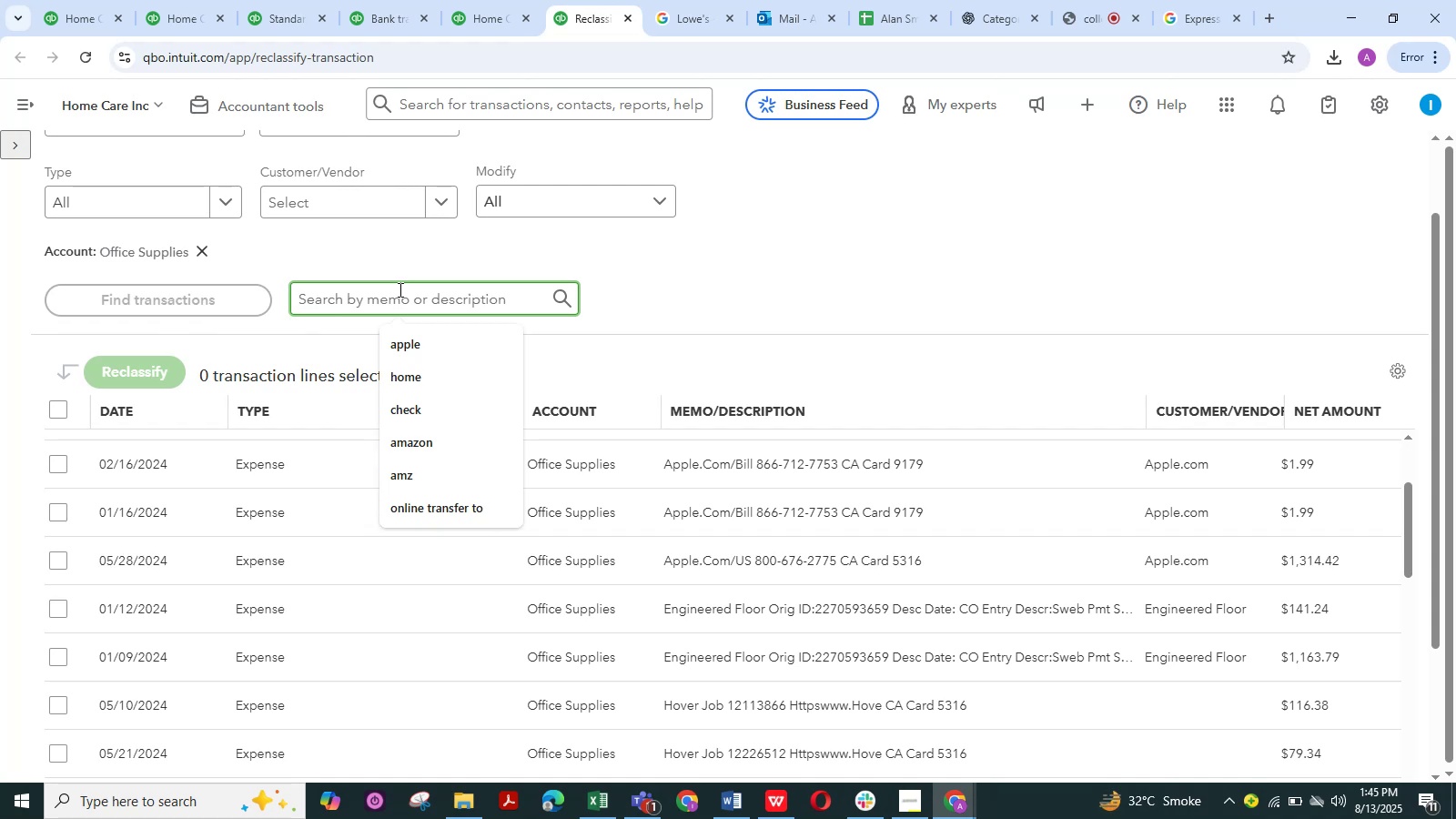 
wait(12.1)
 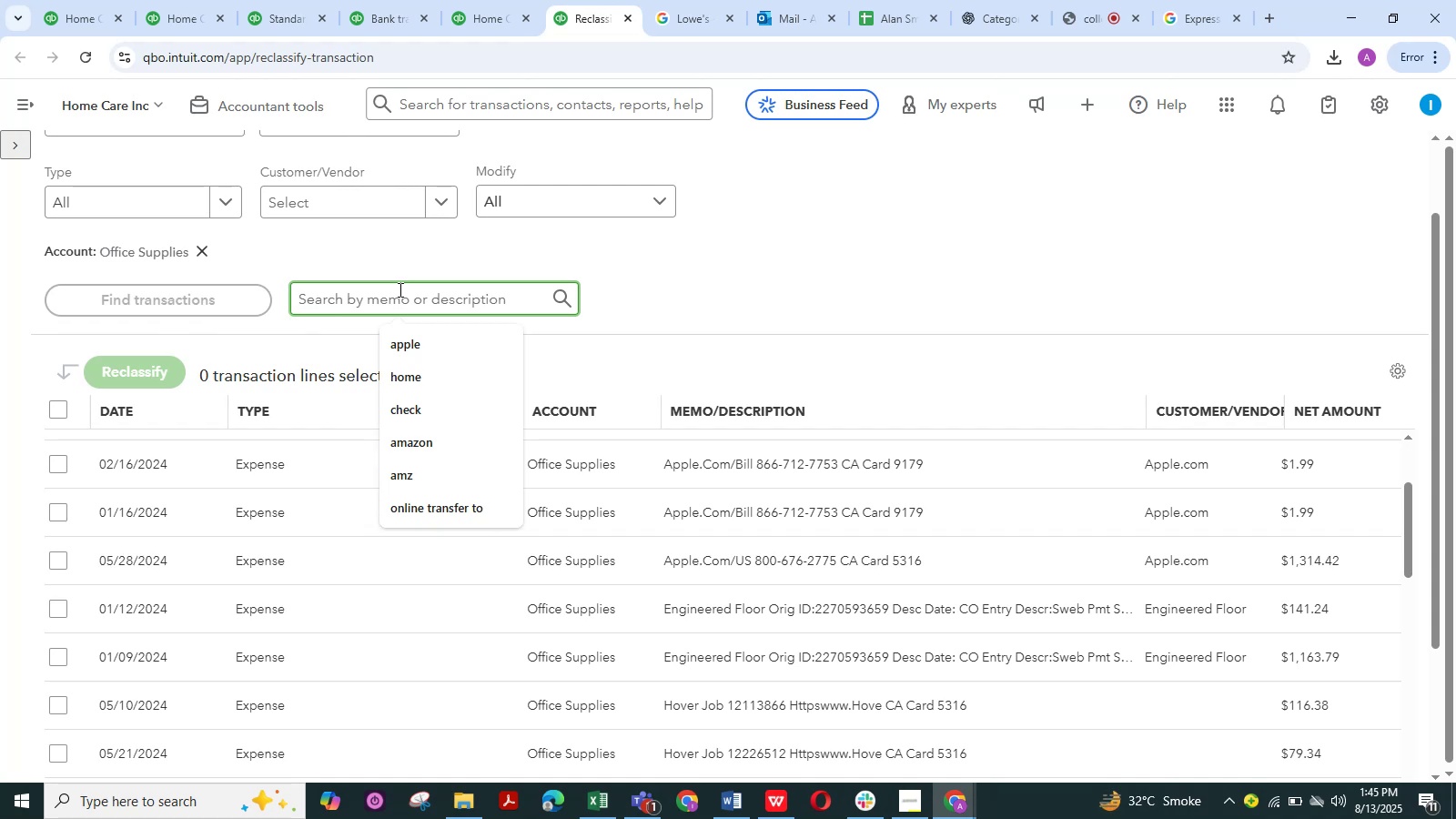 
left_click([56, 608])
 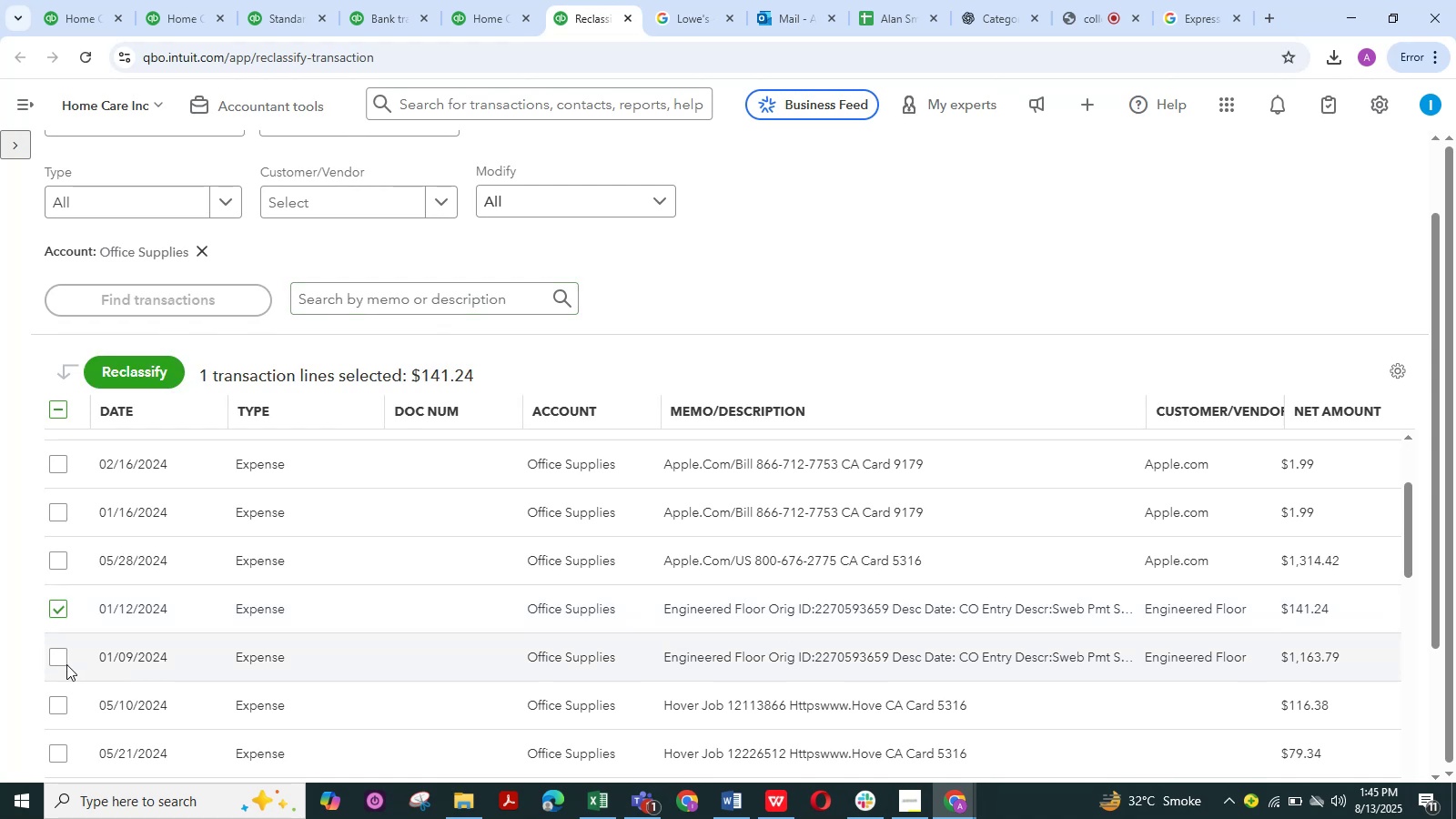 
left_click([62, 664])
 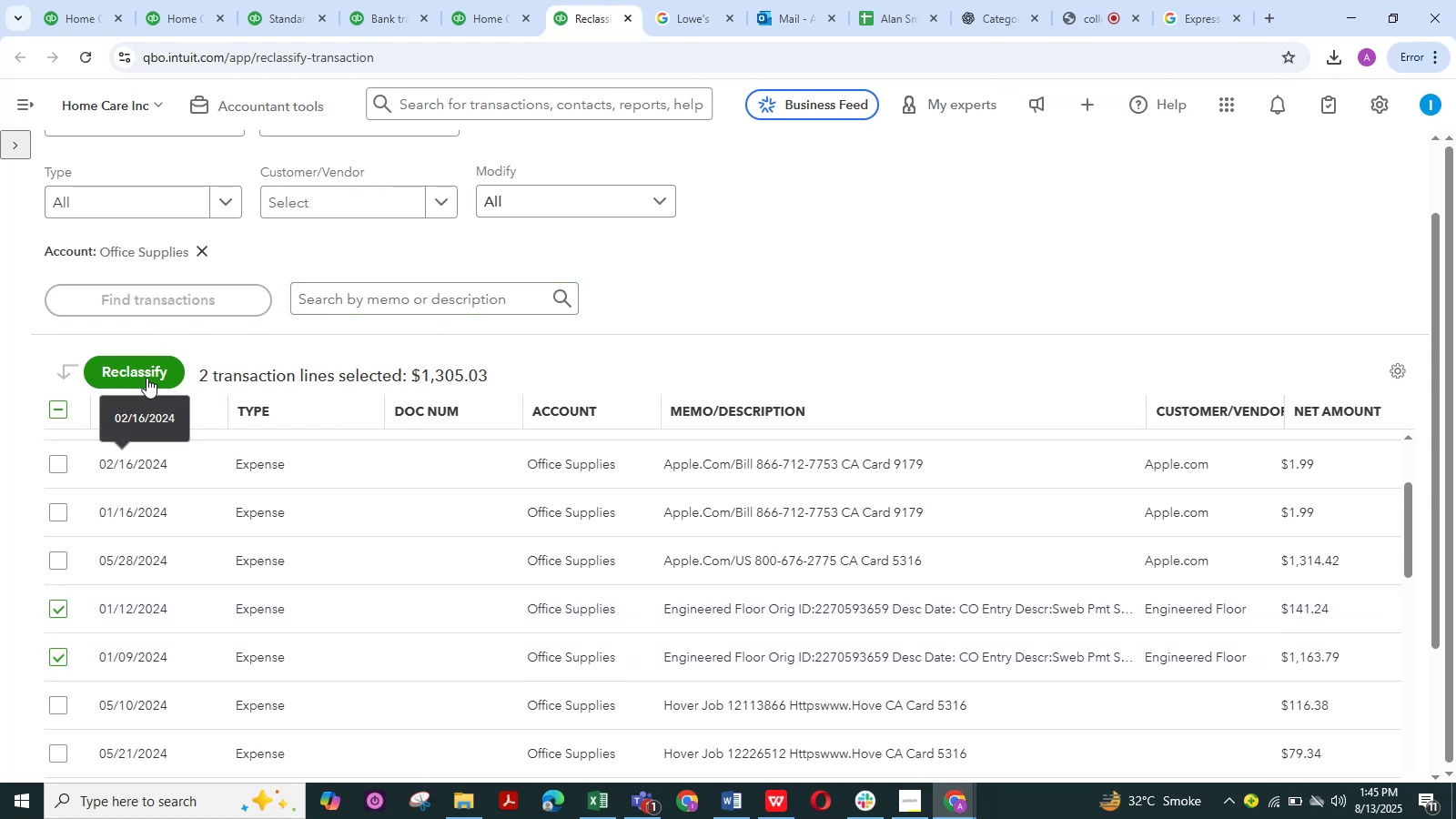 
left_click([157, 365])
 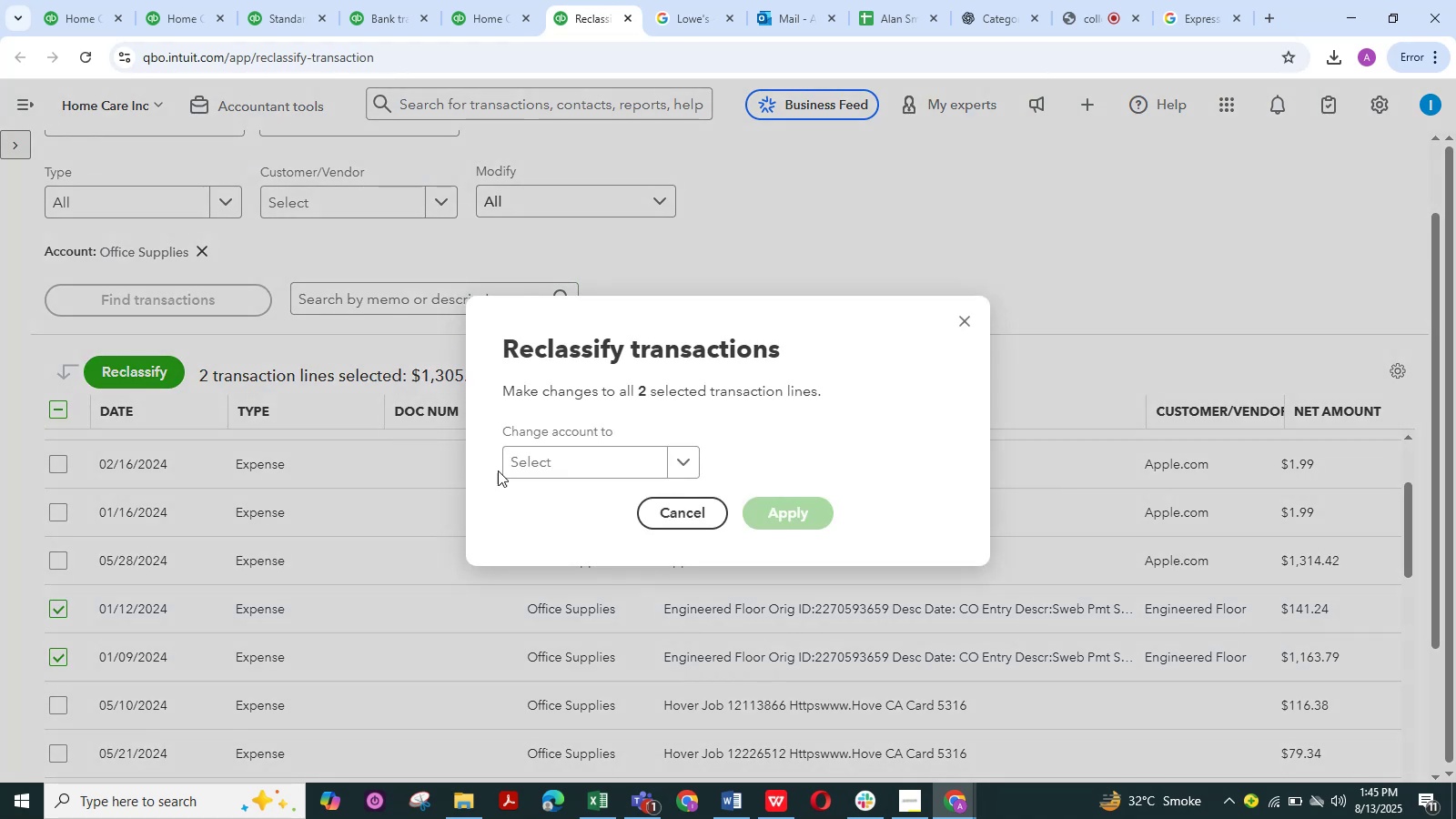 
left_click([556, 477])
 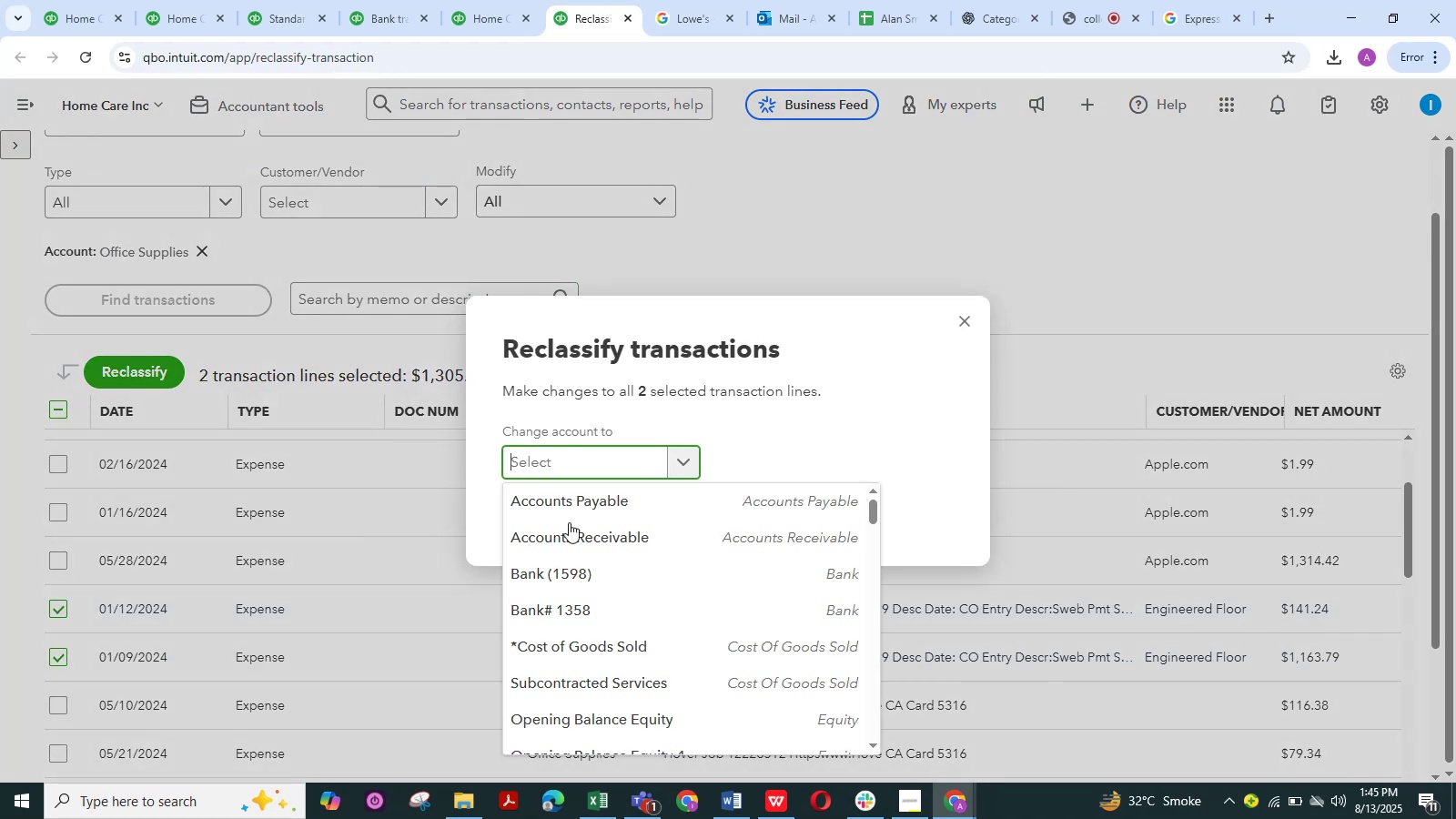 
scroll: coordinate [593, 684], scroll_direction: down, amount: 4.0
 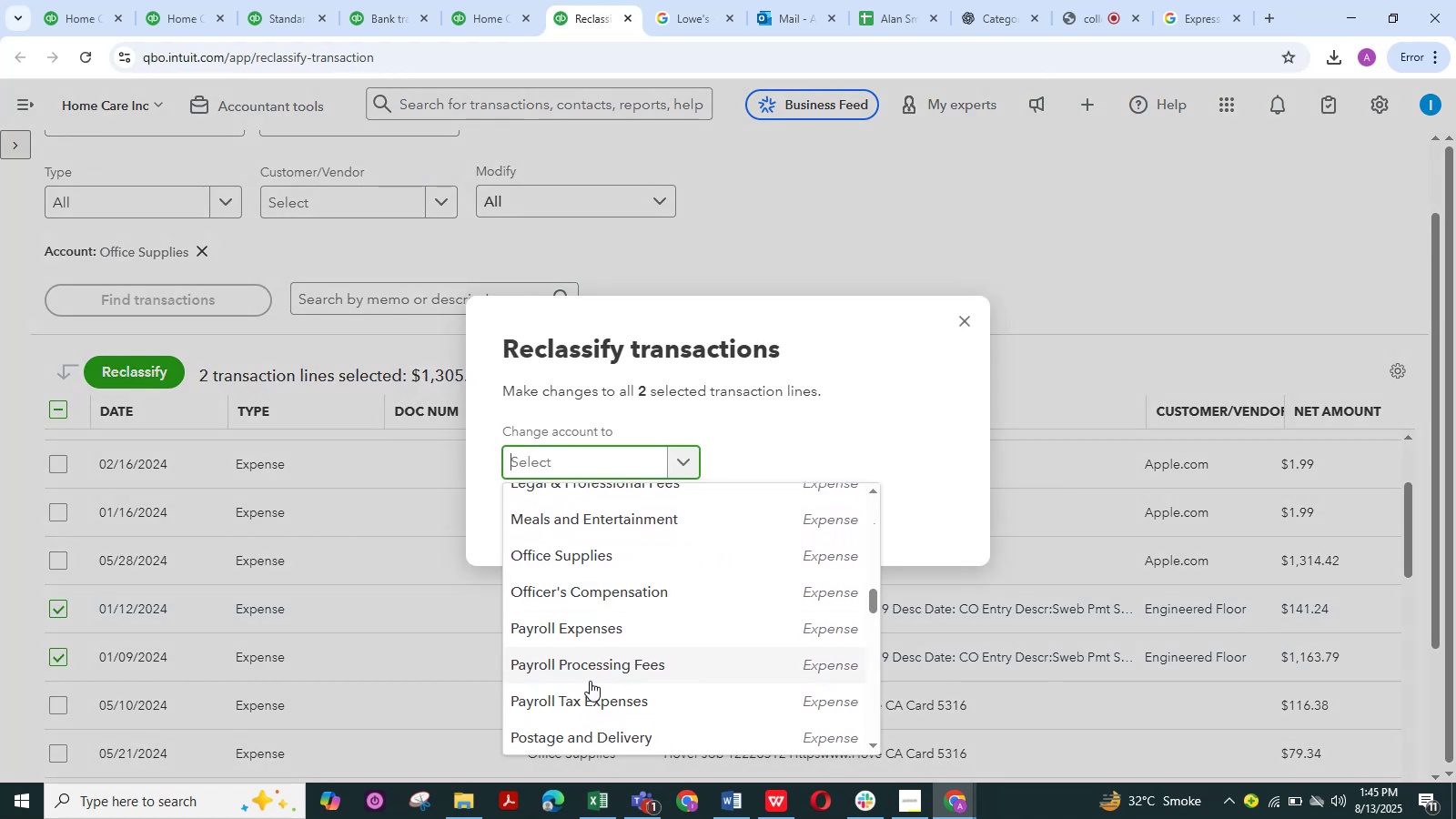 
scroll: coordinate [592, 681], scroll_direction: up, amount: 2.0
 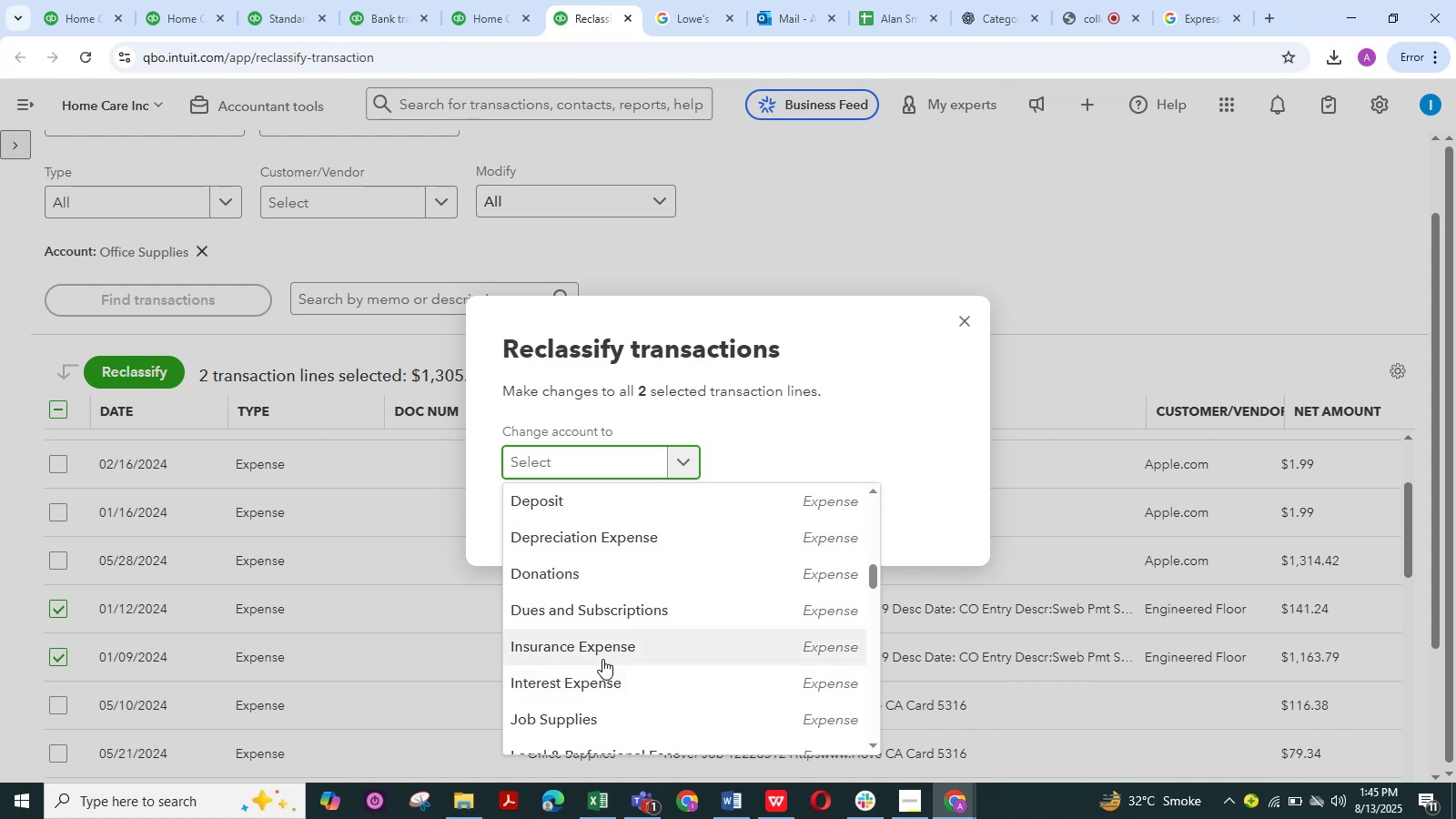 
scroll: coordinate [607, 642], scroll_direction: none, amount: 0.0
 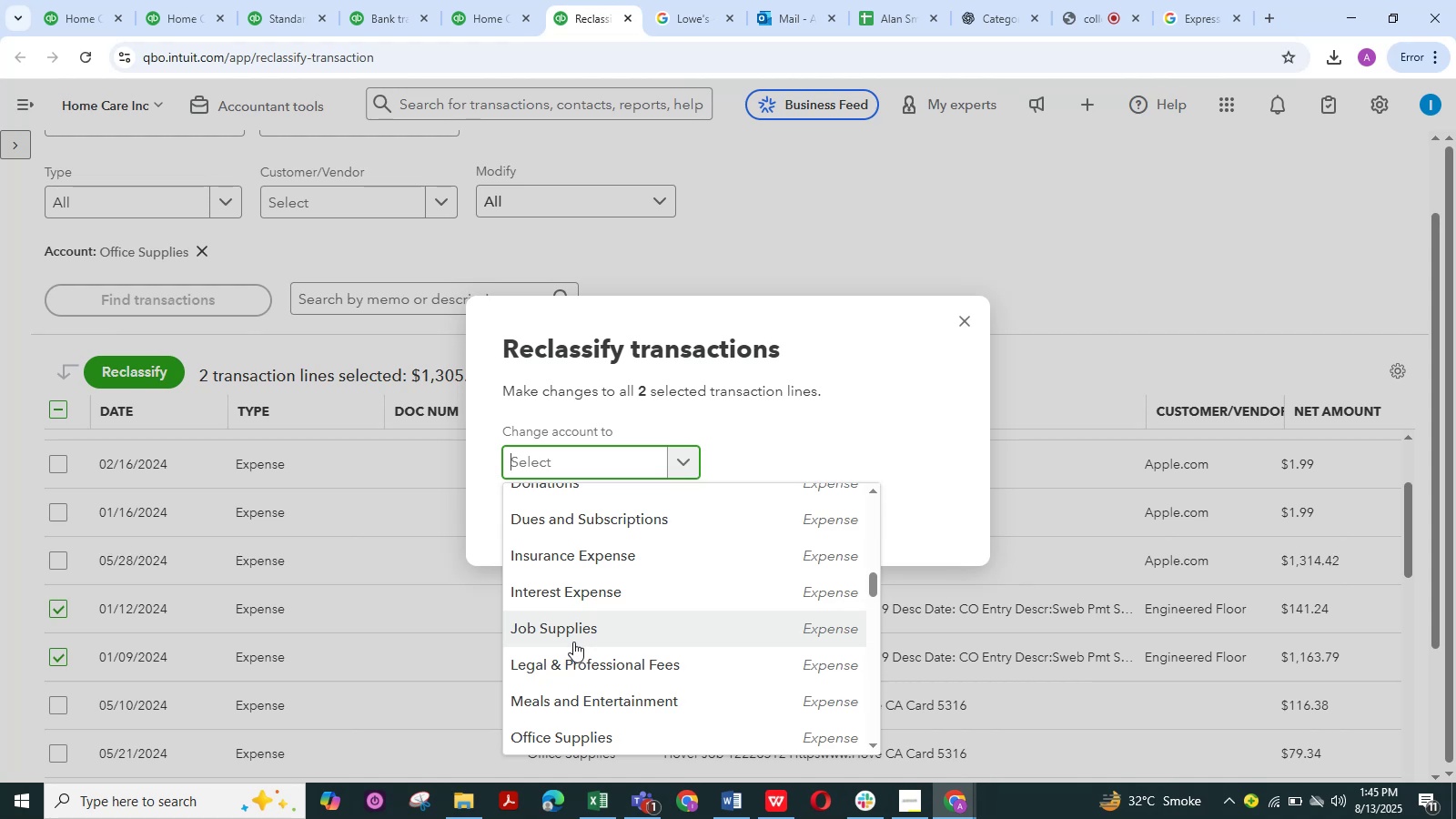 
wait(15.29)
 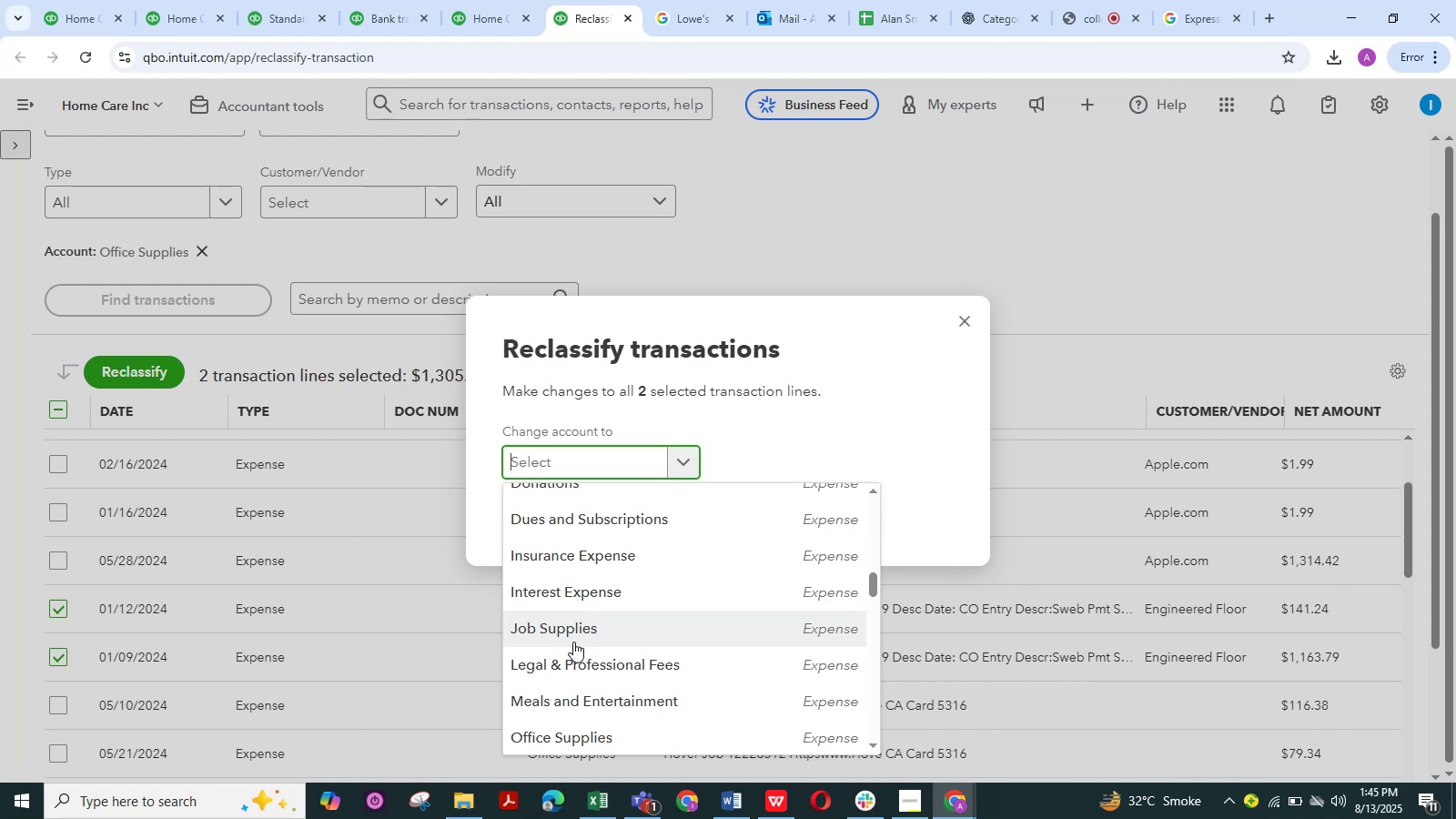 
mouse_move([593, 633])
 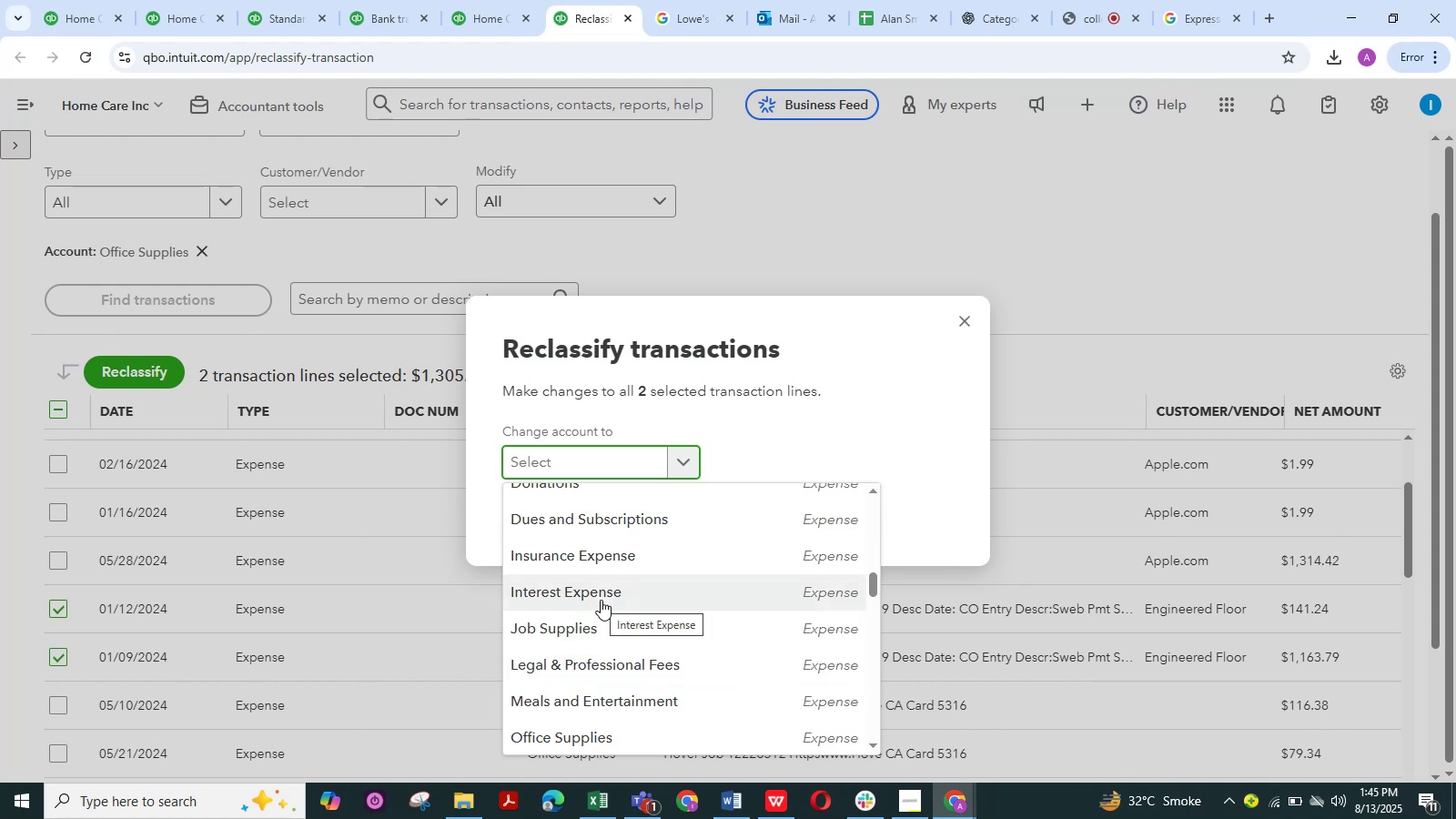 
key(S)
 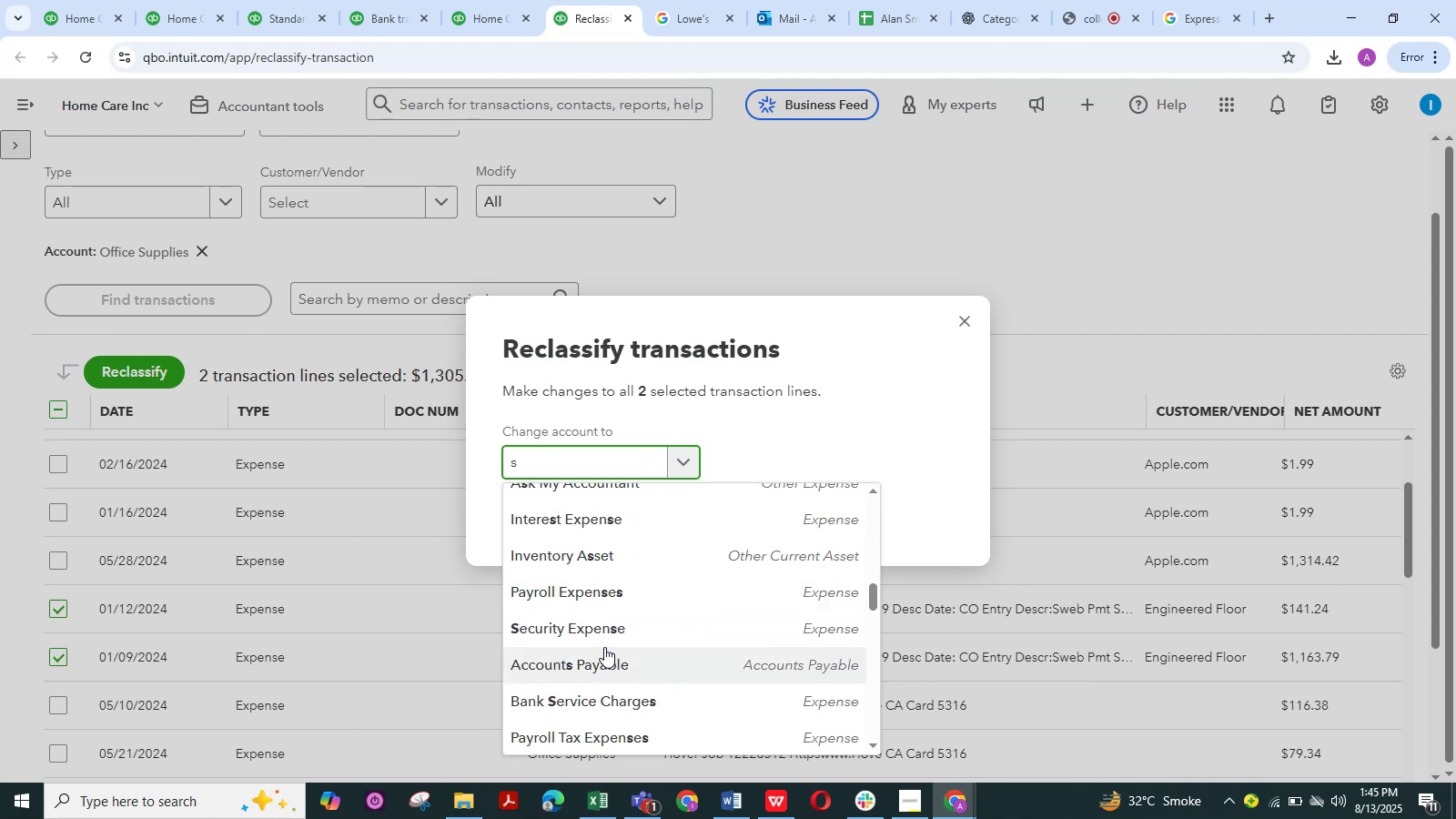 
scroll: coordinate [604, 624], scroll_direction: up, amount: 1.0
 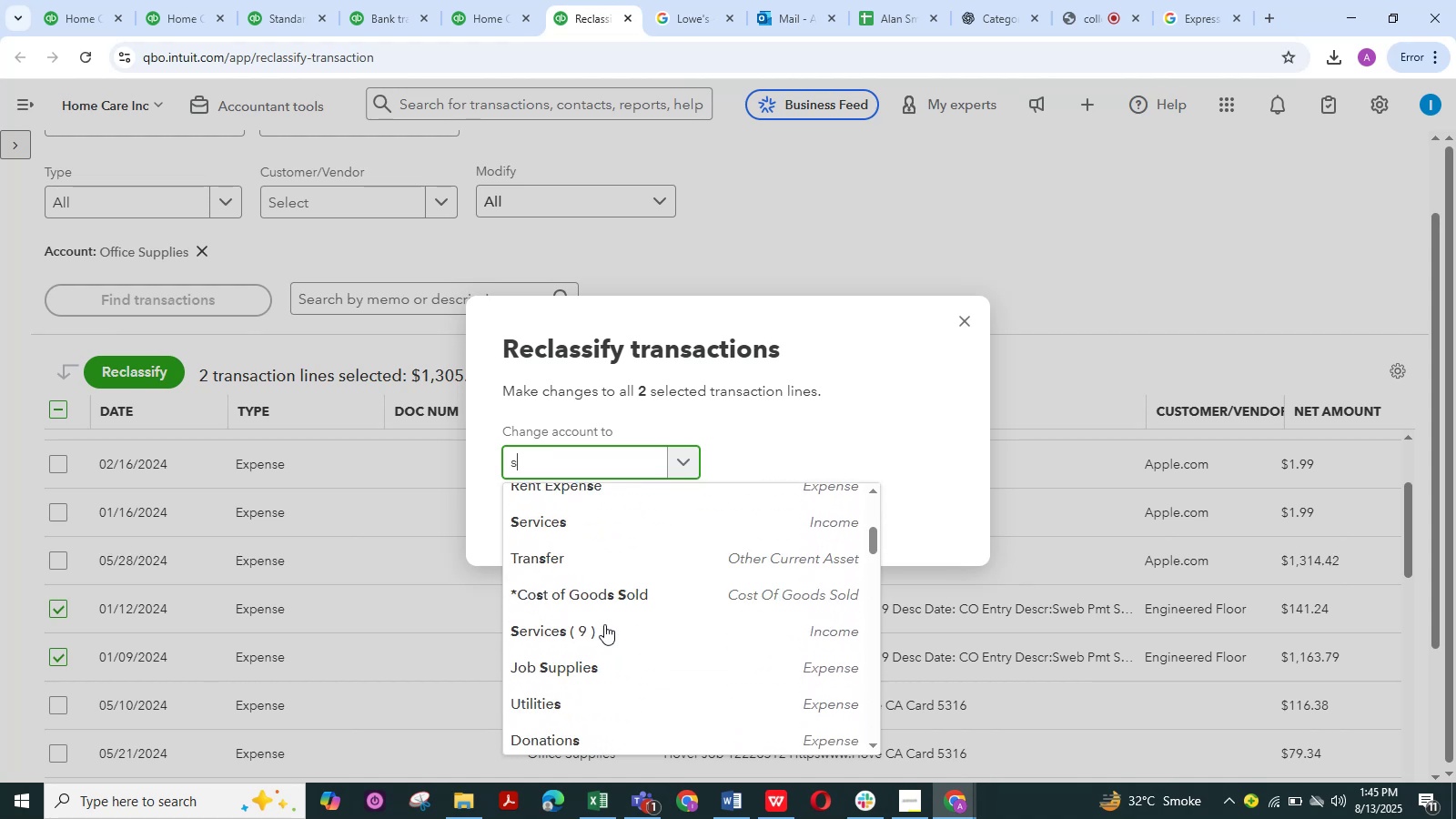 
scroll: coordinate [604, 624], scroll_direction: down, amount: 4.0
 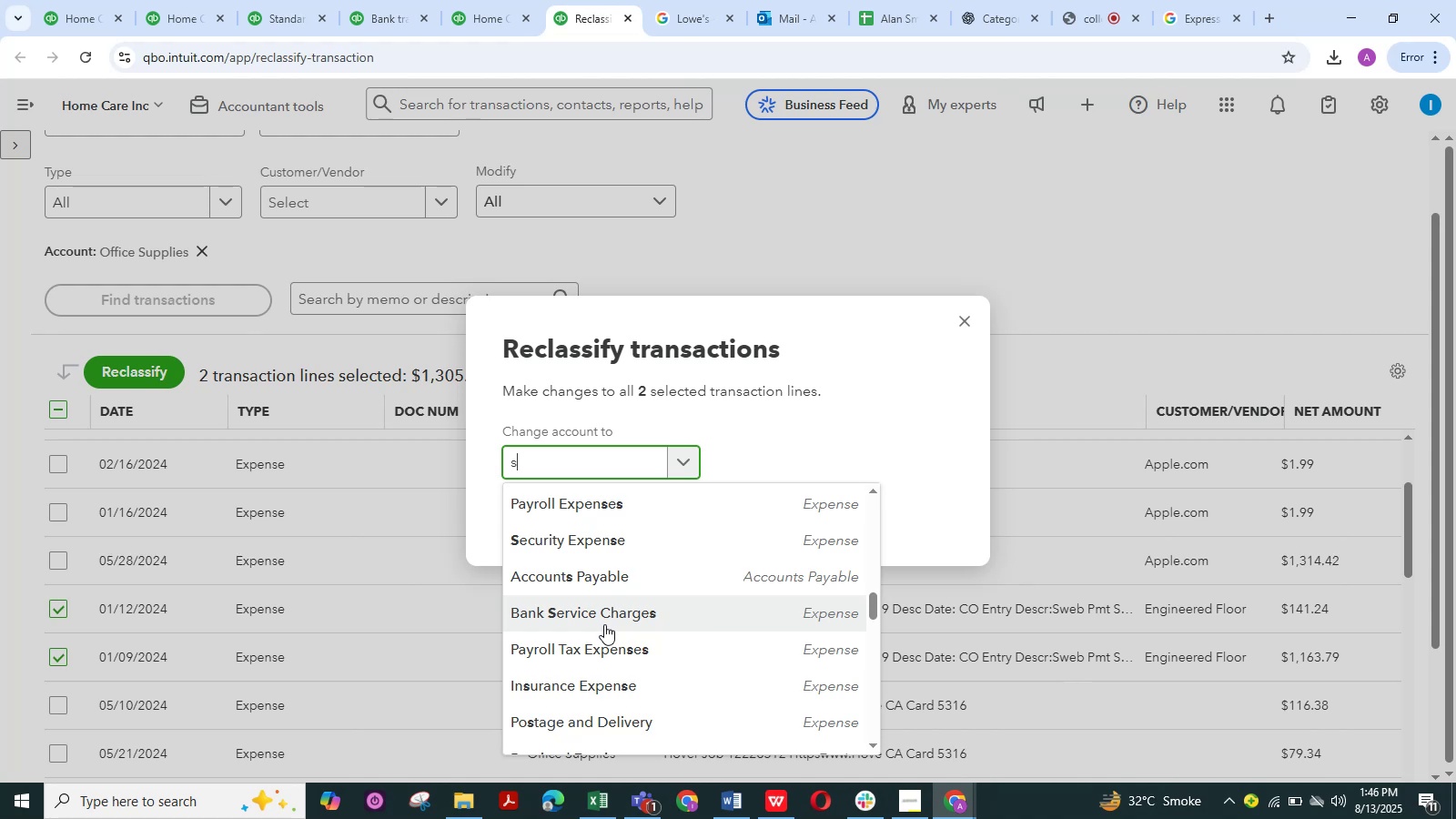 
type(uppli)
 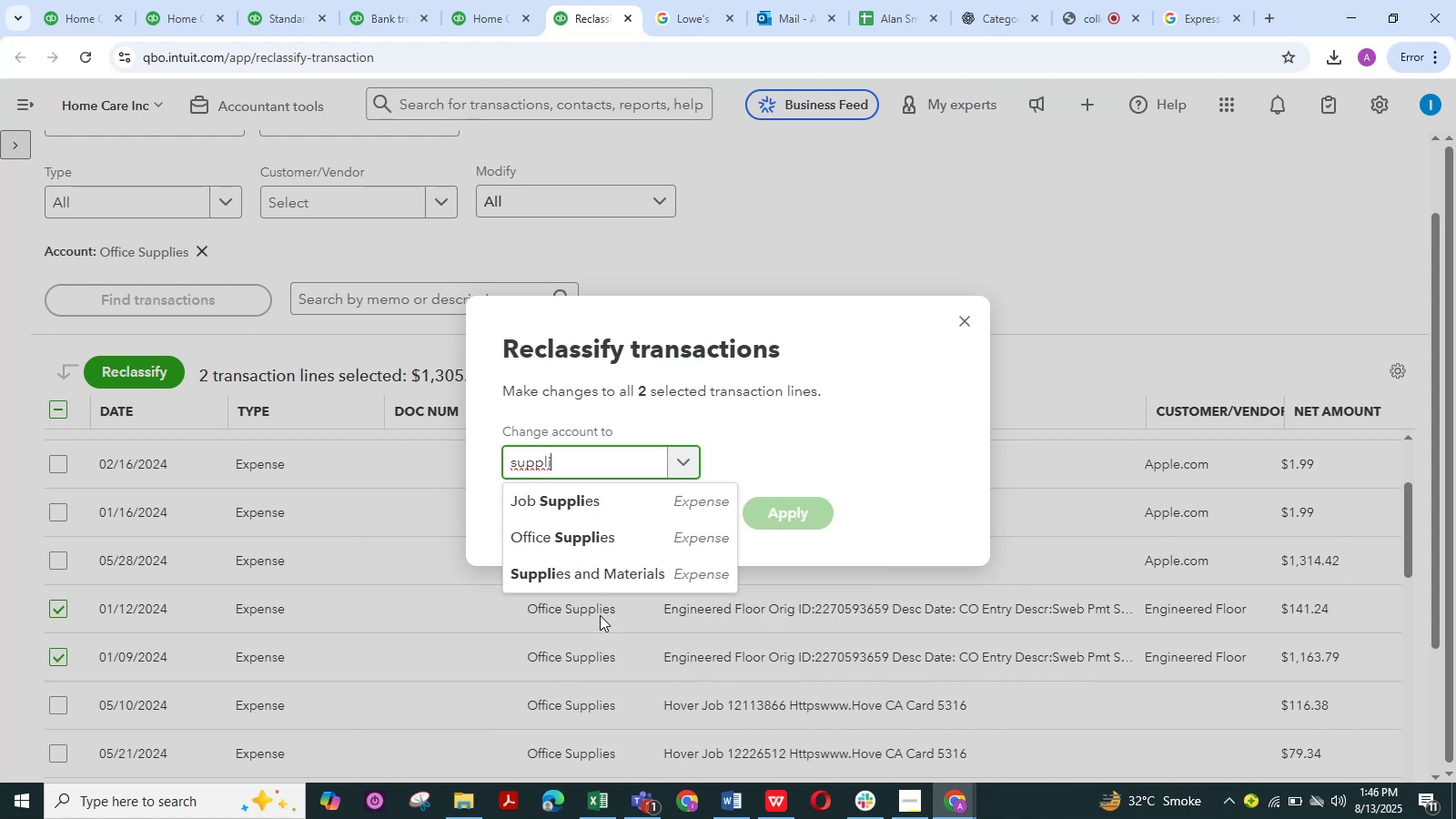 
left_click([585, 573])
 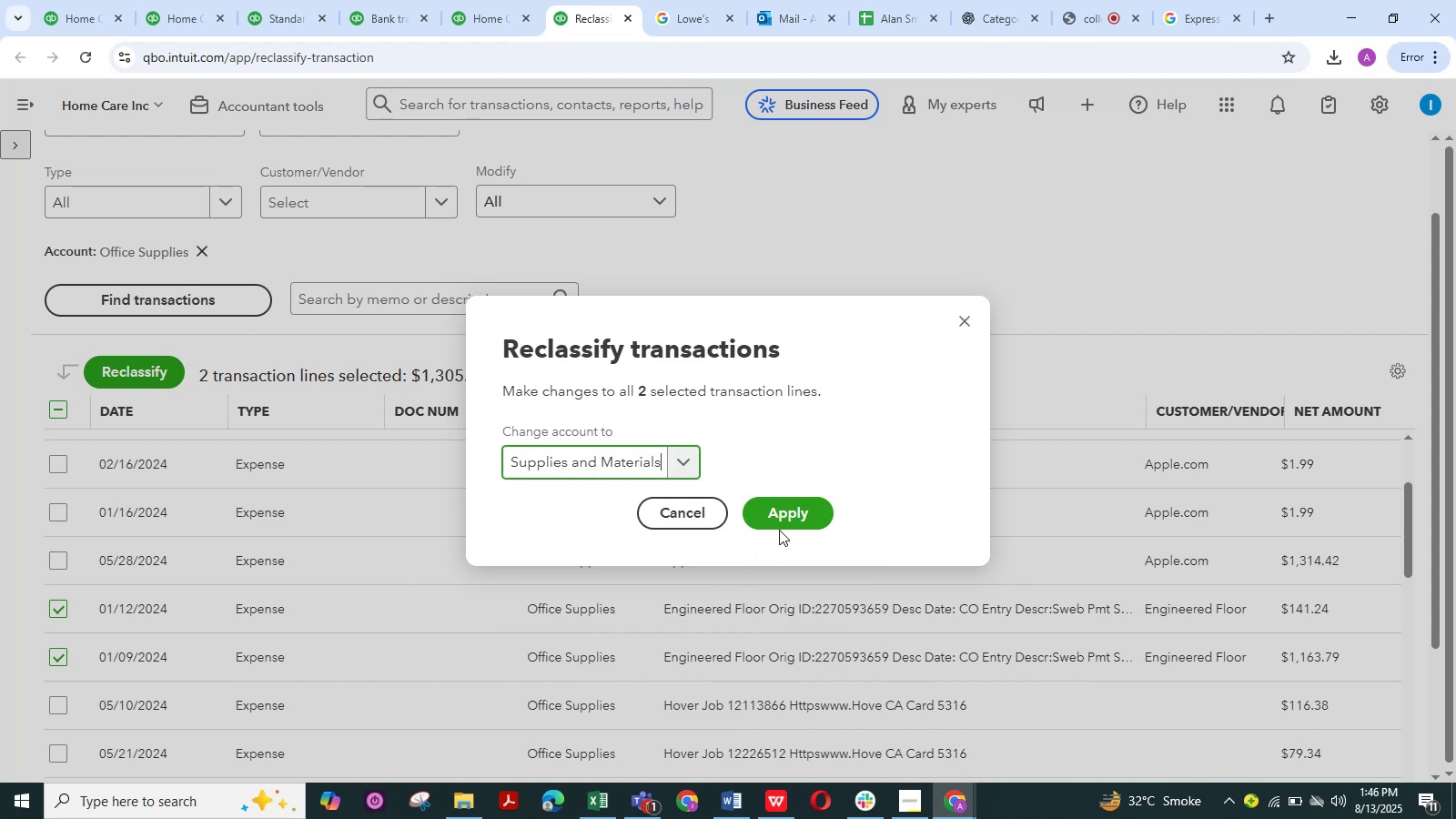 
left_click([792, 521])
 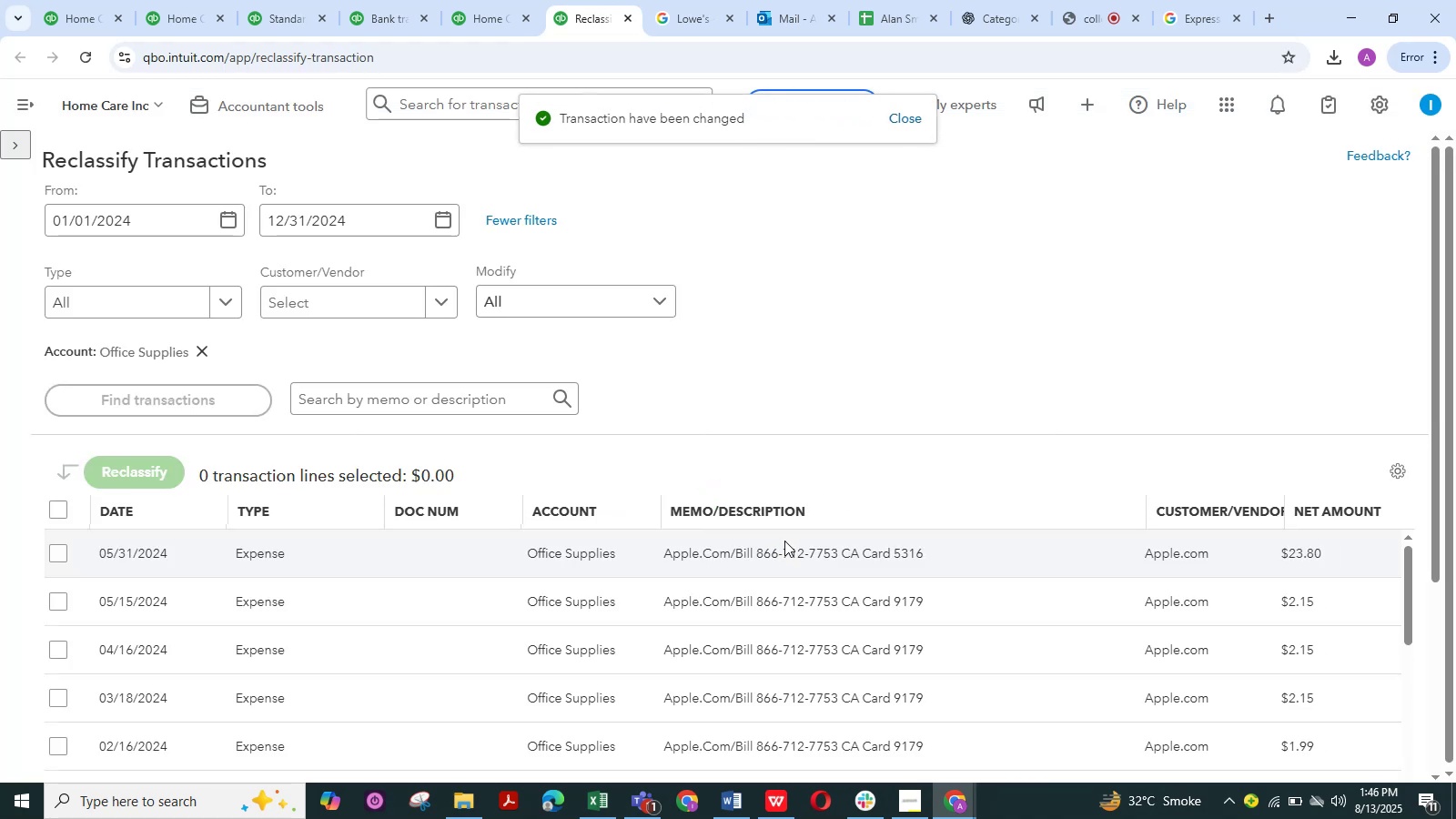 
scroll: coordinate [716, 494], scroll_direction: down, amount: 2.0
 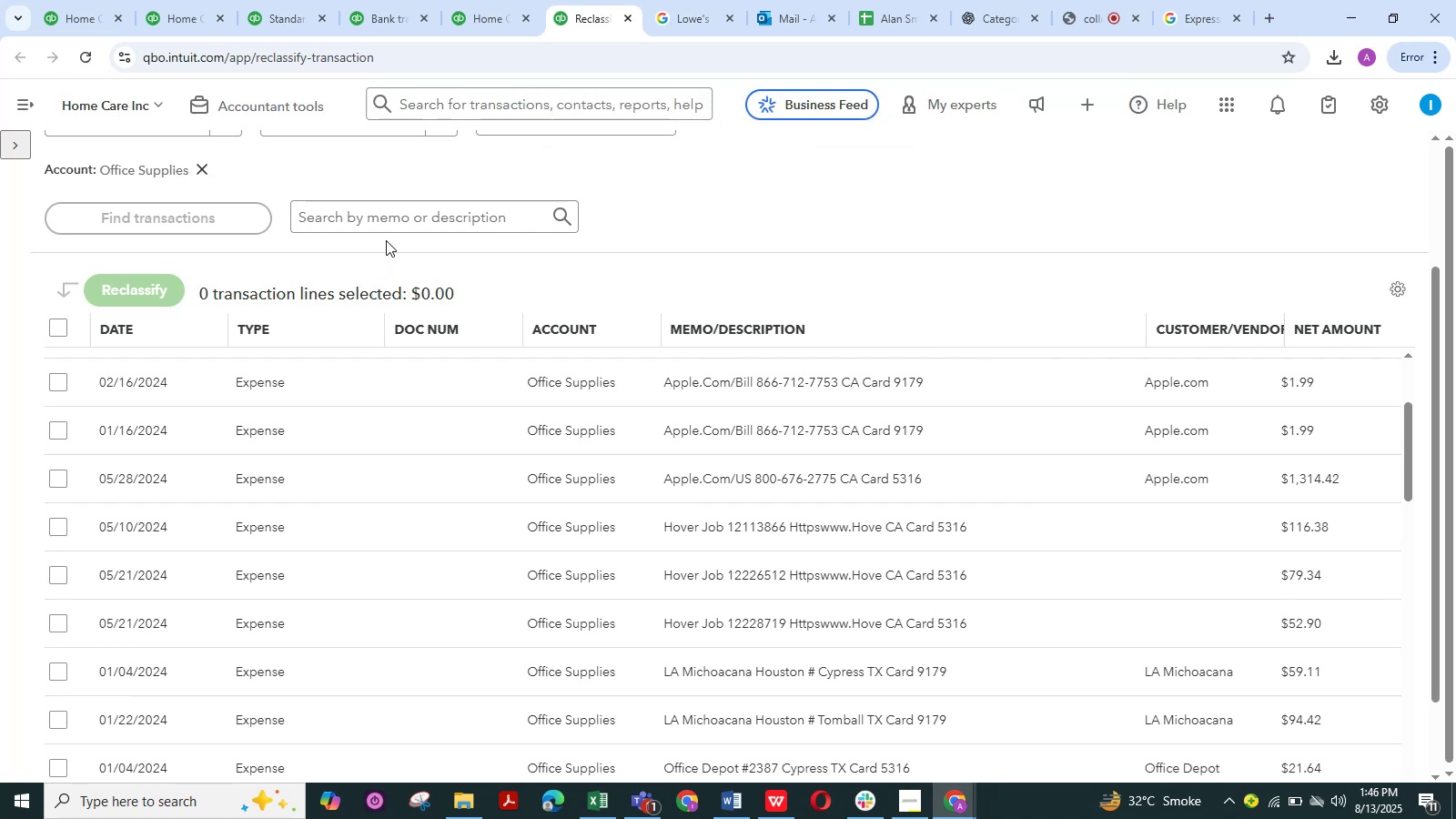 
wait(10.74)
 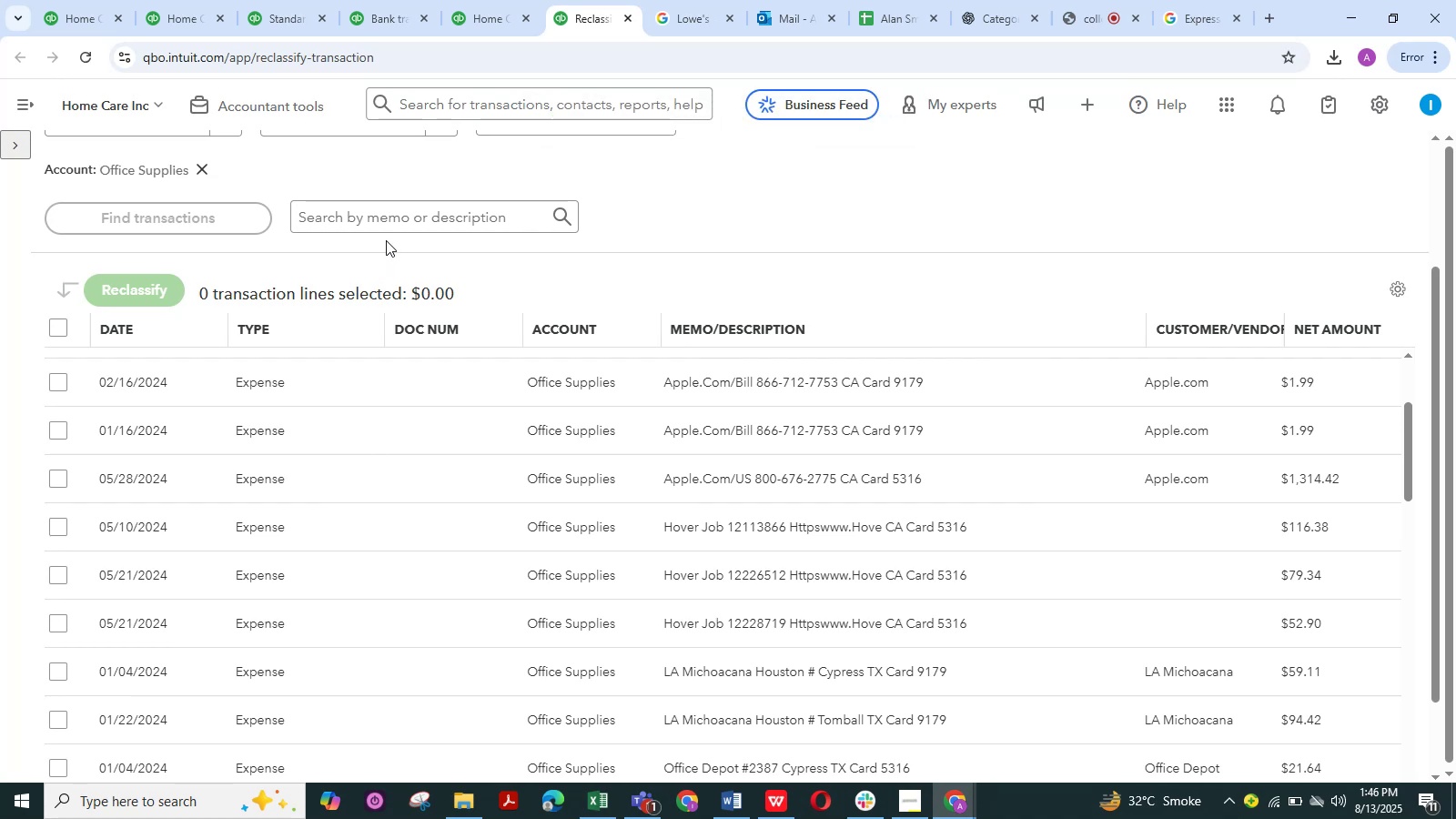 
scroll: coordinate [196, 464], scroll_direction: none, amount: 0.0
 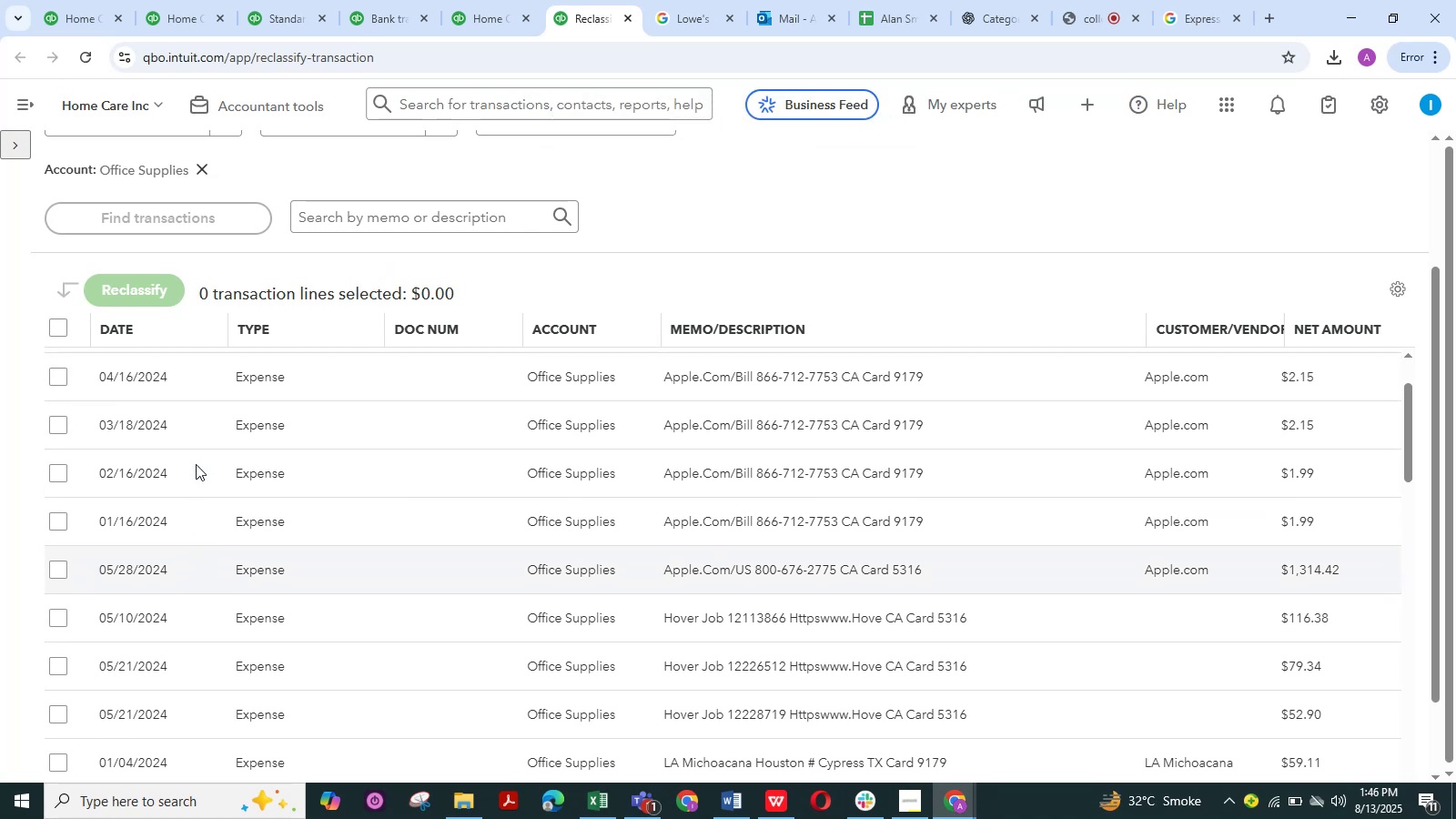 
scroll: coordinate [196, 464], scroll_direction: down, amount: 2.0
 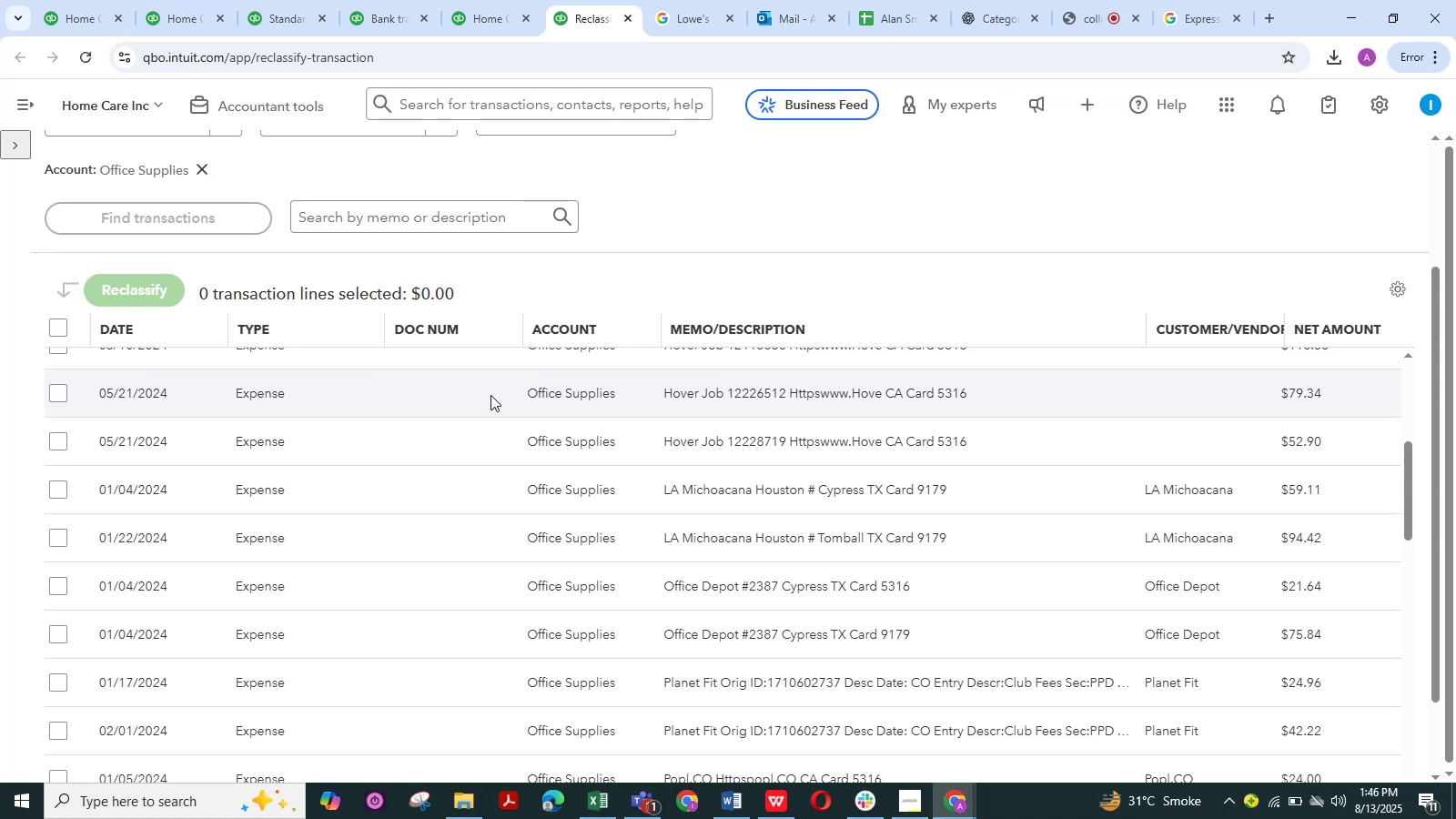 
wait(25.25)
 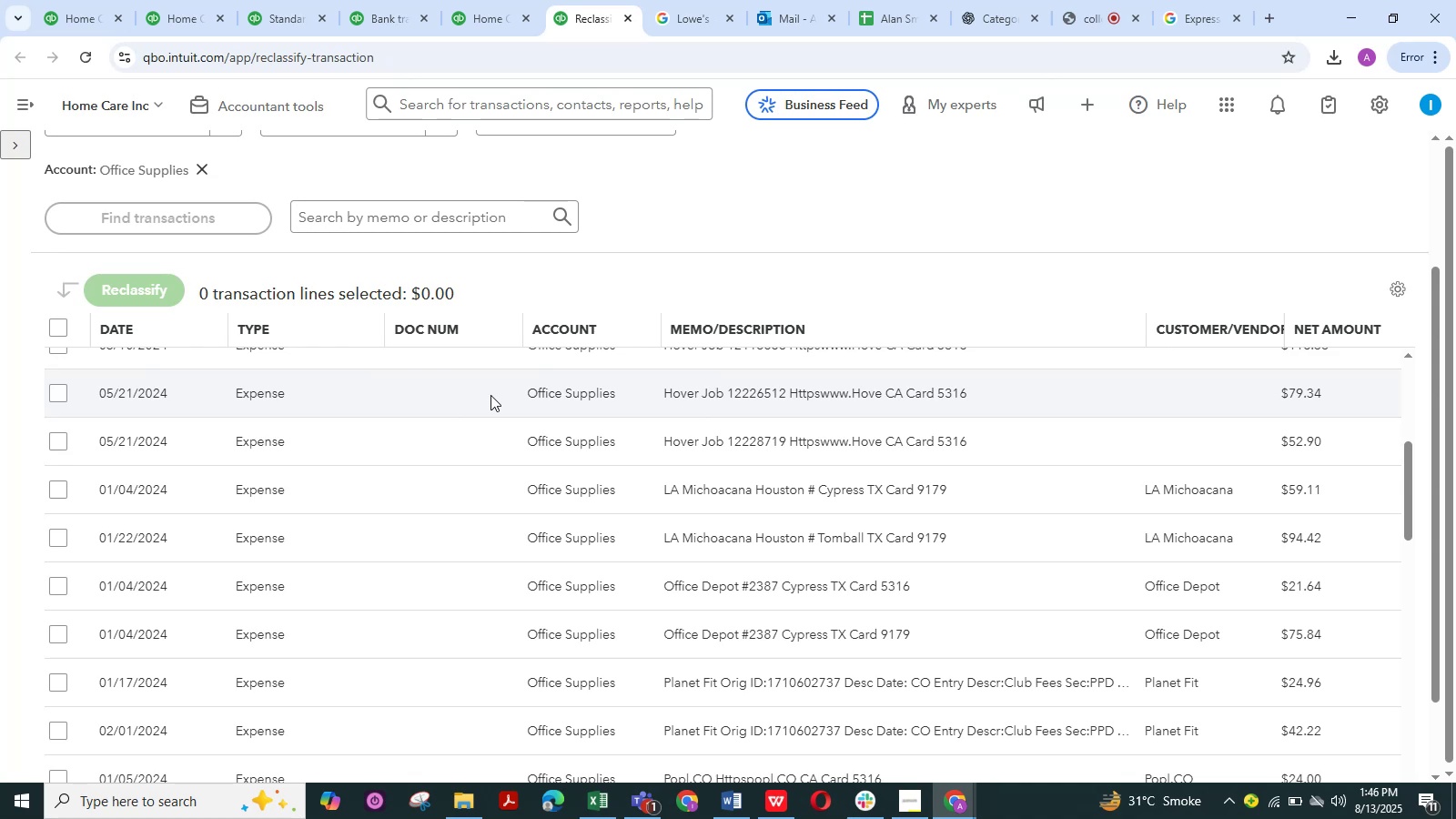 
scroll: coordinate [451, 438], scroll_direction: down, amount: 2.0
 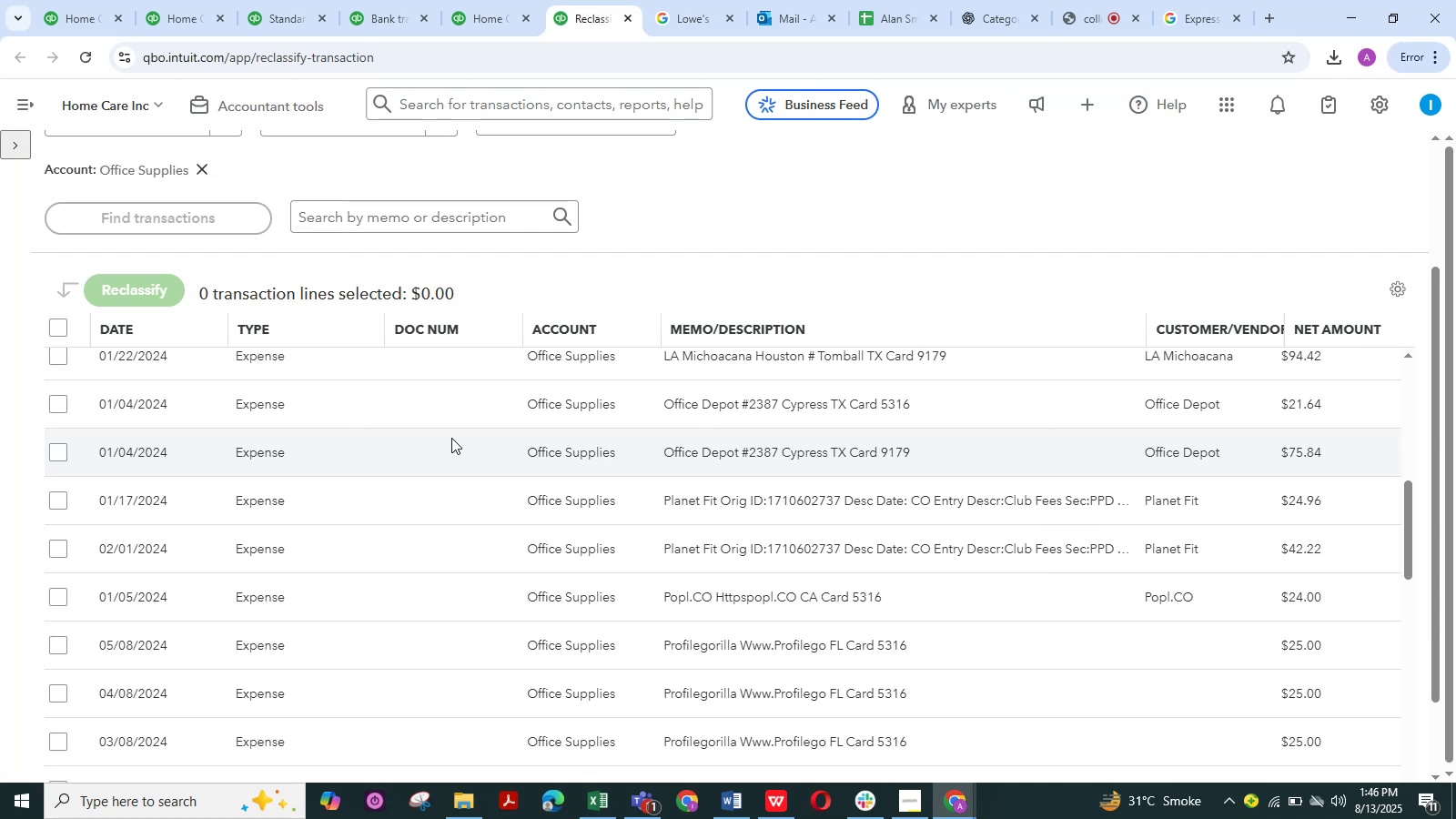 
wait(9.66)
 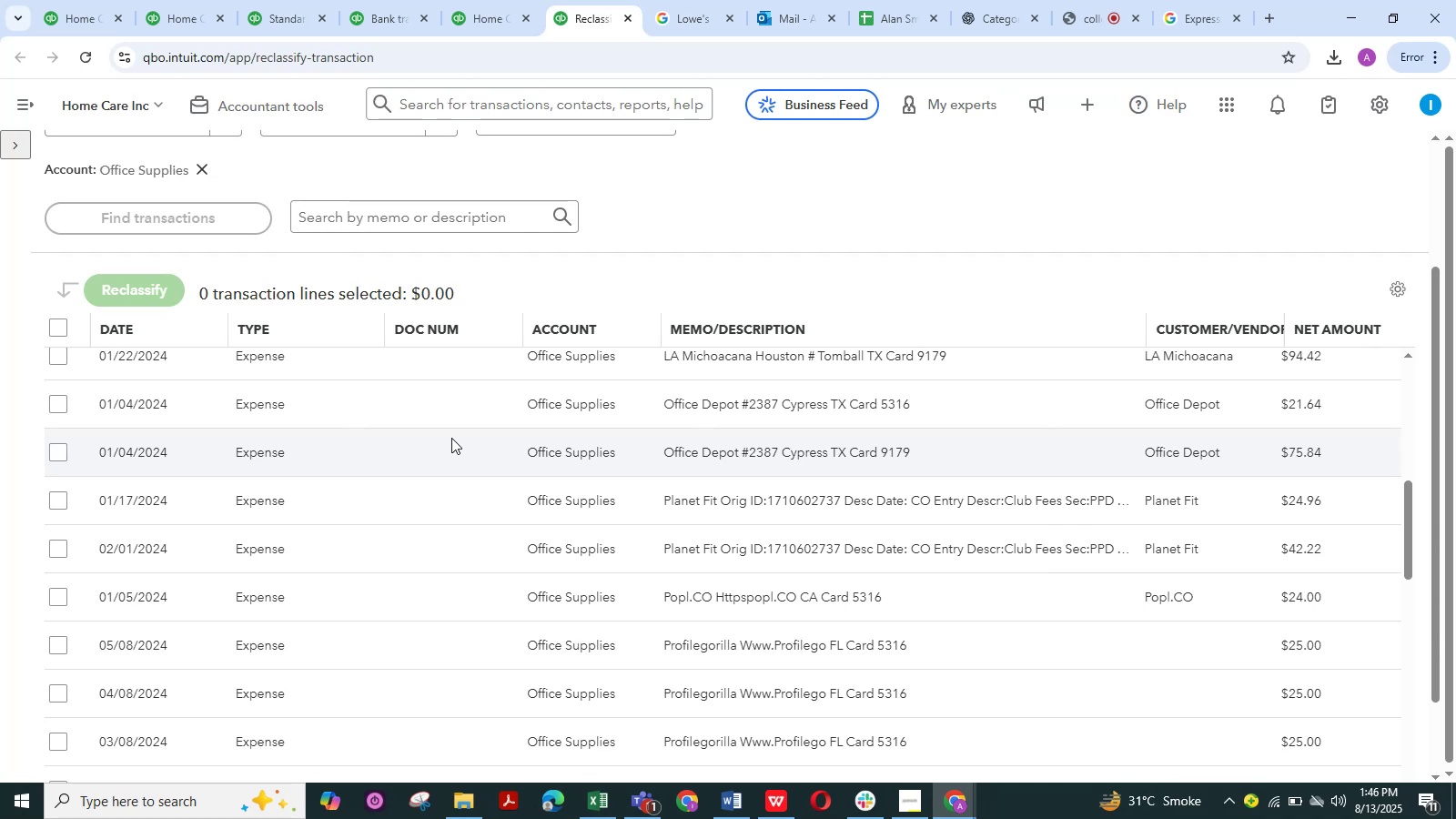 
left_click([59, 497])
 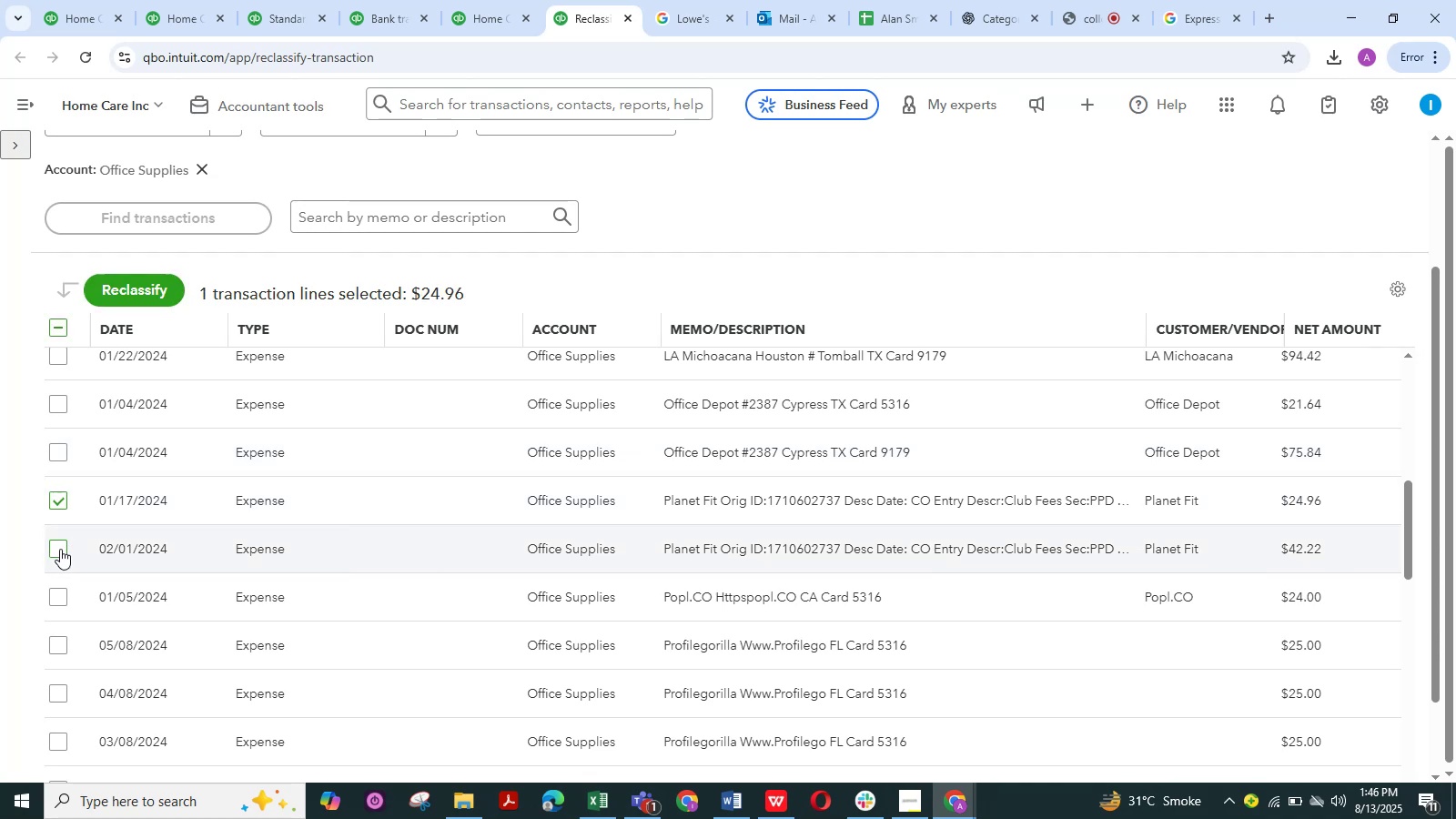 
left_click([59, 551])
 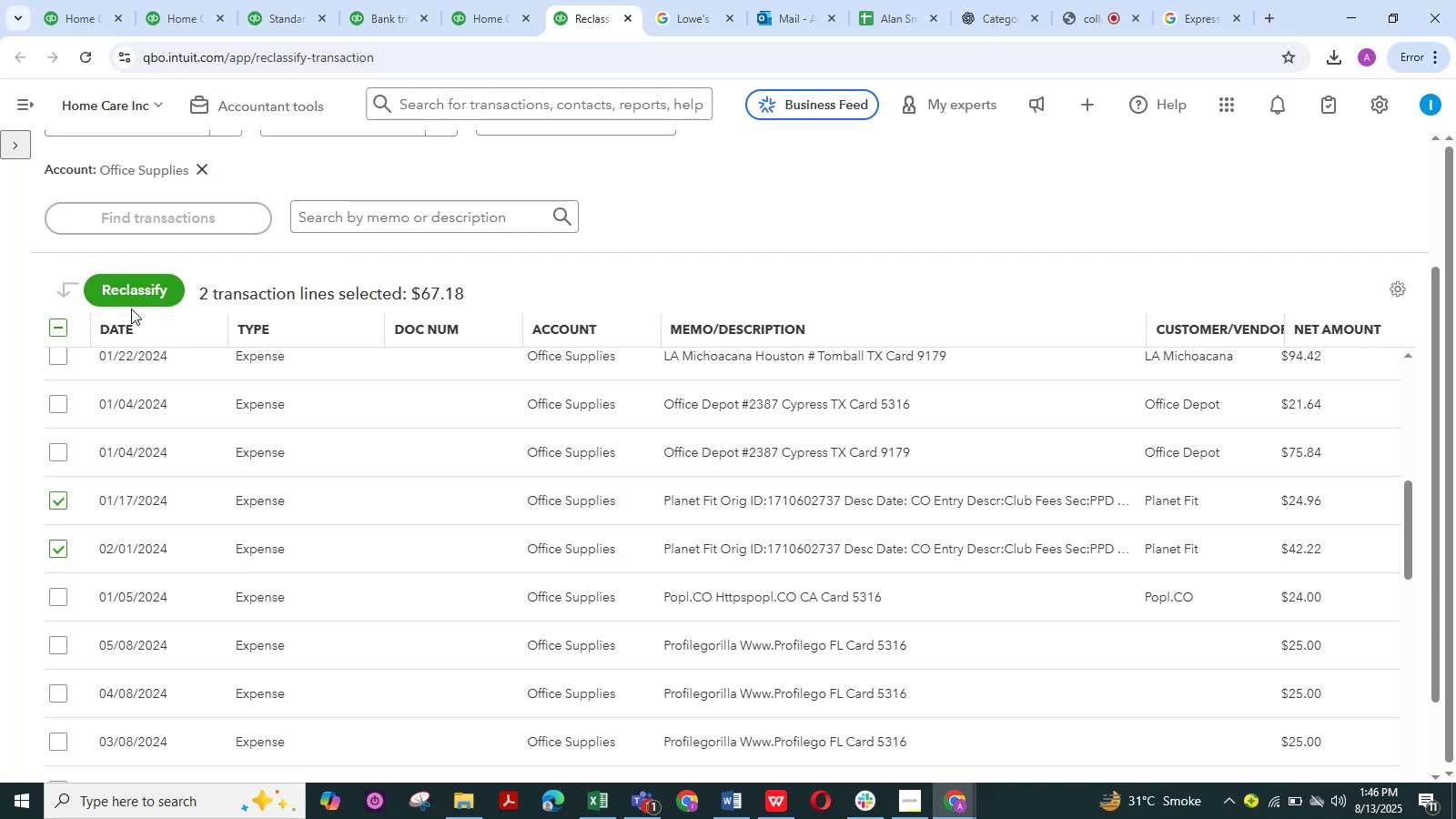 
left_click([132, 289])
 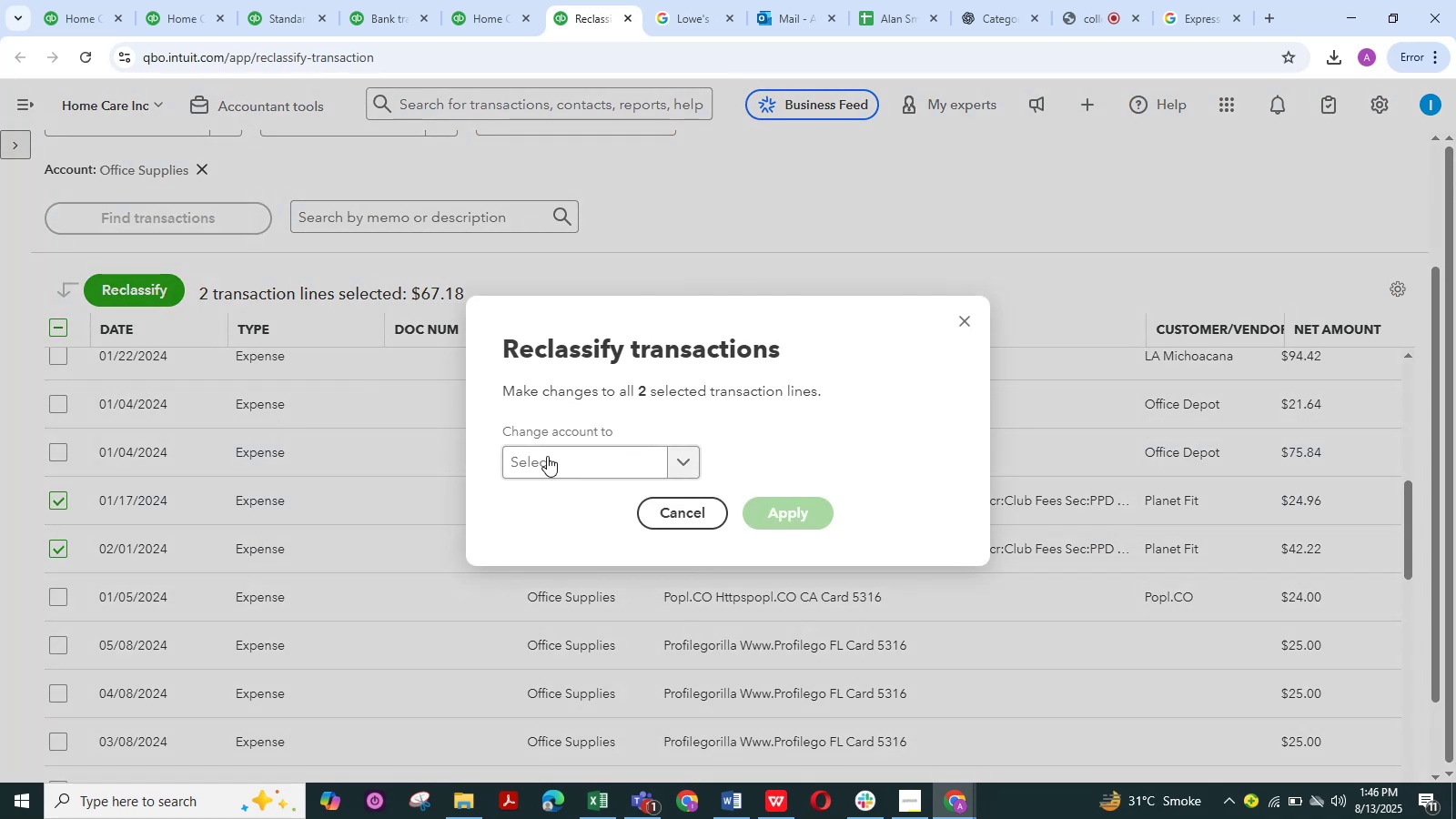 
left_click([564, 465])
 